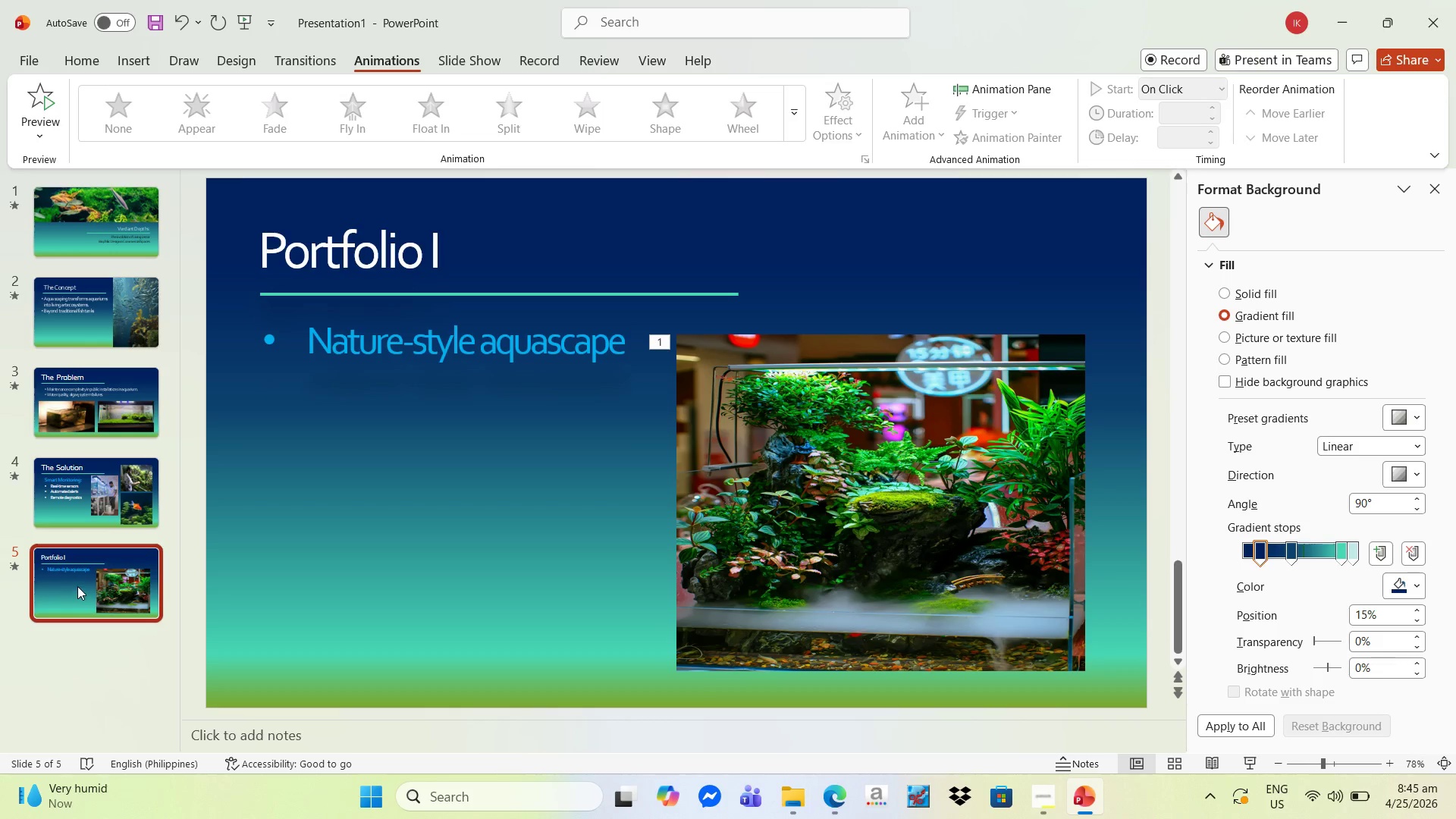 
key(Control+V)
 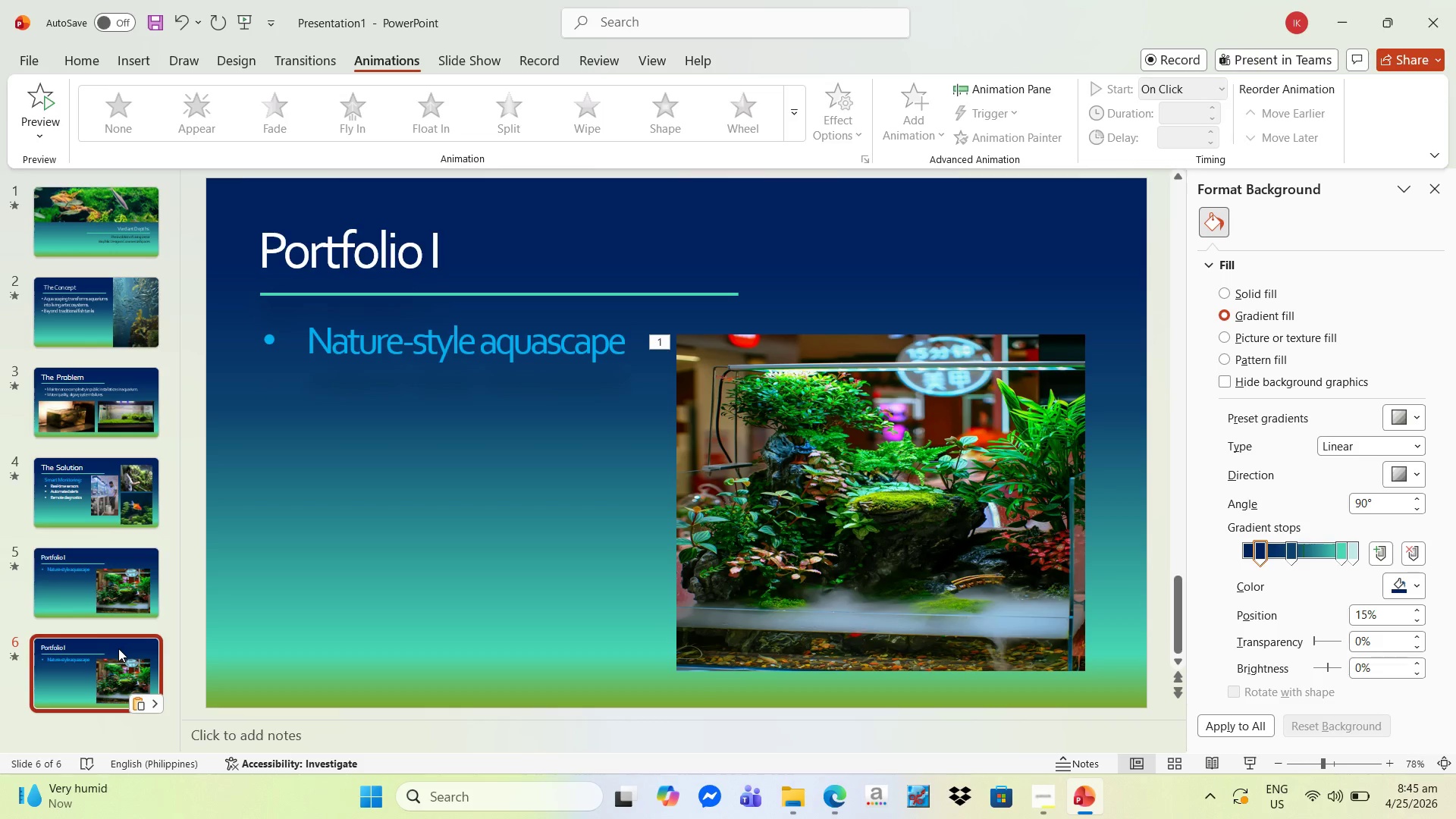 
left_click([118, 648])
 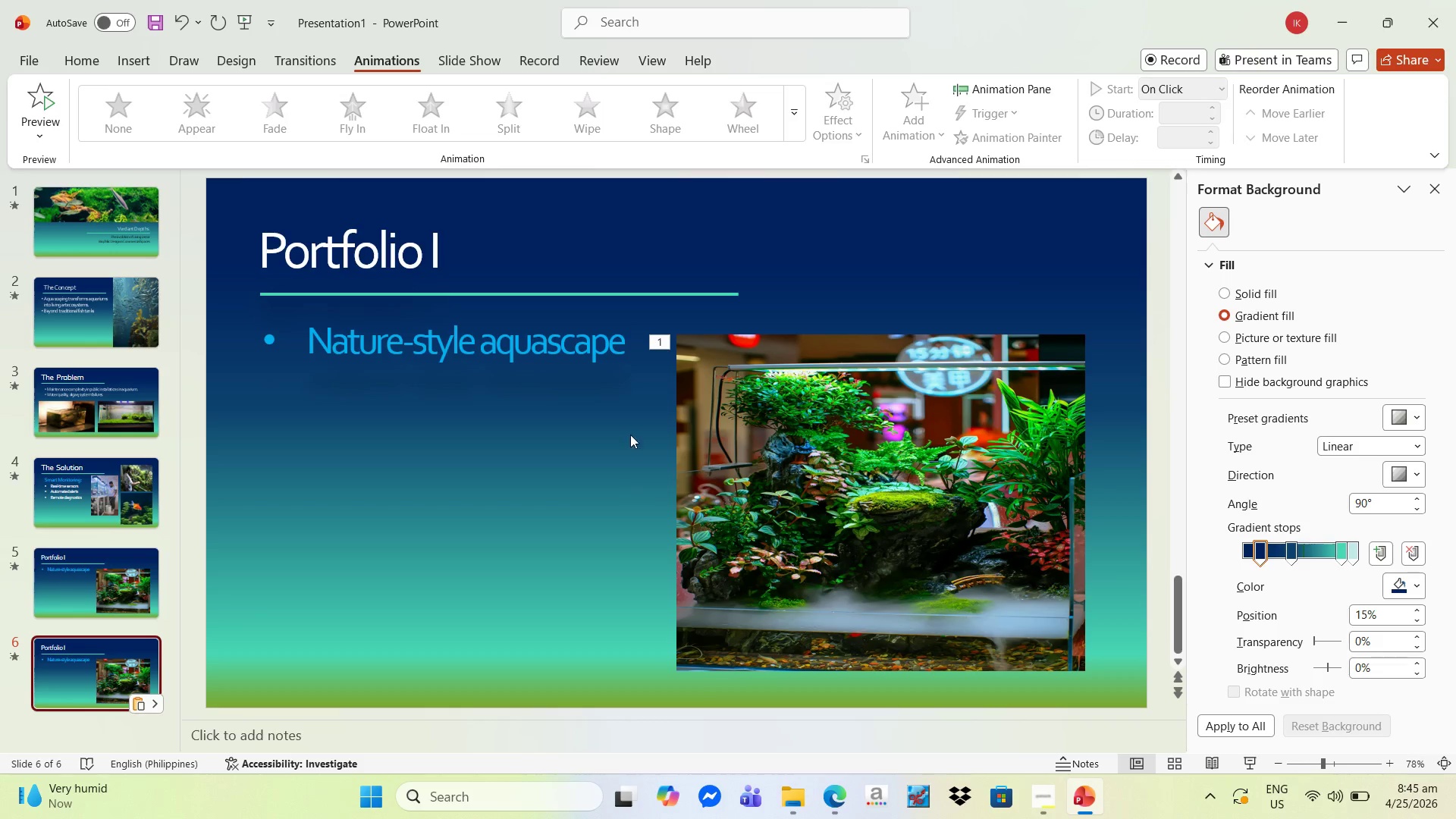 
left_click([442, 267])
 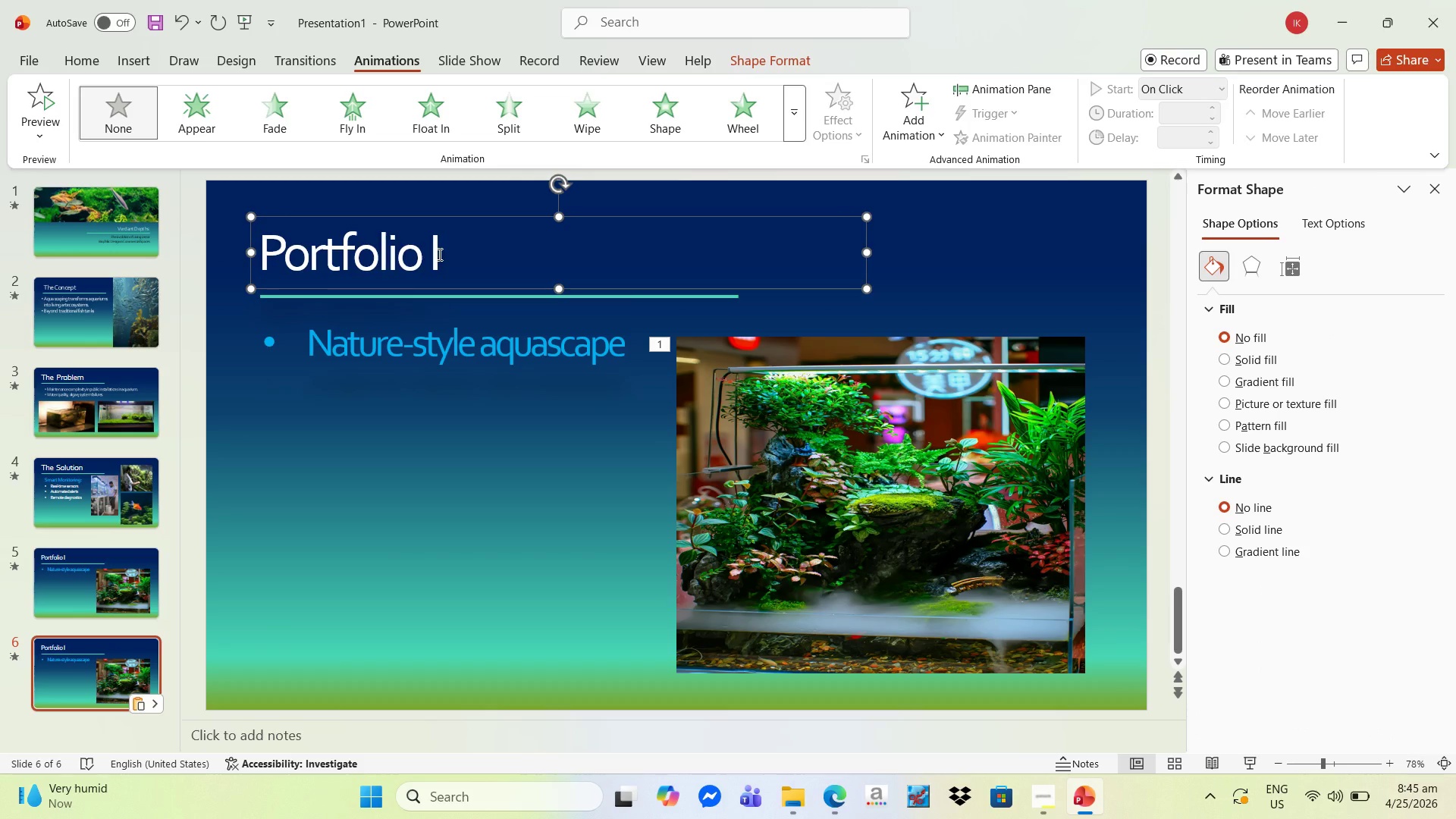 
left_click([438, 254])
 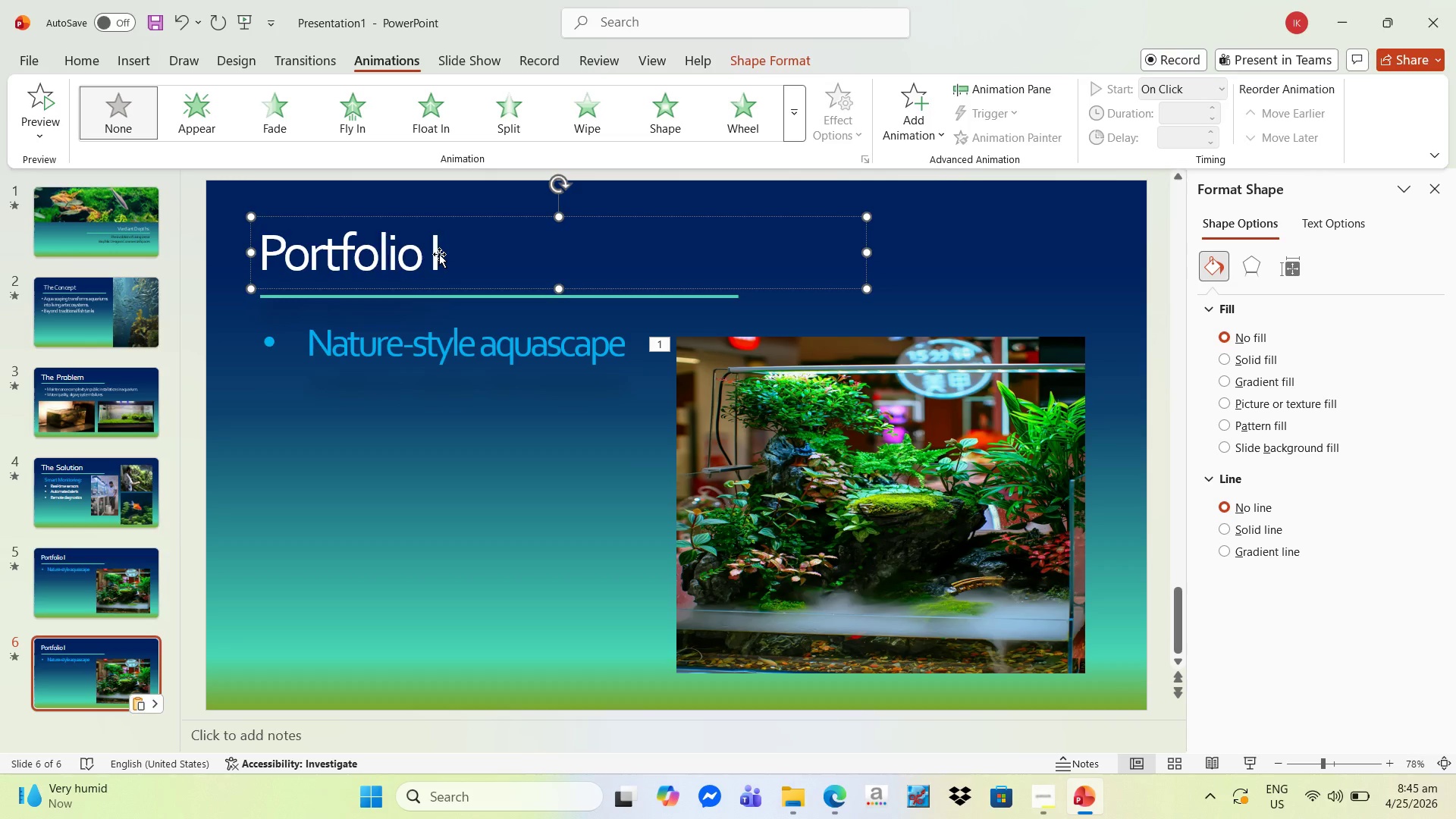 
key(Space)
 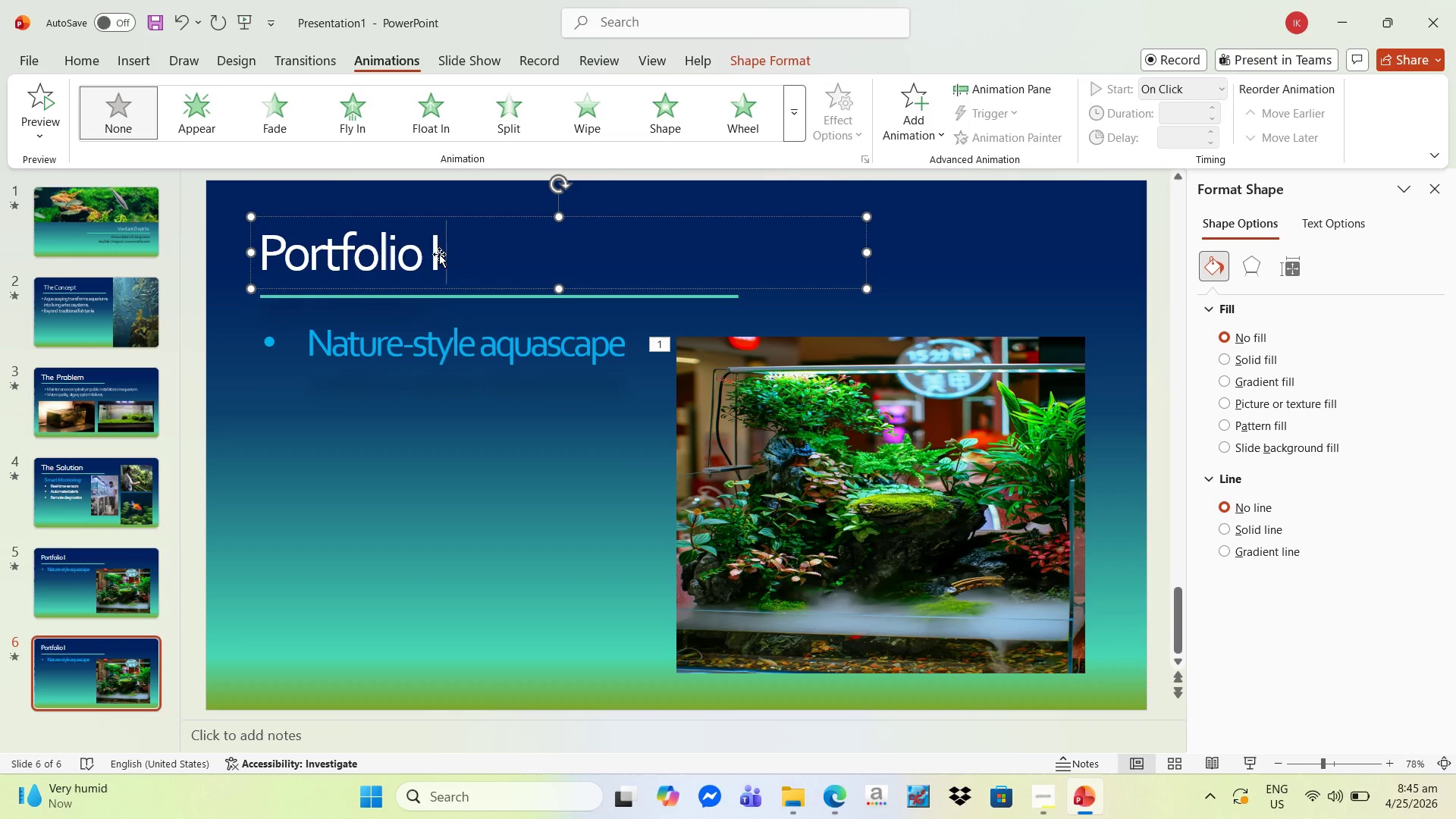 
key(Shift+ShiftLeft)
 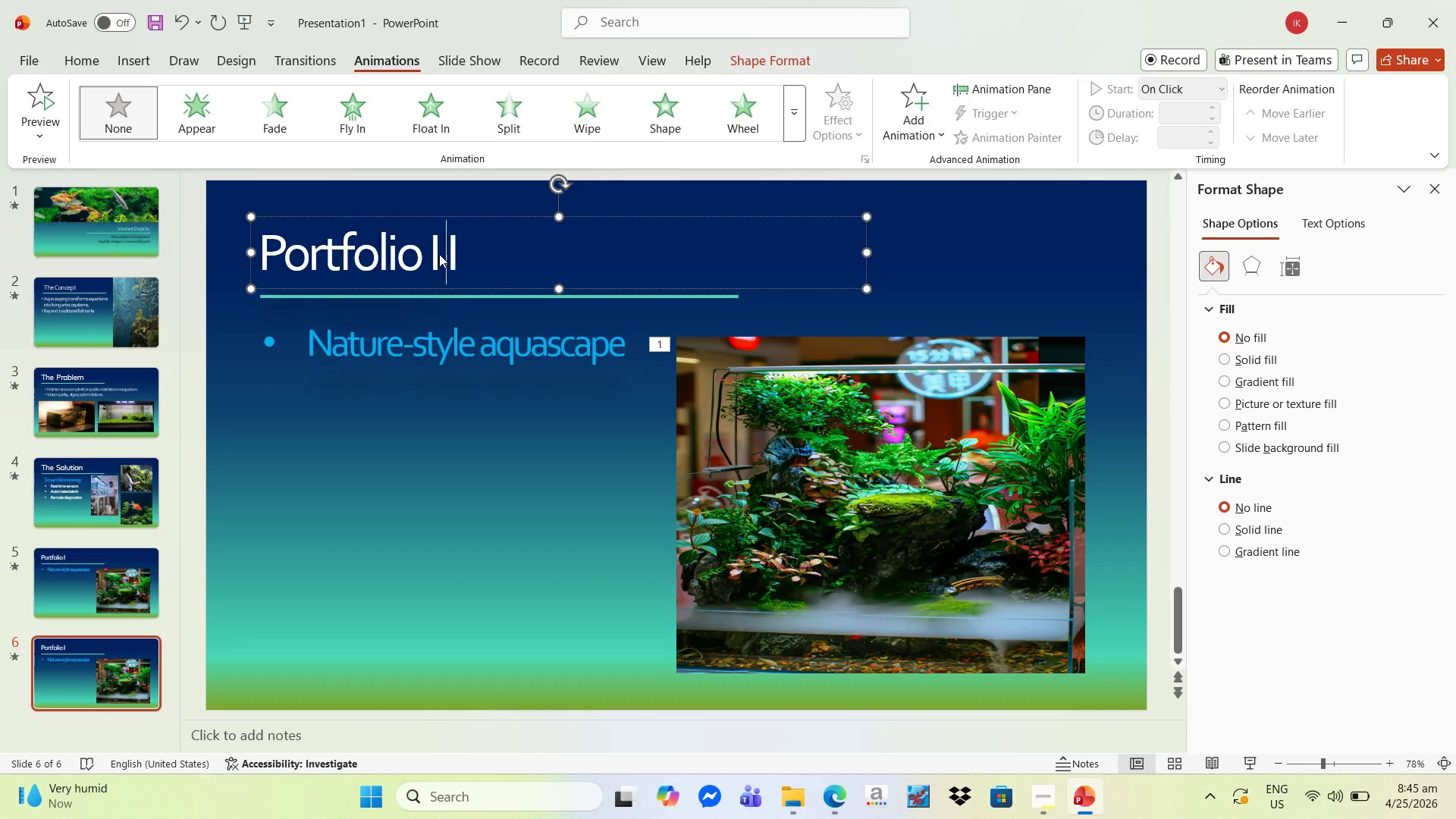 
key(Shift+I)
 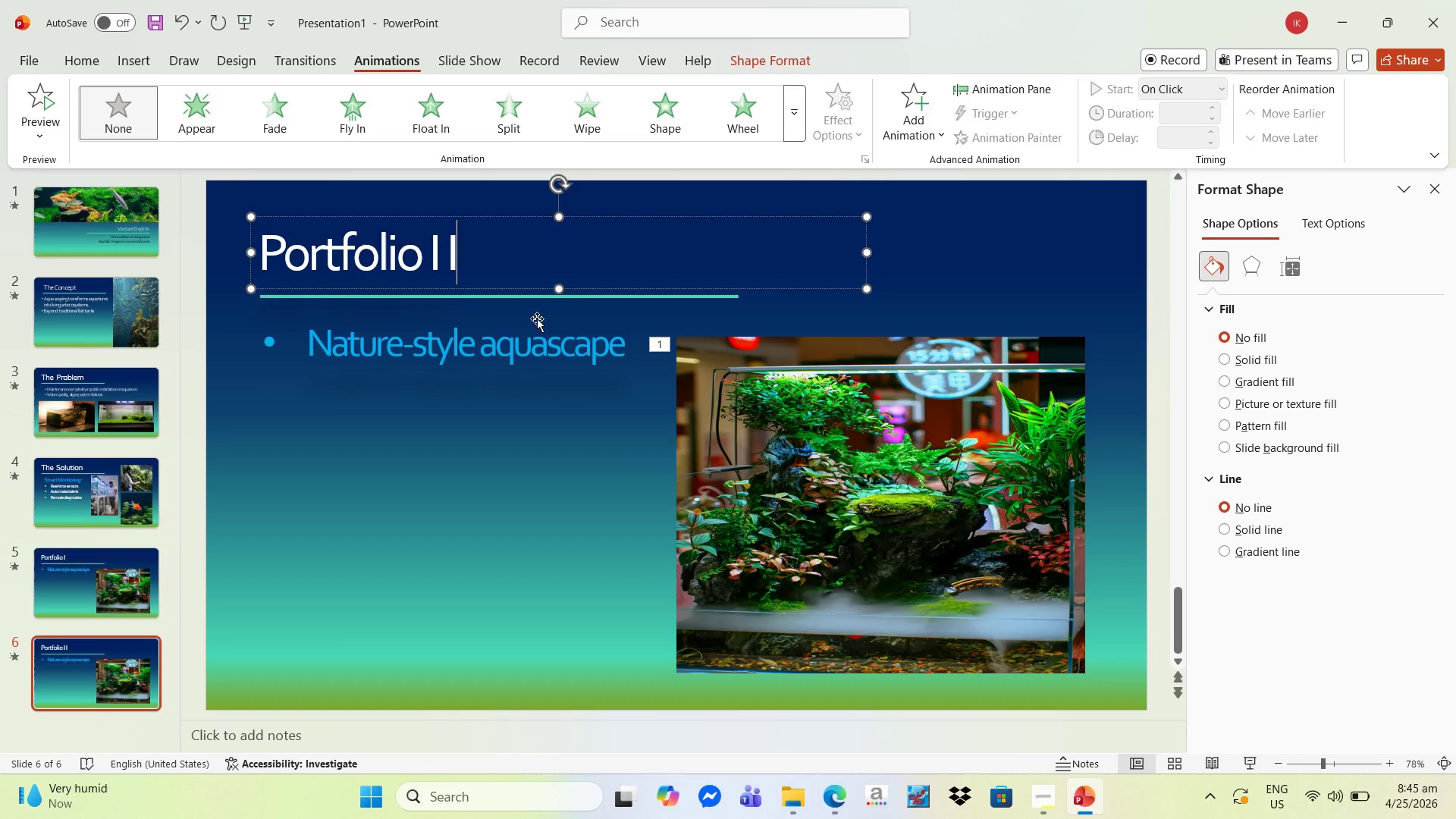 
left_click([620, 350])
 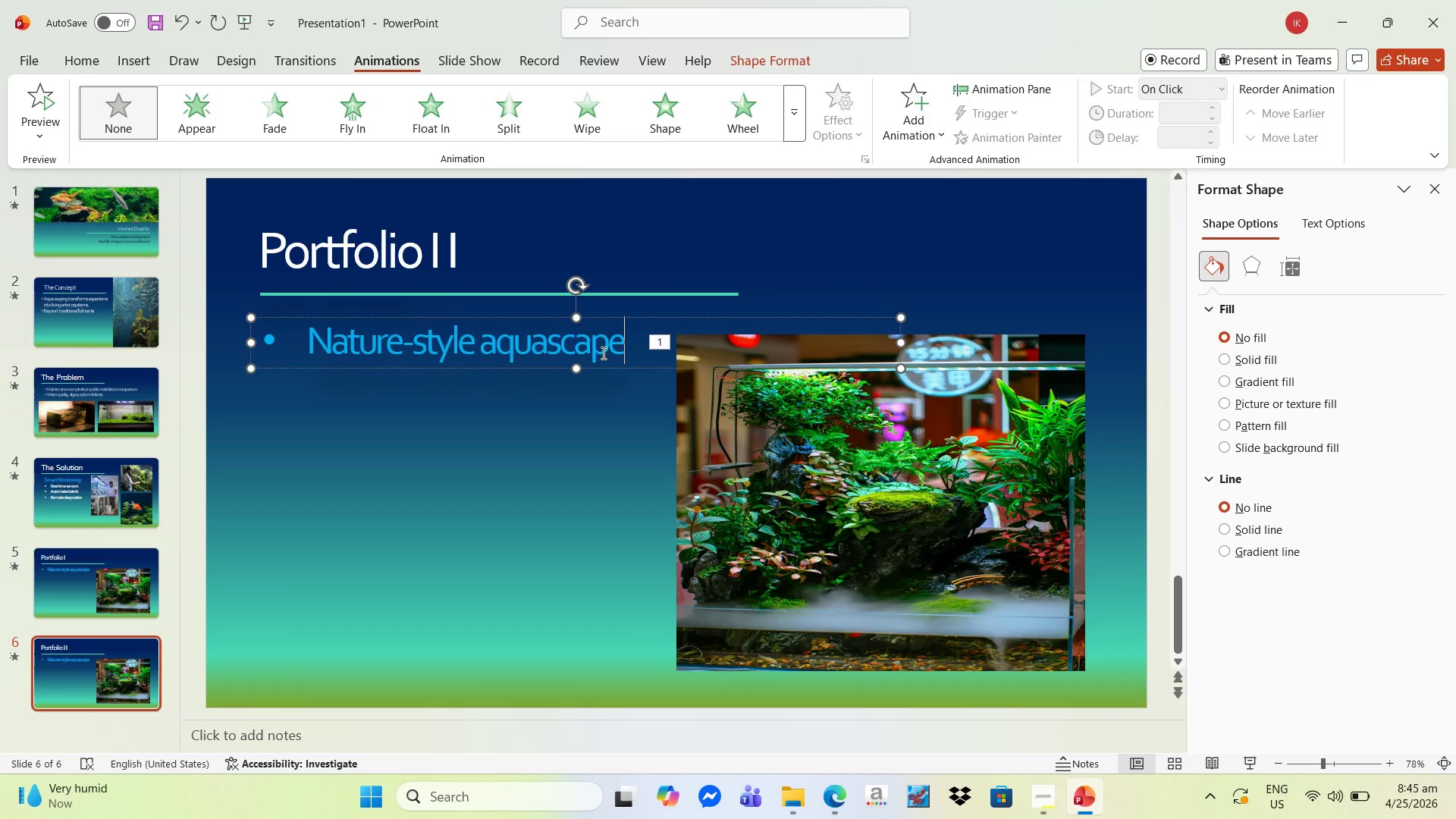 
key(Backspace)
key(Backspace)
key(Backspace)
key(Backspace)
key(Backspace)
key(Backspace)
key(Backspace)
key(Backspace)
key(Backspace)
key(Backspace)
key(Backspace)
key(Backspace)
type(Iwagumi minimalit layout)
 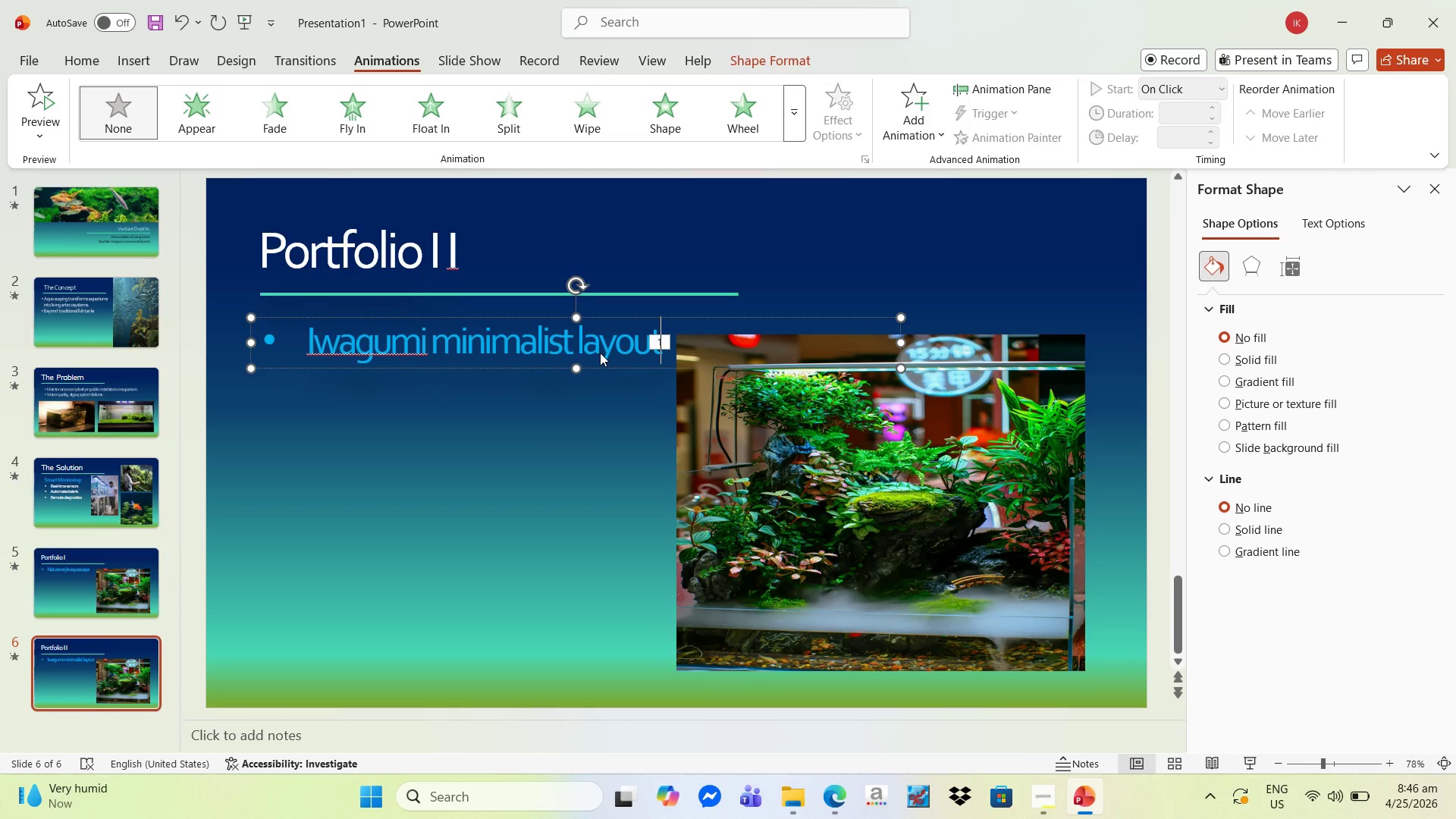 
wait(9.61)
 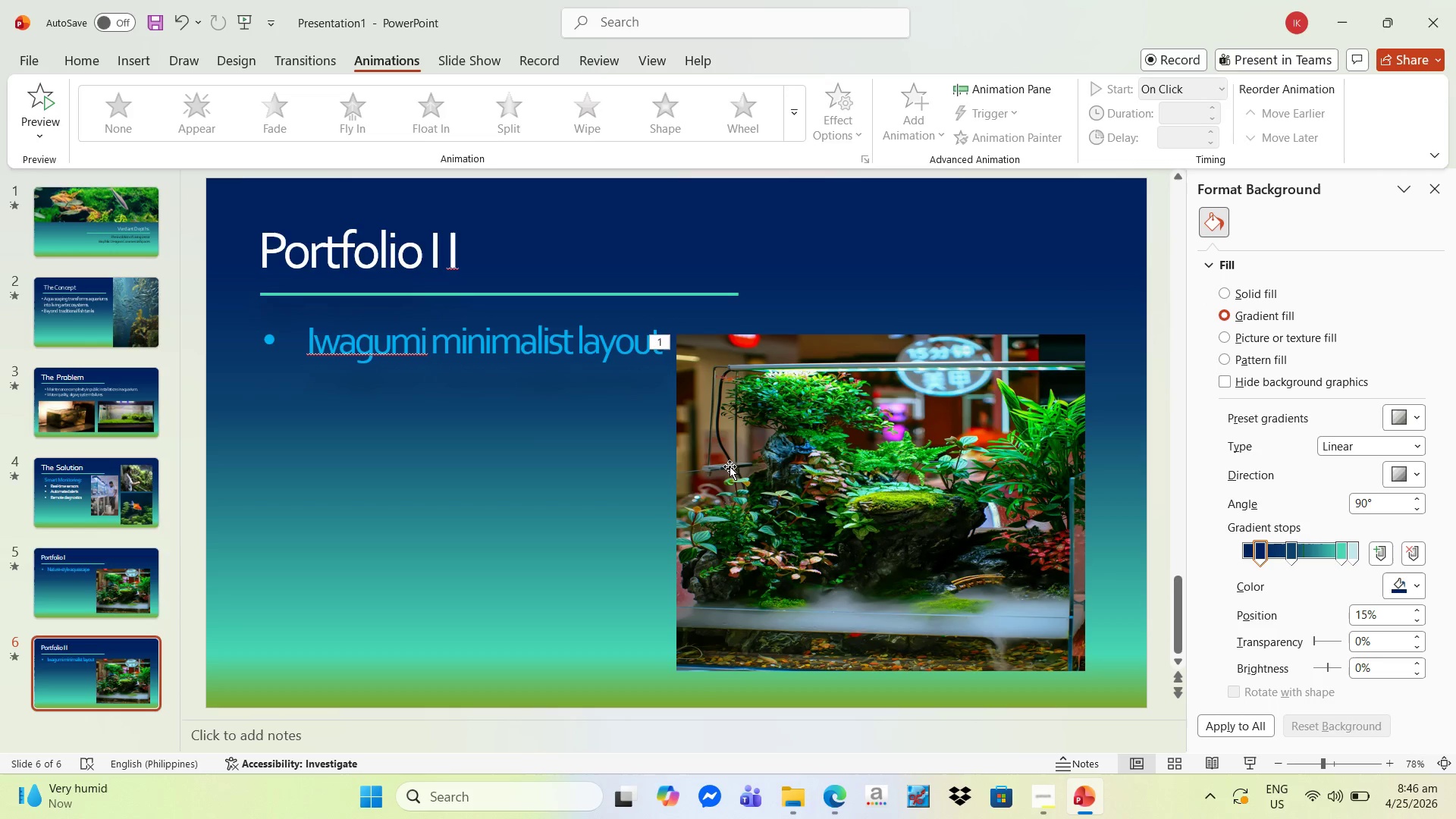 
left_click([874, 577])
 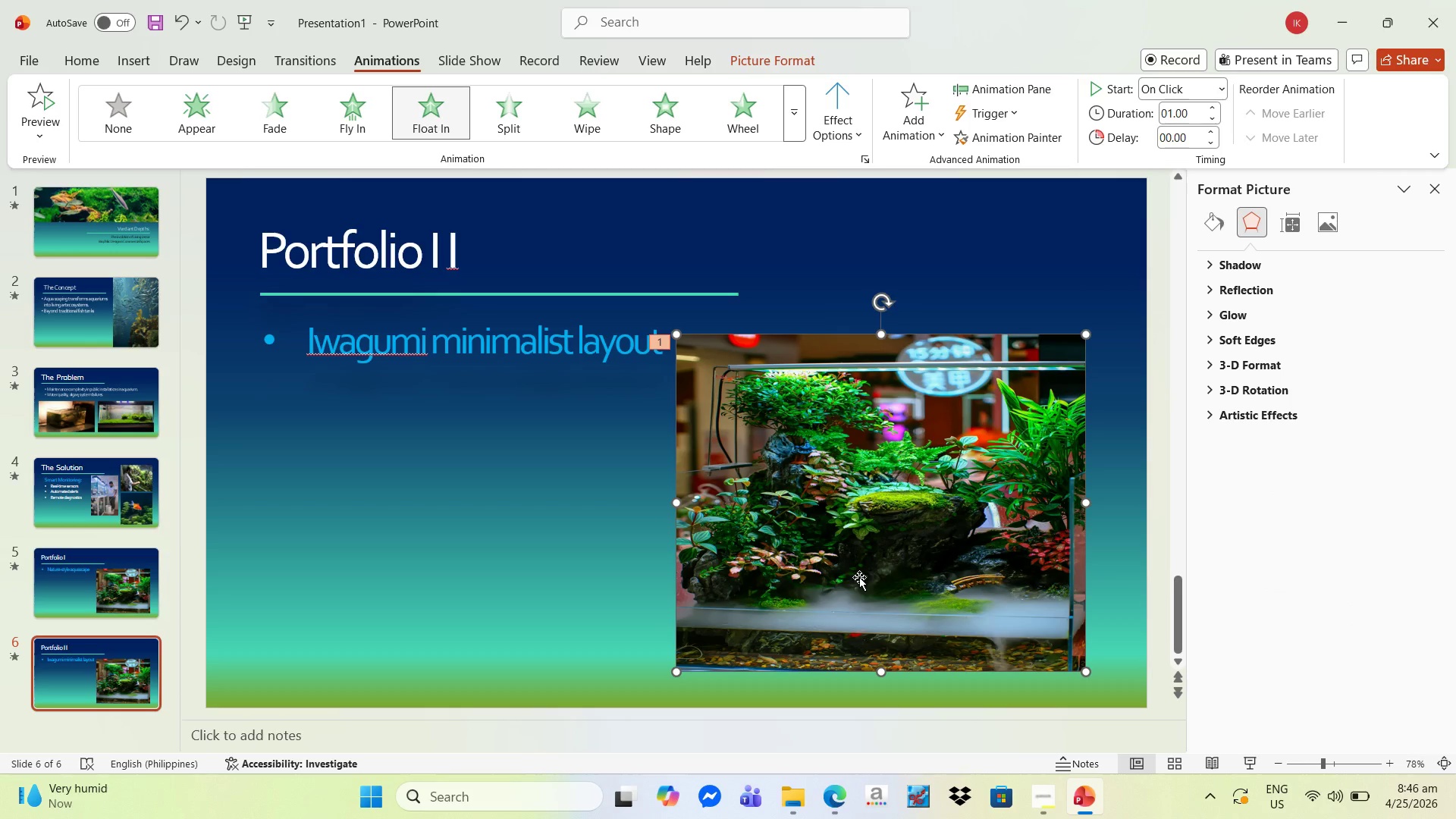 
key(Delete)
 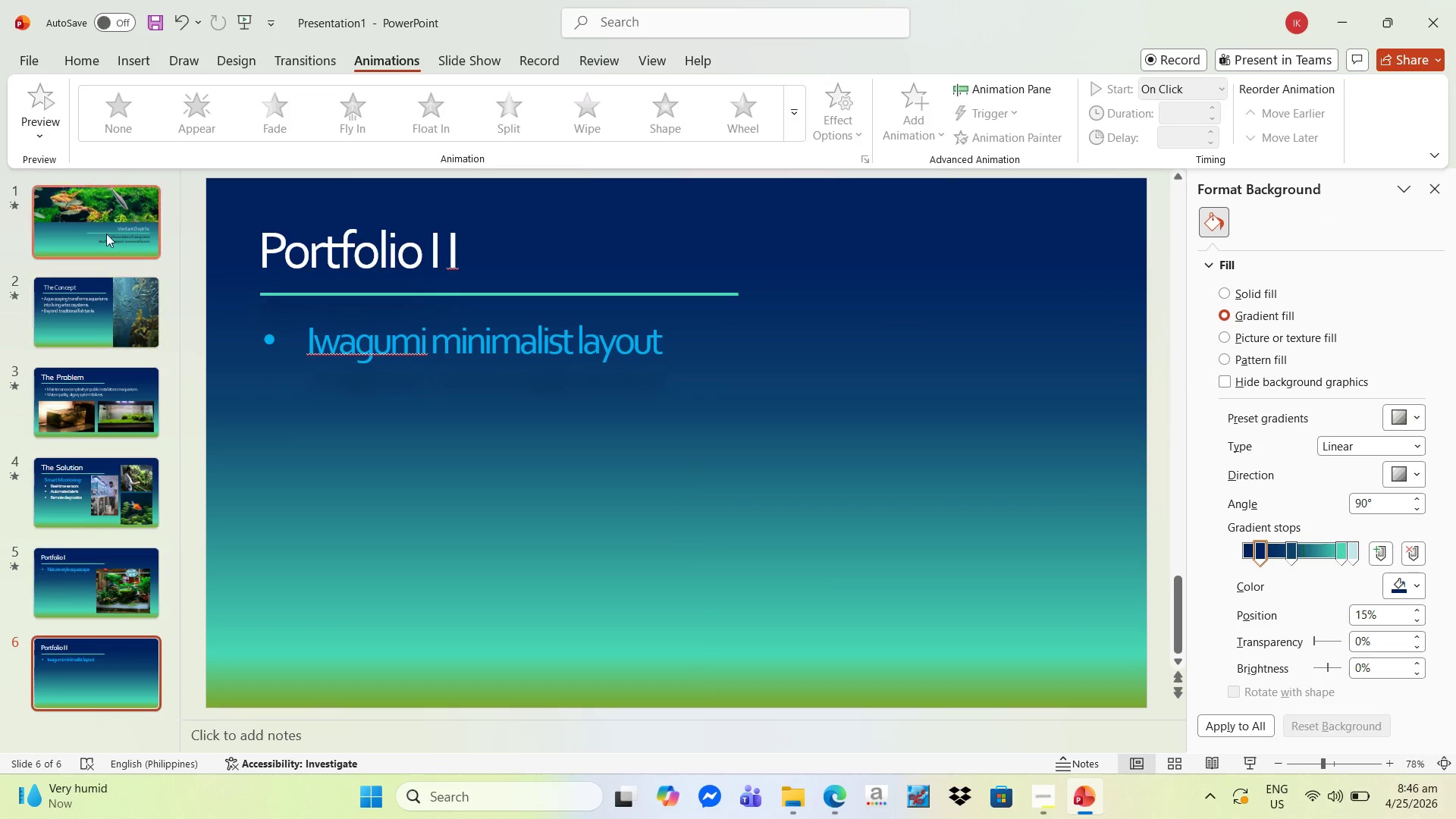 
left_click([125, 62])
 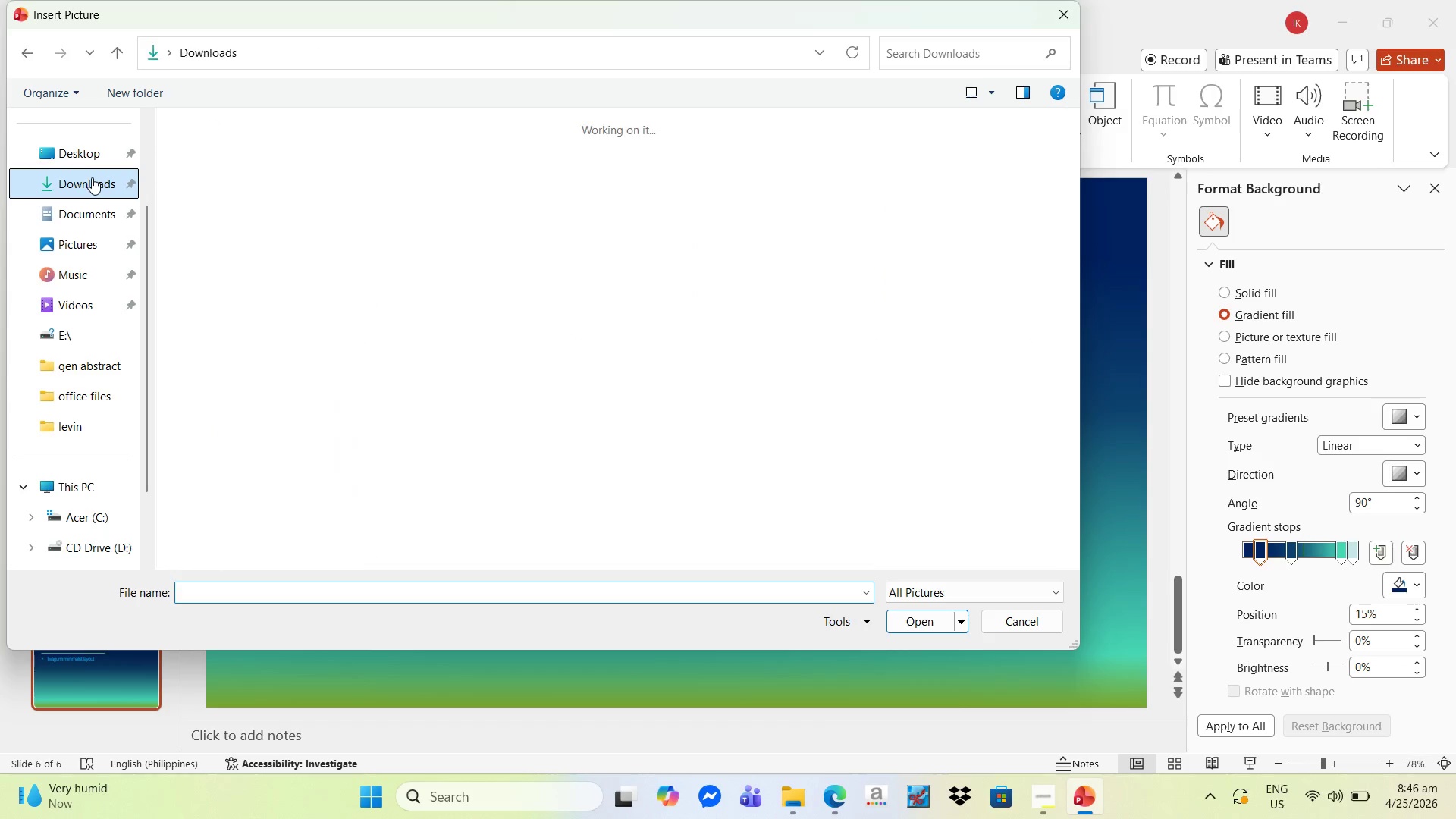 
wait(9.89)
 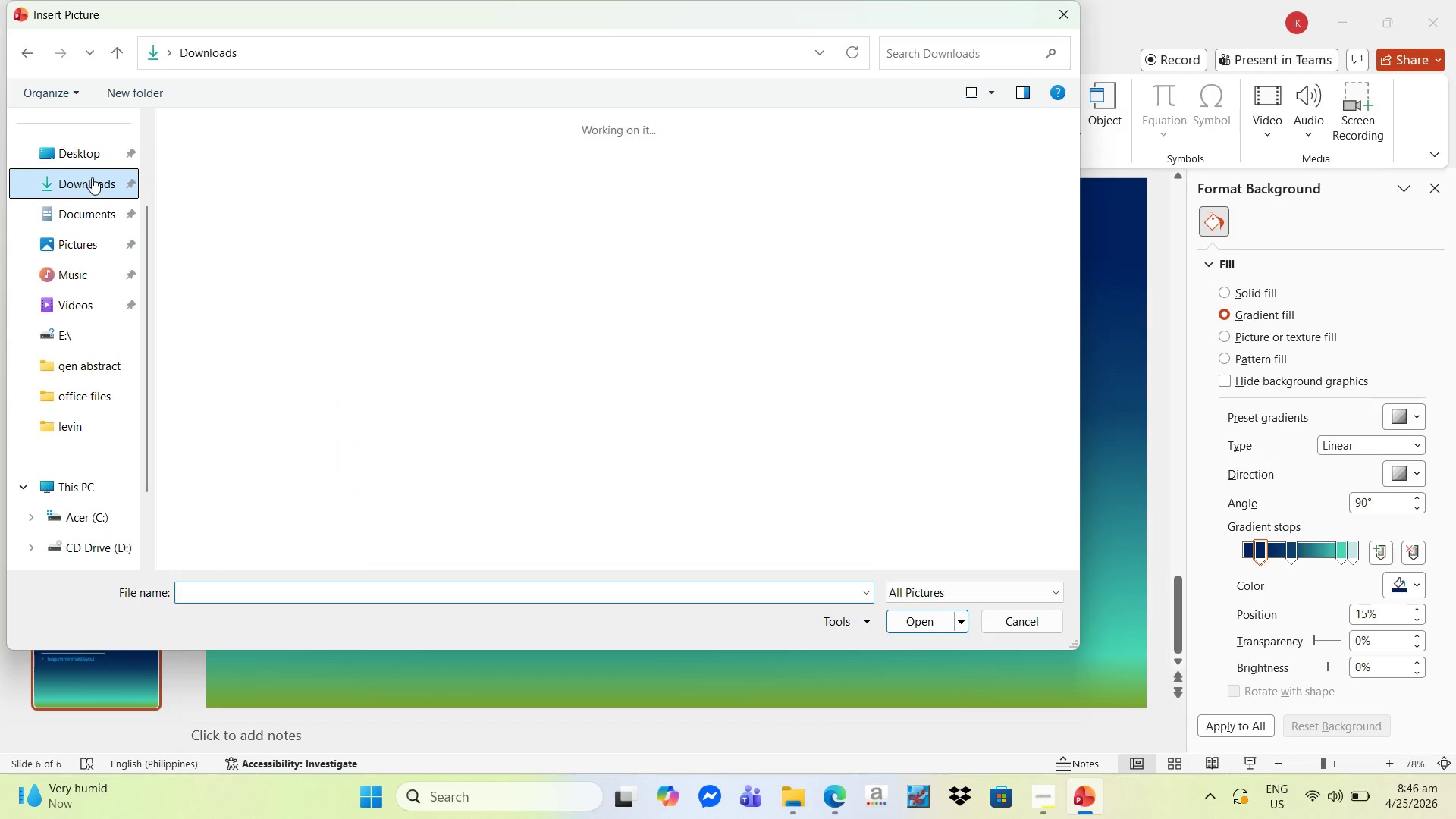 
left_click([558, 362])
 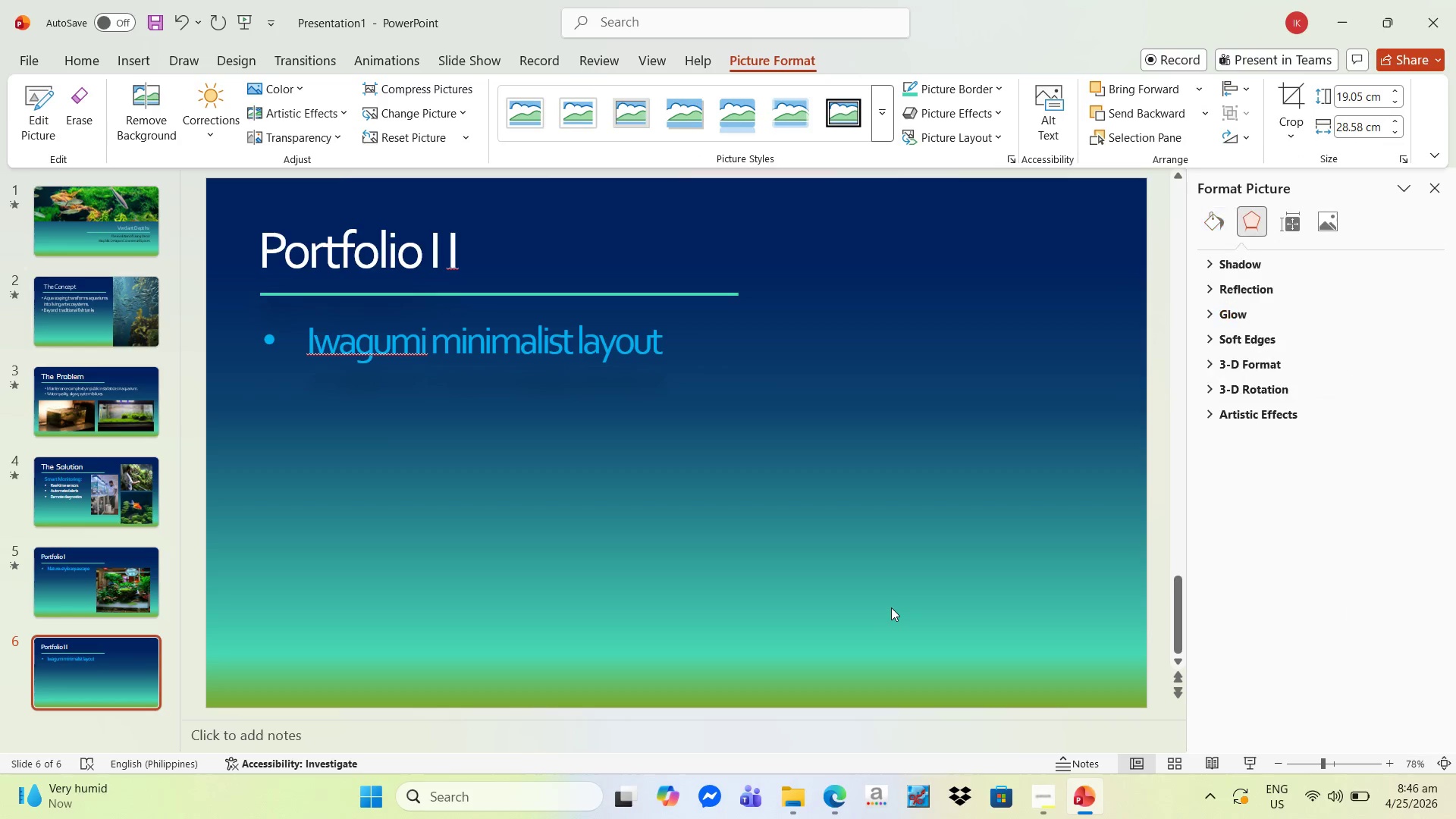 
wait(9.59)
 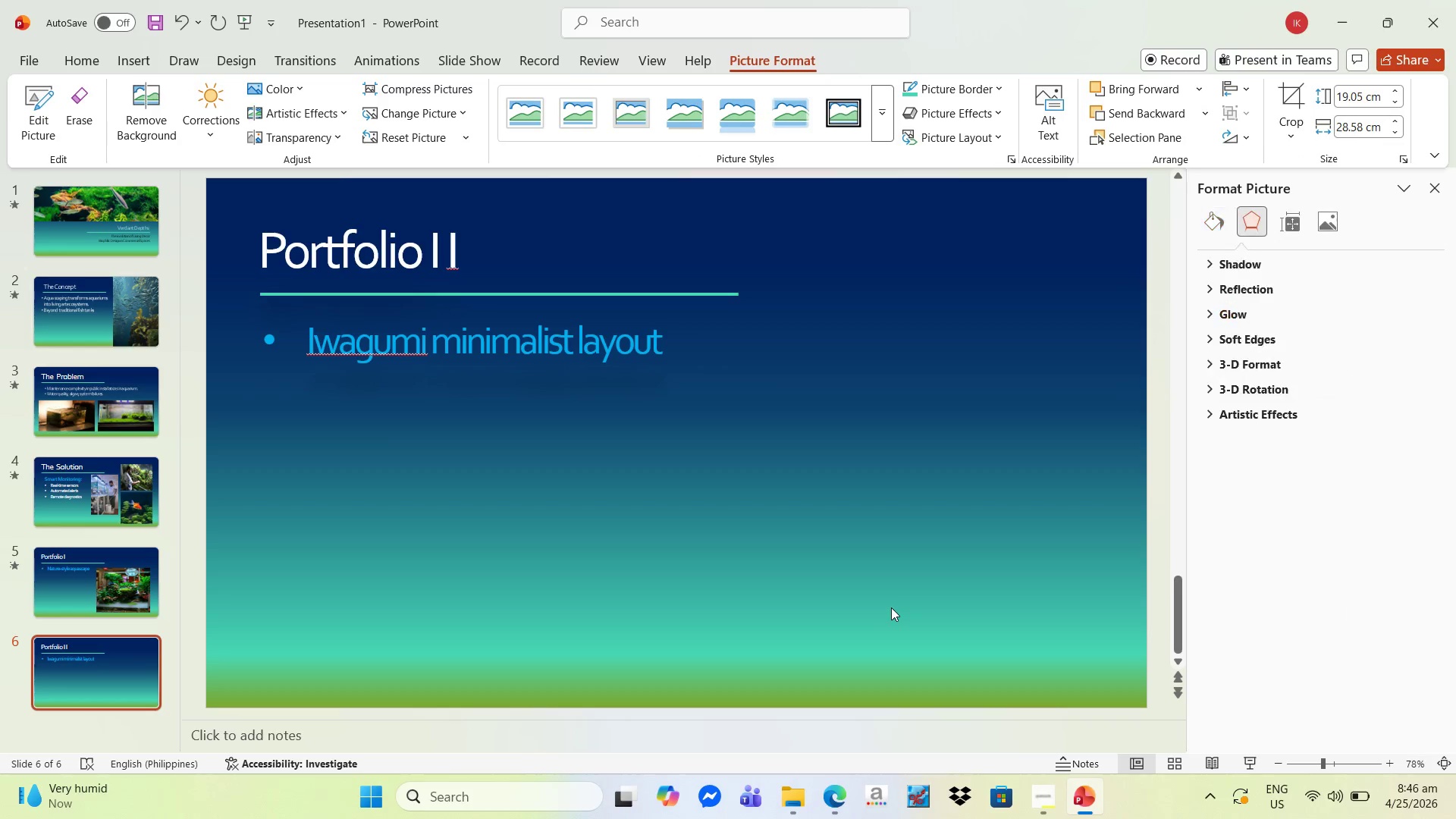 
key(Delete)
 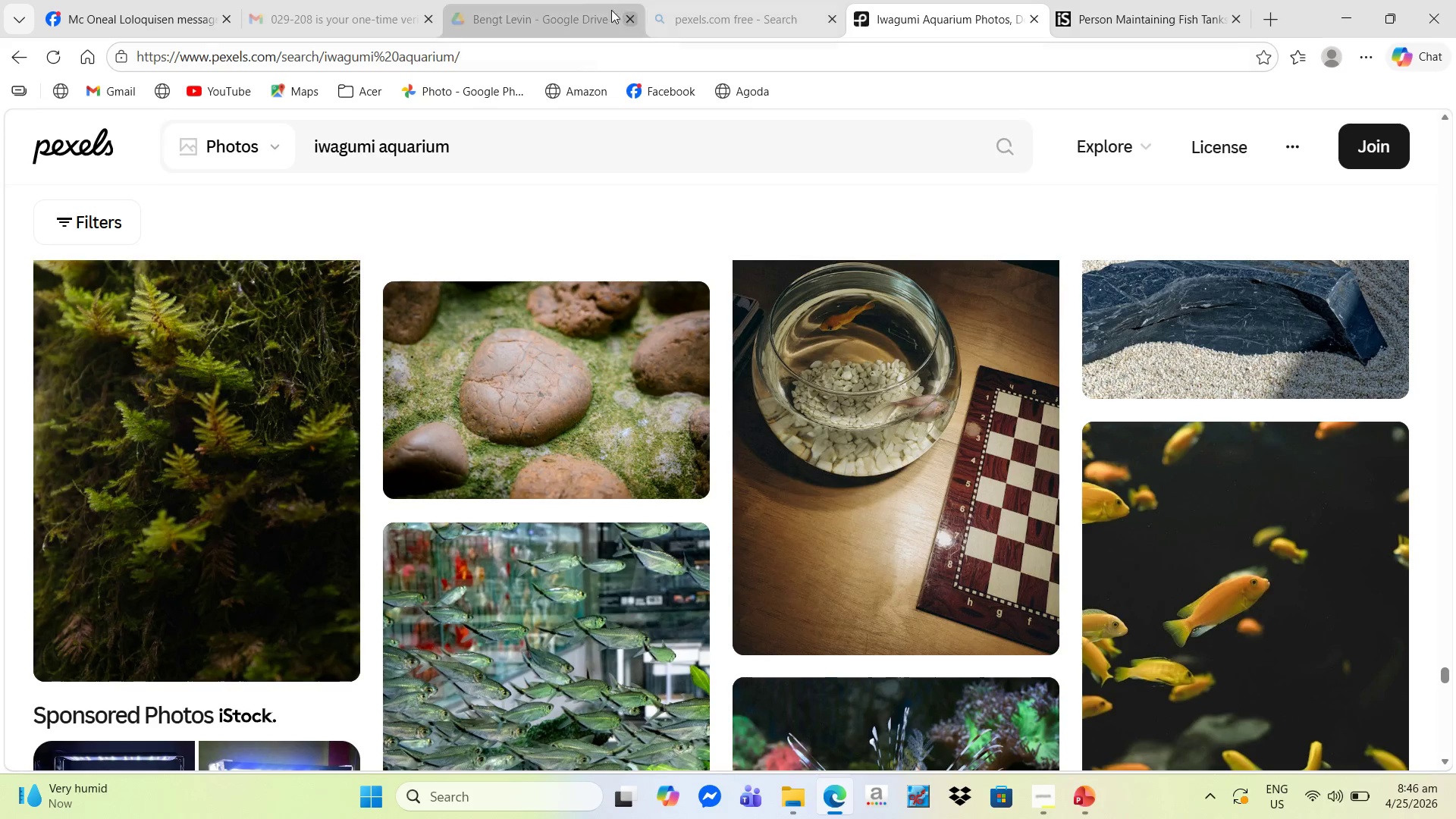 
wait(11.05)
 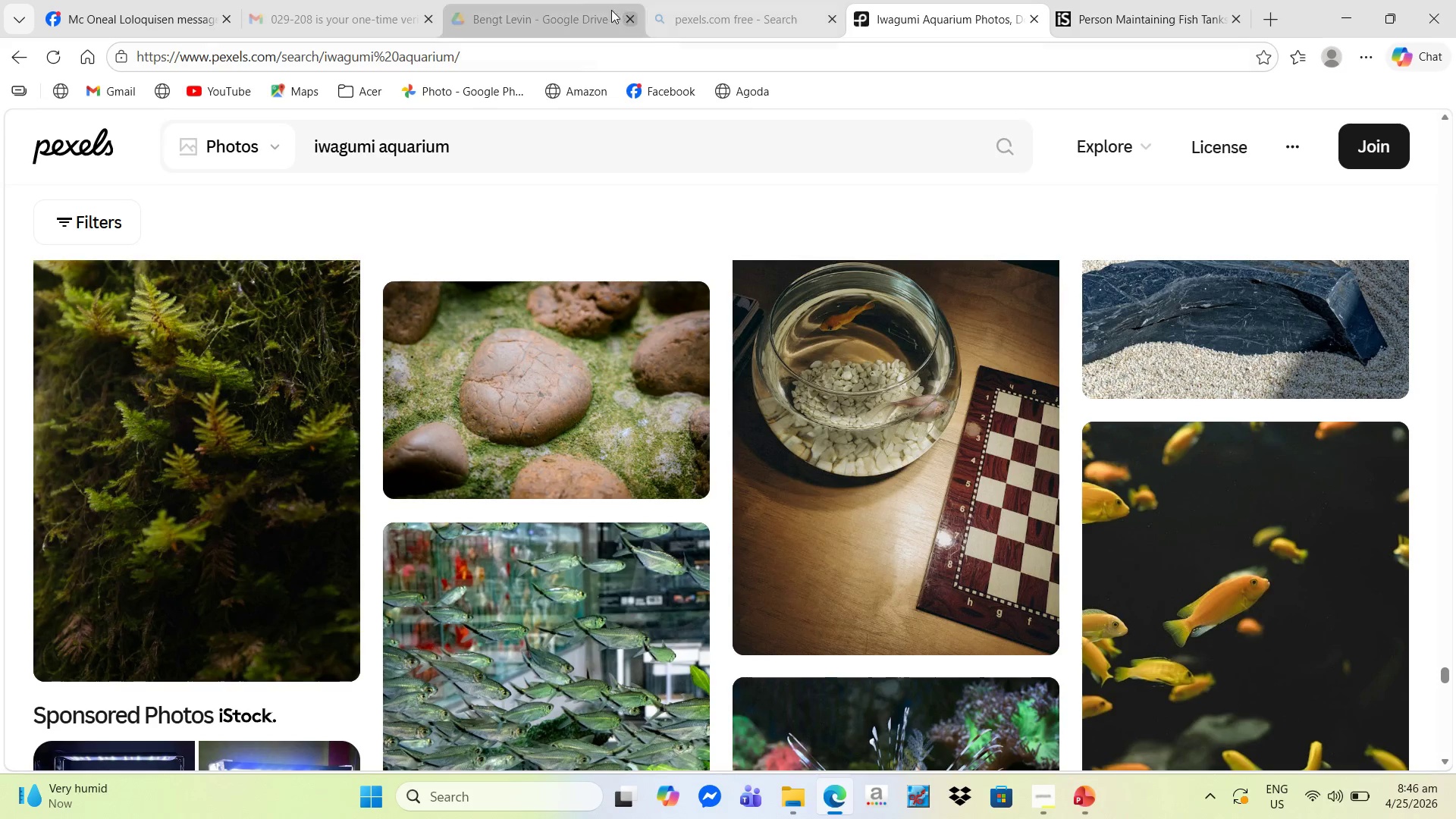 
left_click_drag(start_coordinate=[708, 18], to_coordinate=[707, 14])
 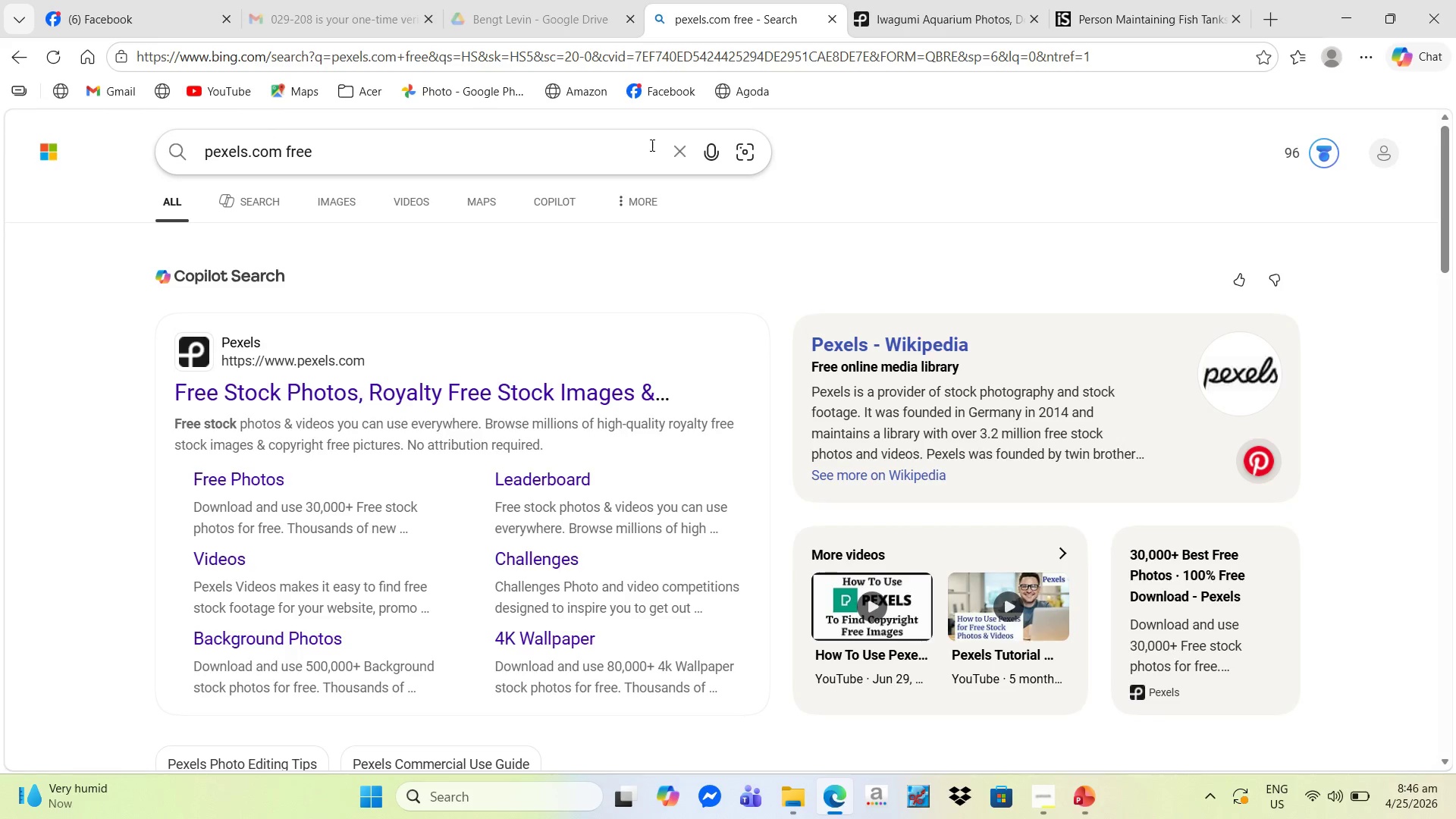 
left_click([671, 151])
 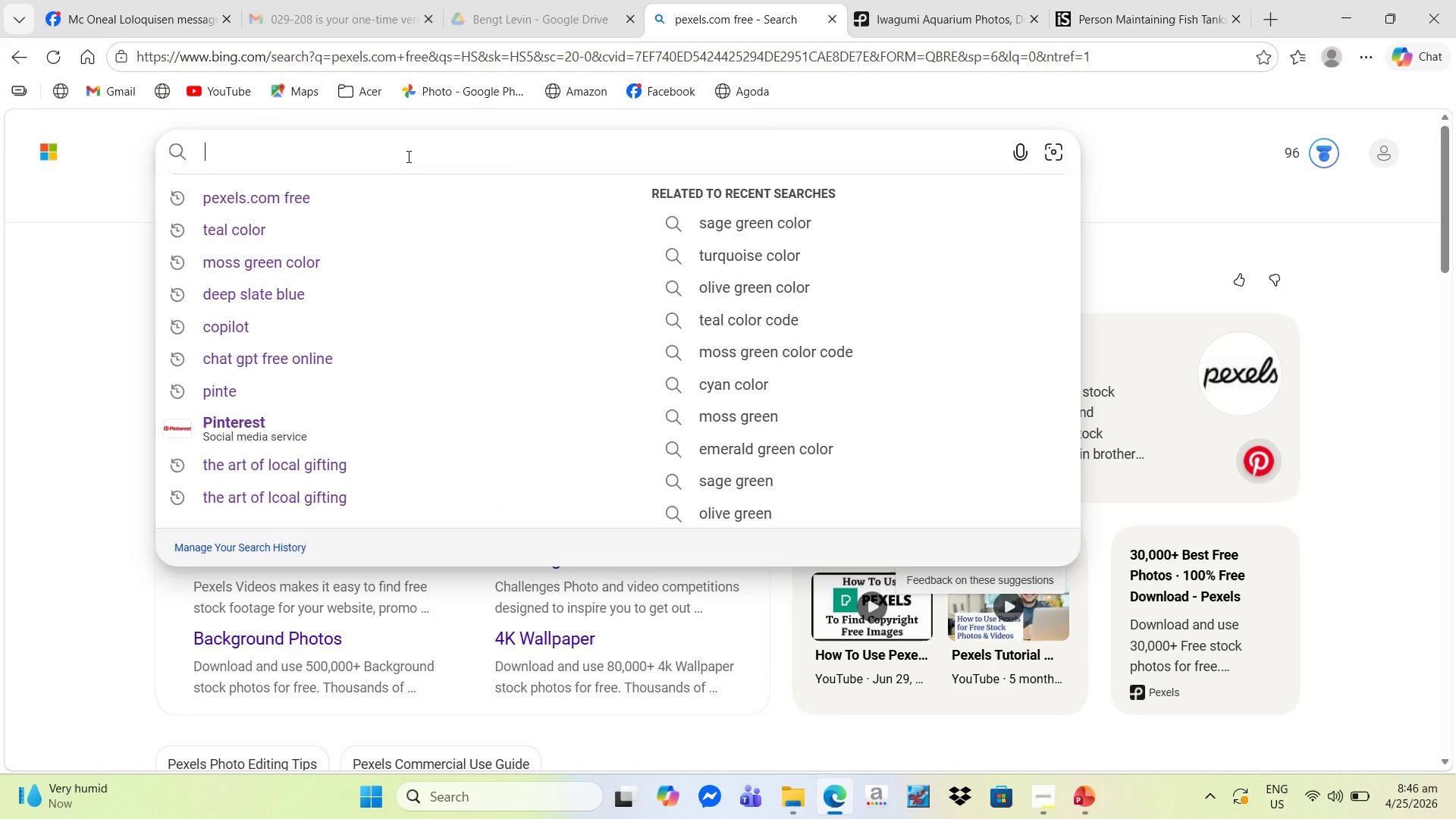 
type(iwagumi aquarium)
key(NumpadEnter)
 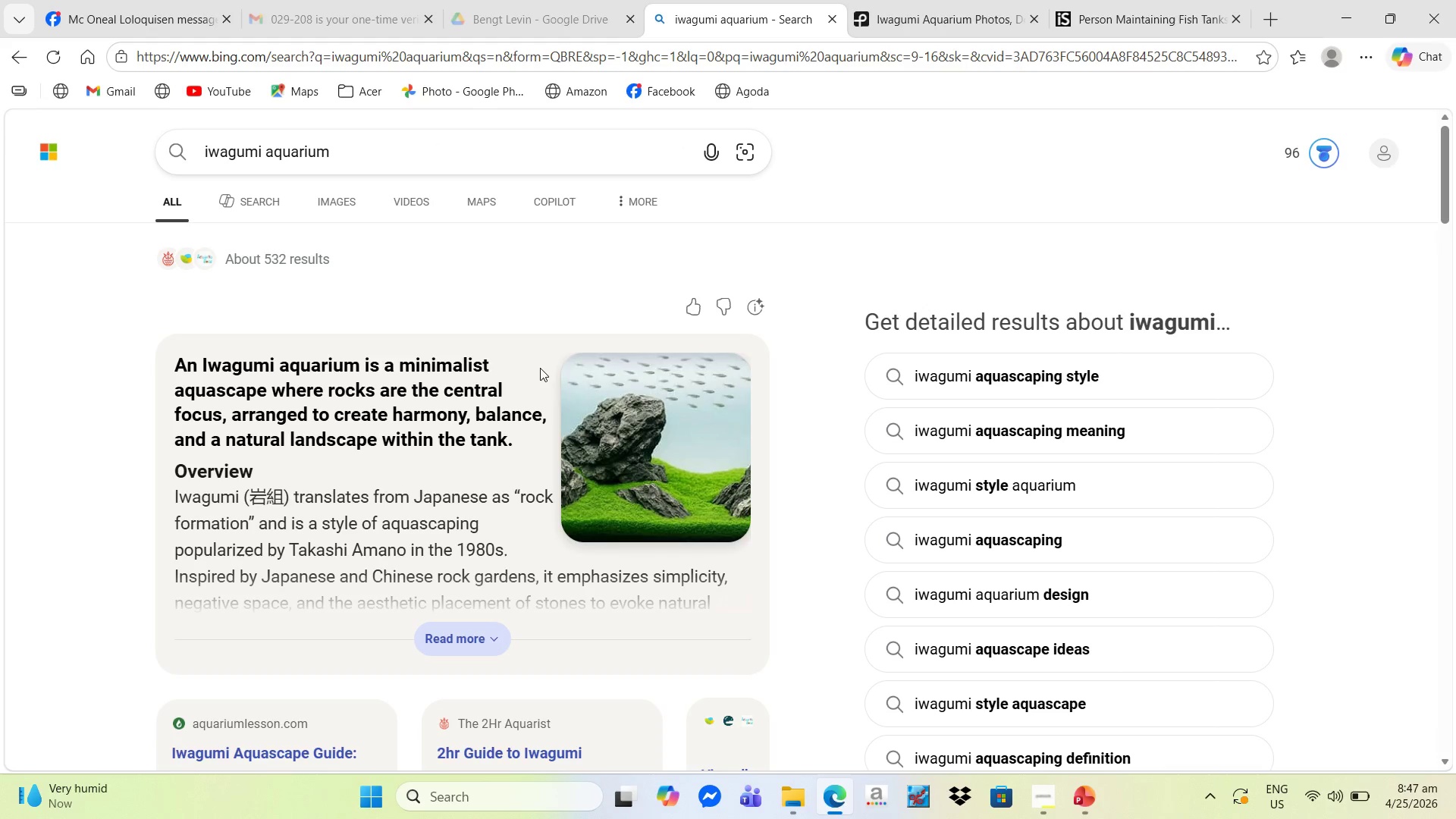 
wait(6.41)
 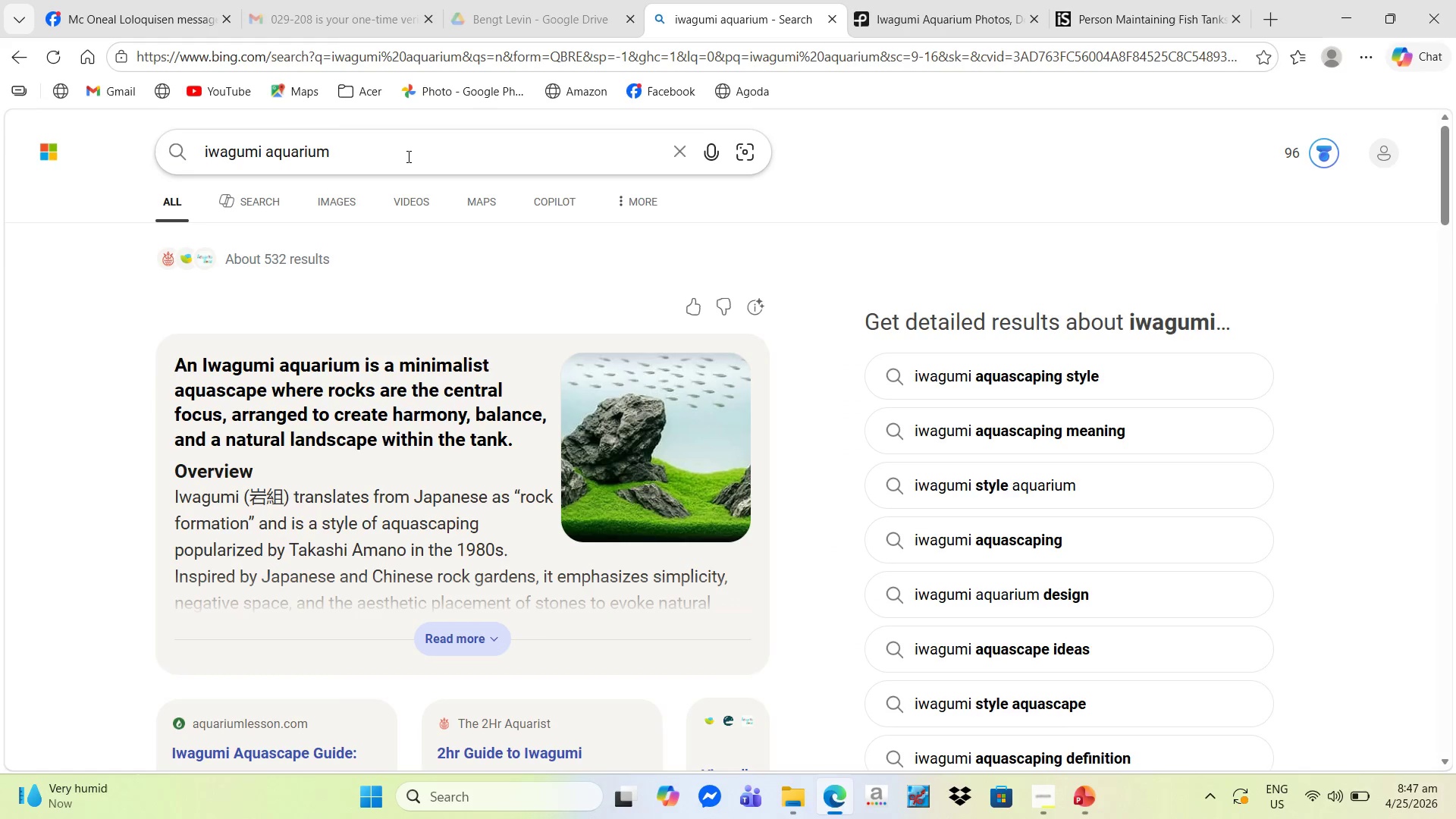 
left_click([677, 462])
 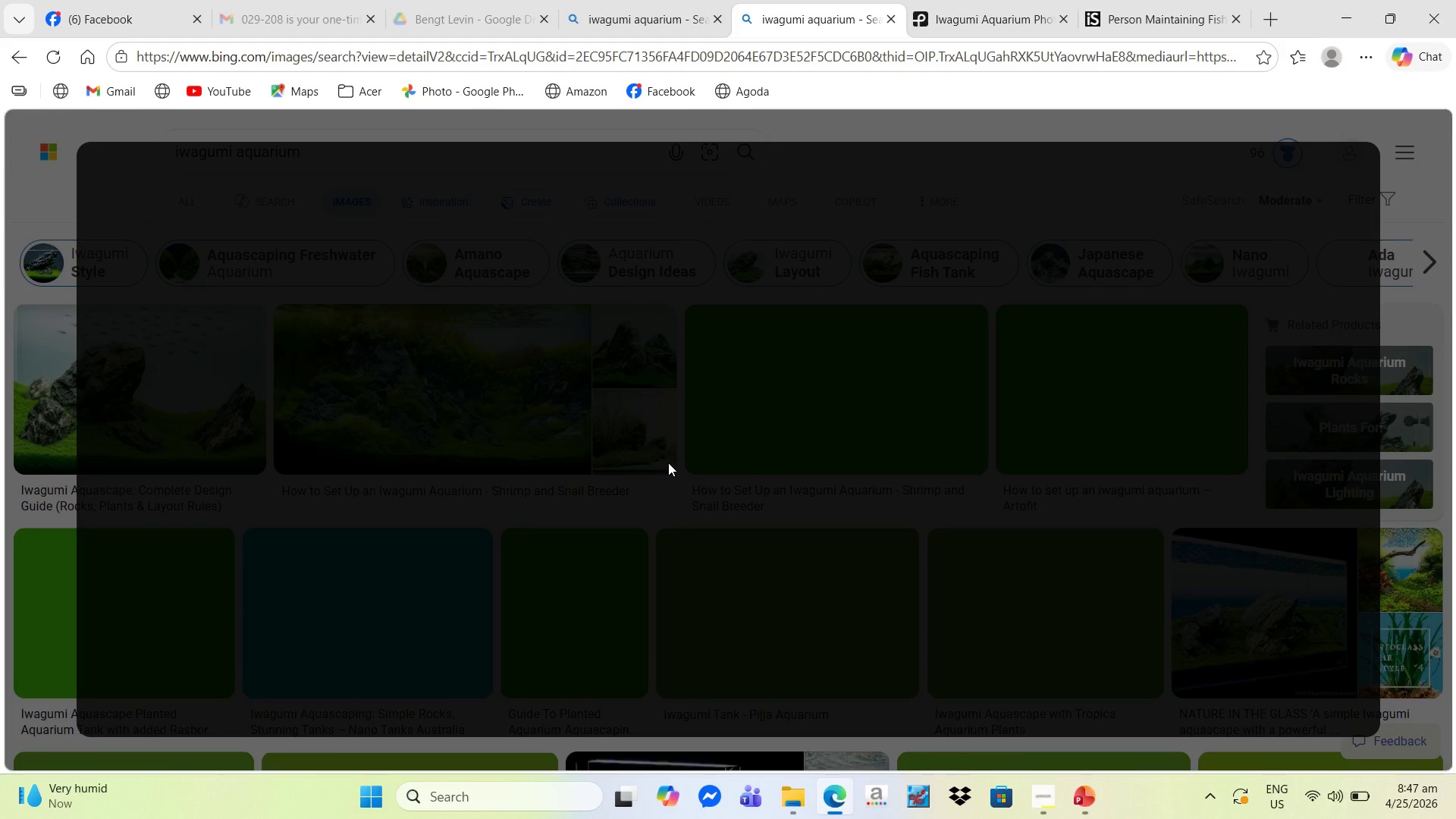 
mouse_move([920, 322])
 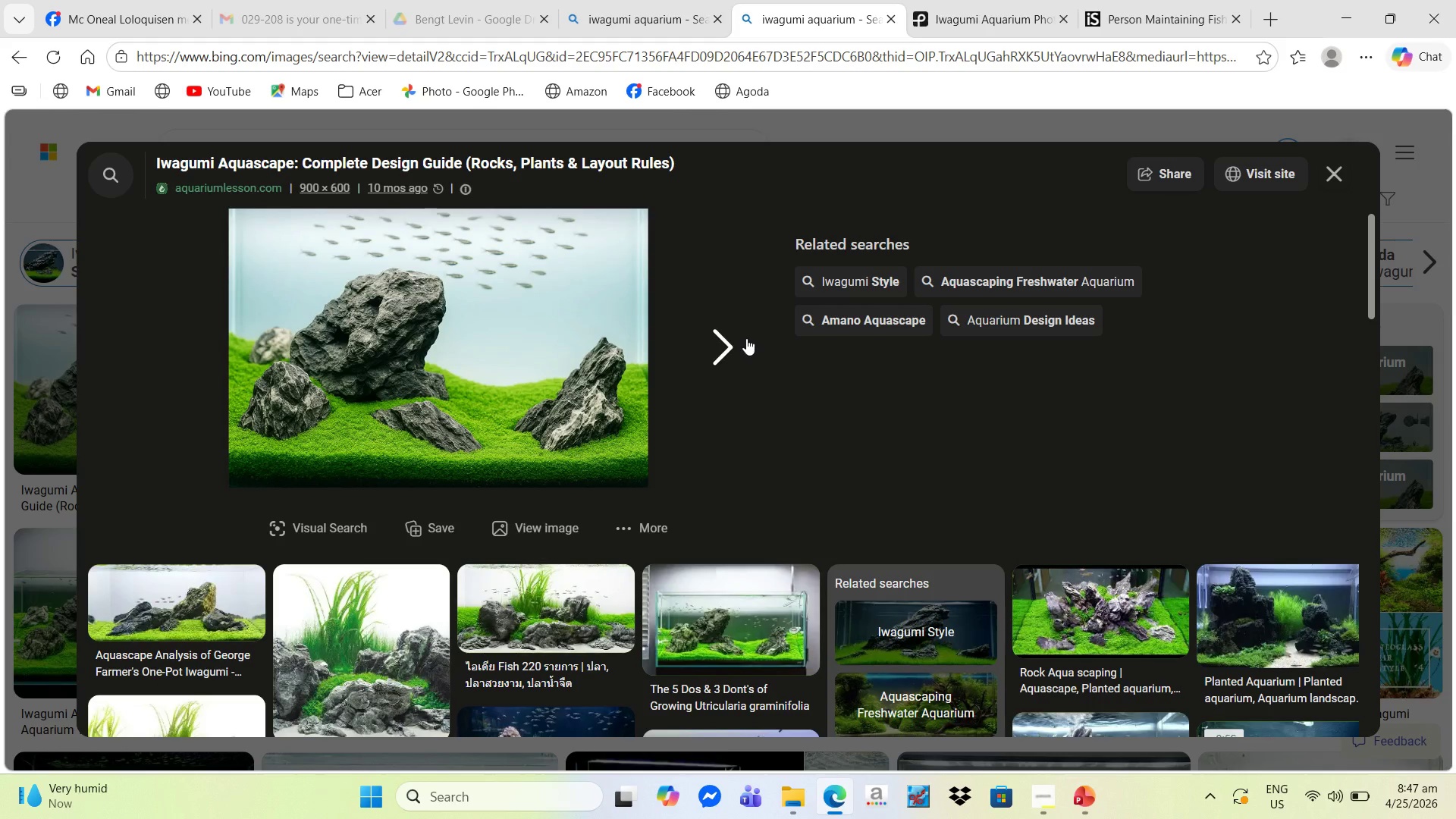 
mouse_move([755, 356])
 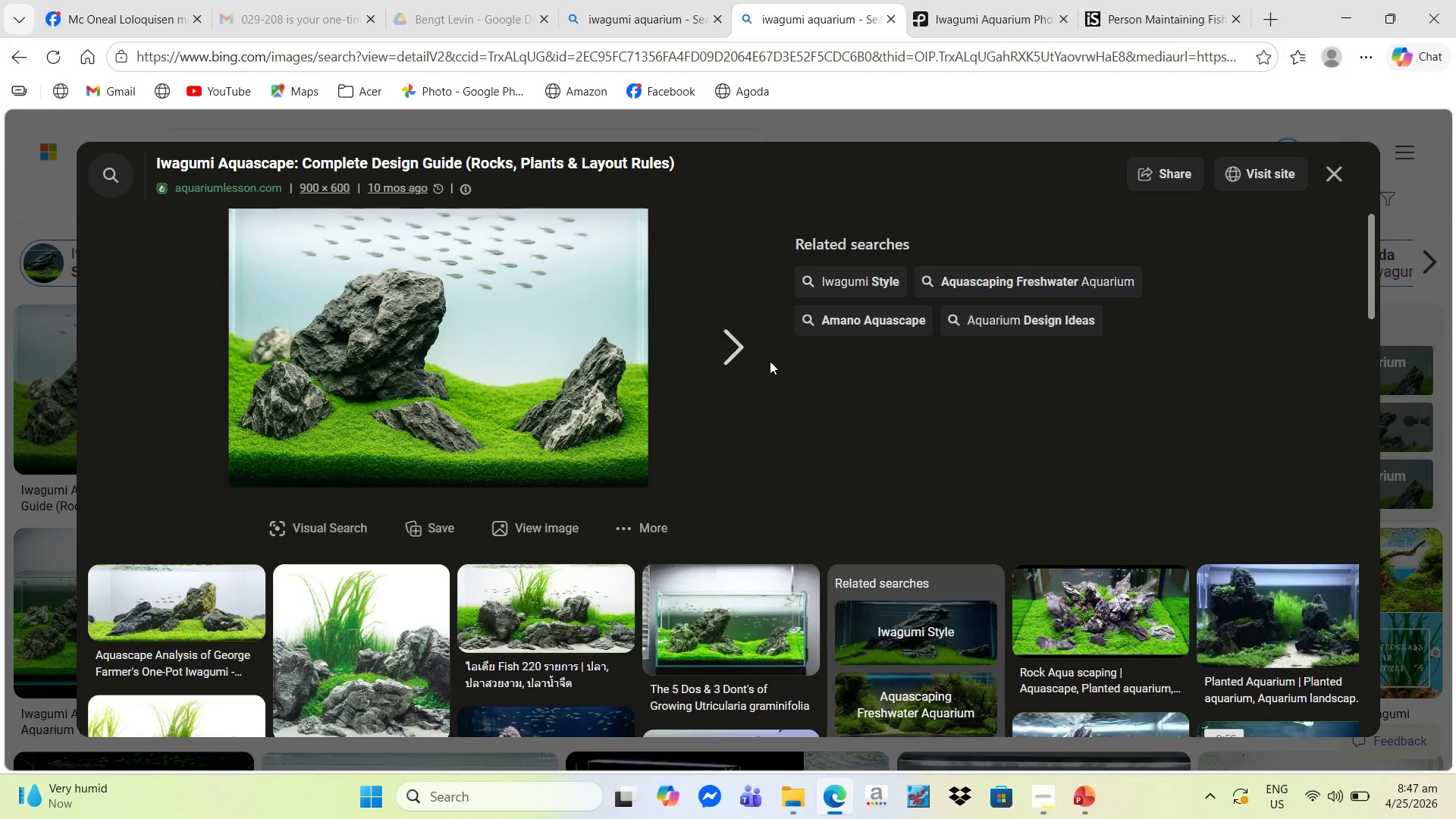 
scroll: coordinate [769, 366], scroll_direction: down, amount: 5.0
 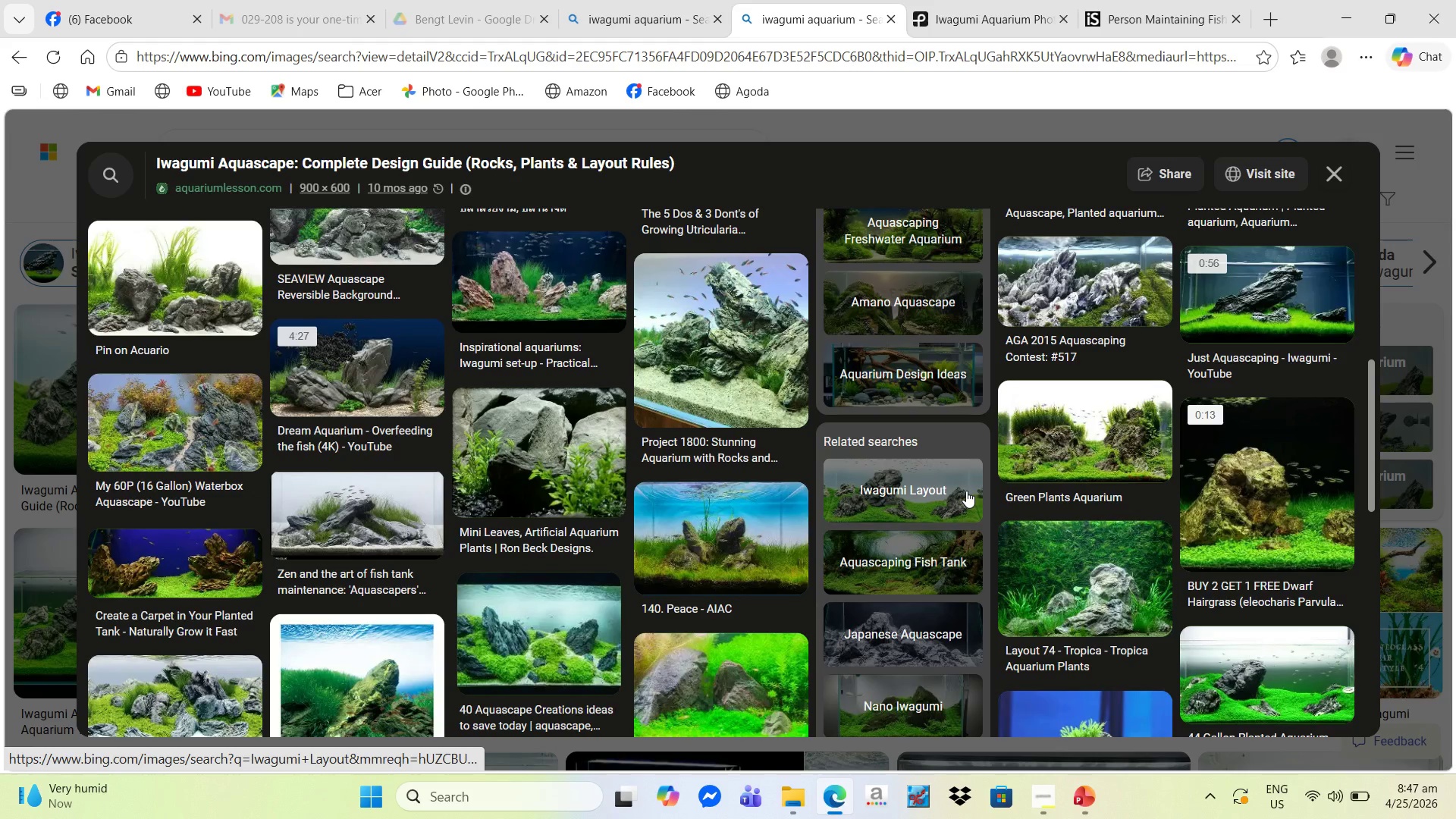 
wait(6.81)
 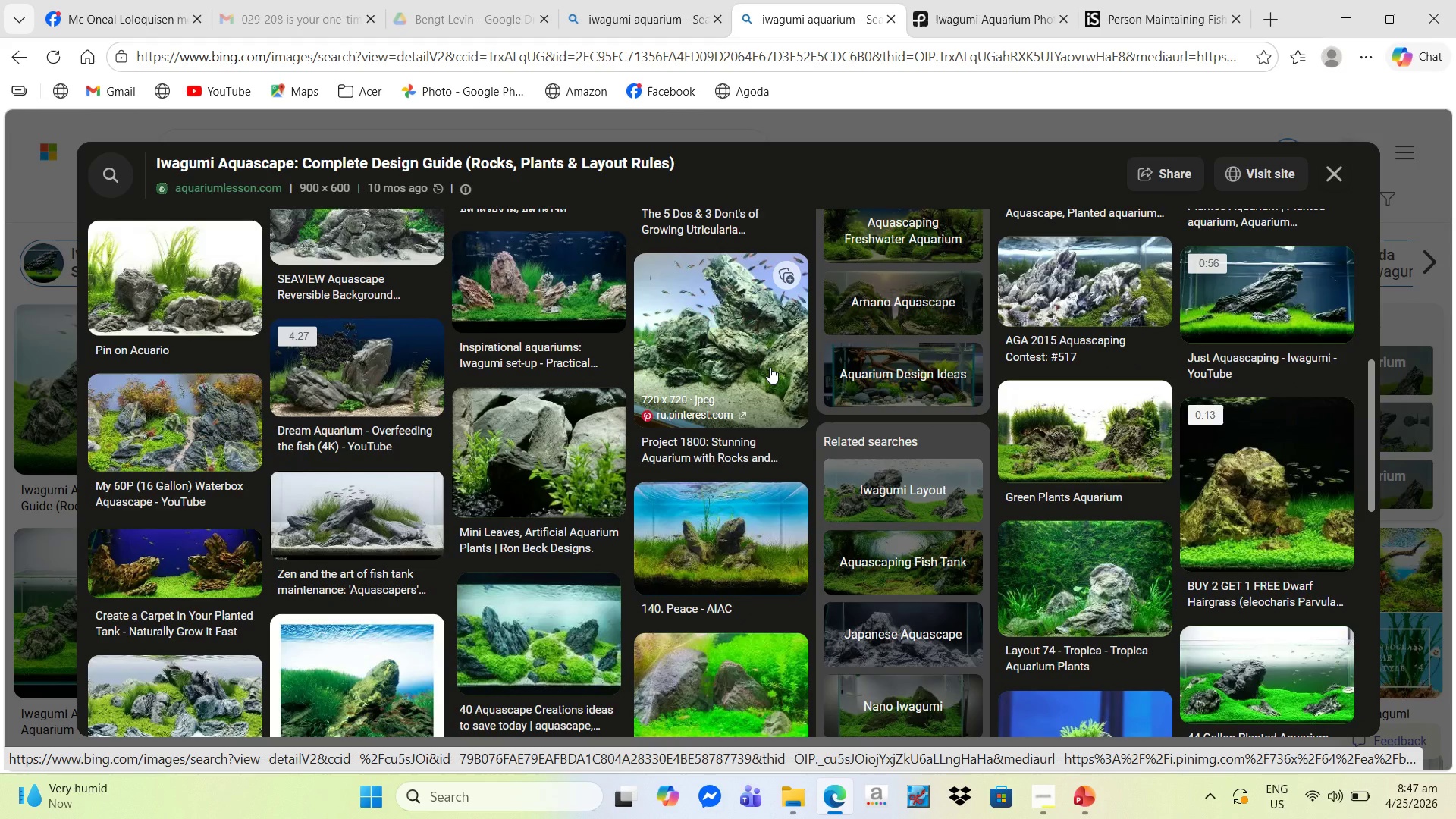 
scroll: coordinate [955, 490], scroll_direction: down, amount: 3.0
 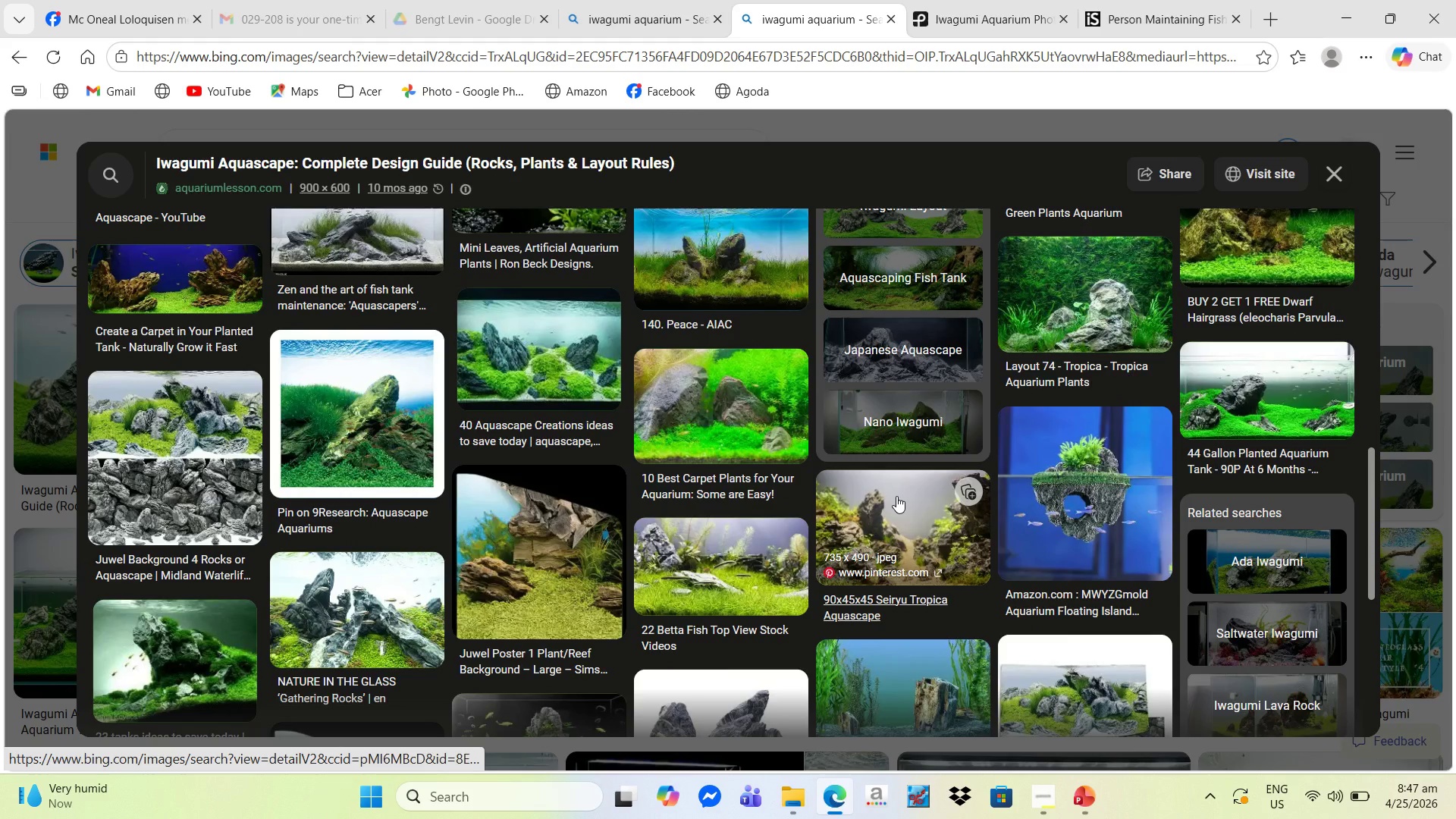 
wait(5.15)
 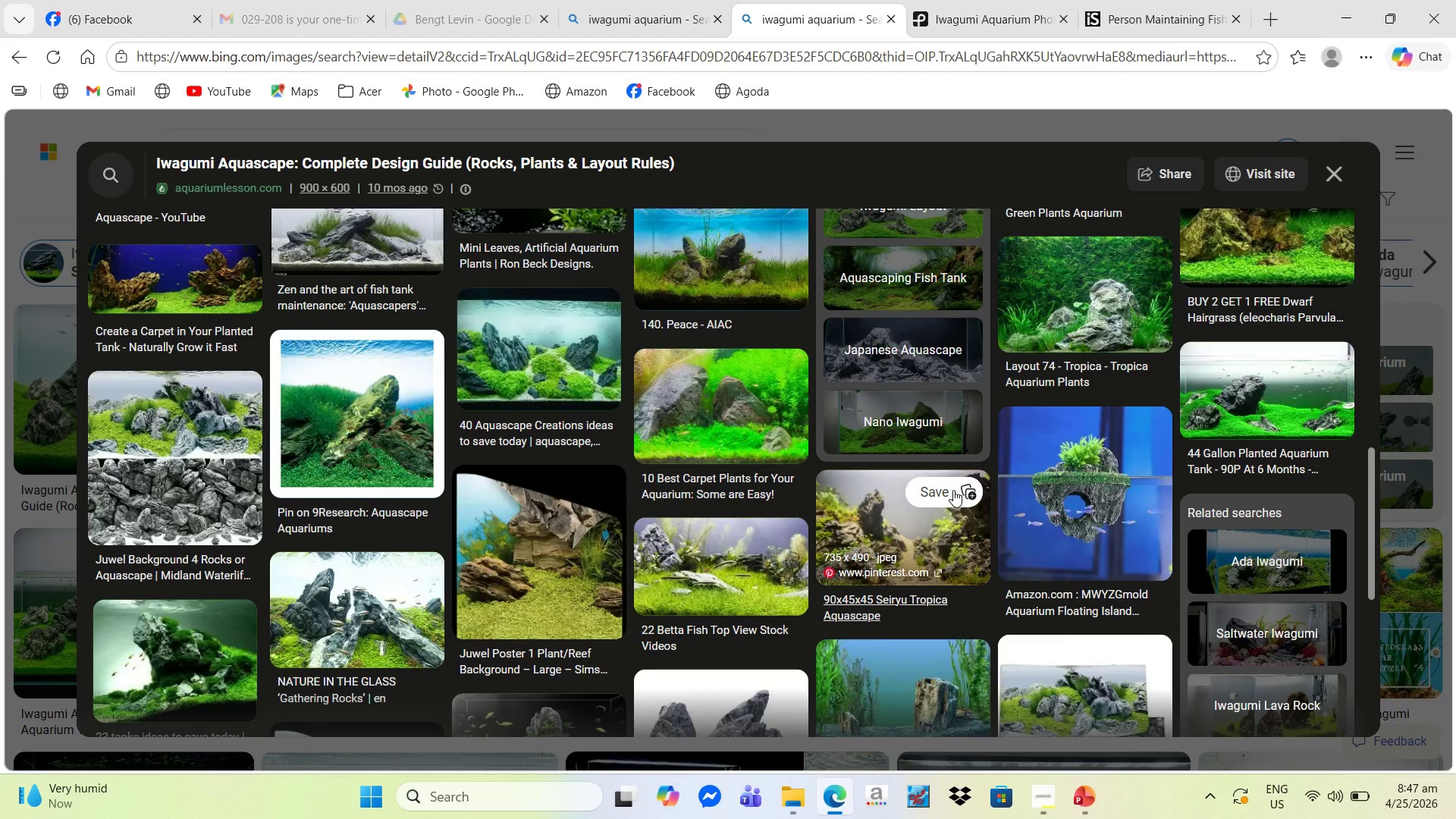 
scroll: coordinate [1267, 588], scroll_direction: down, amount: 5.0
 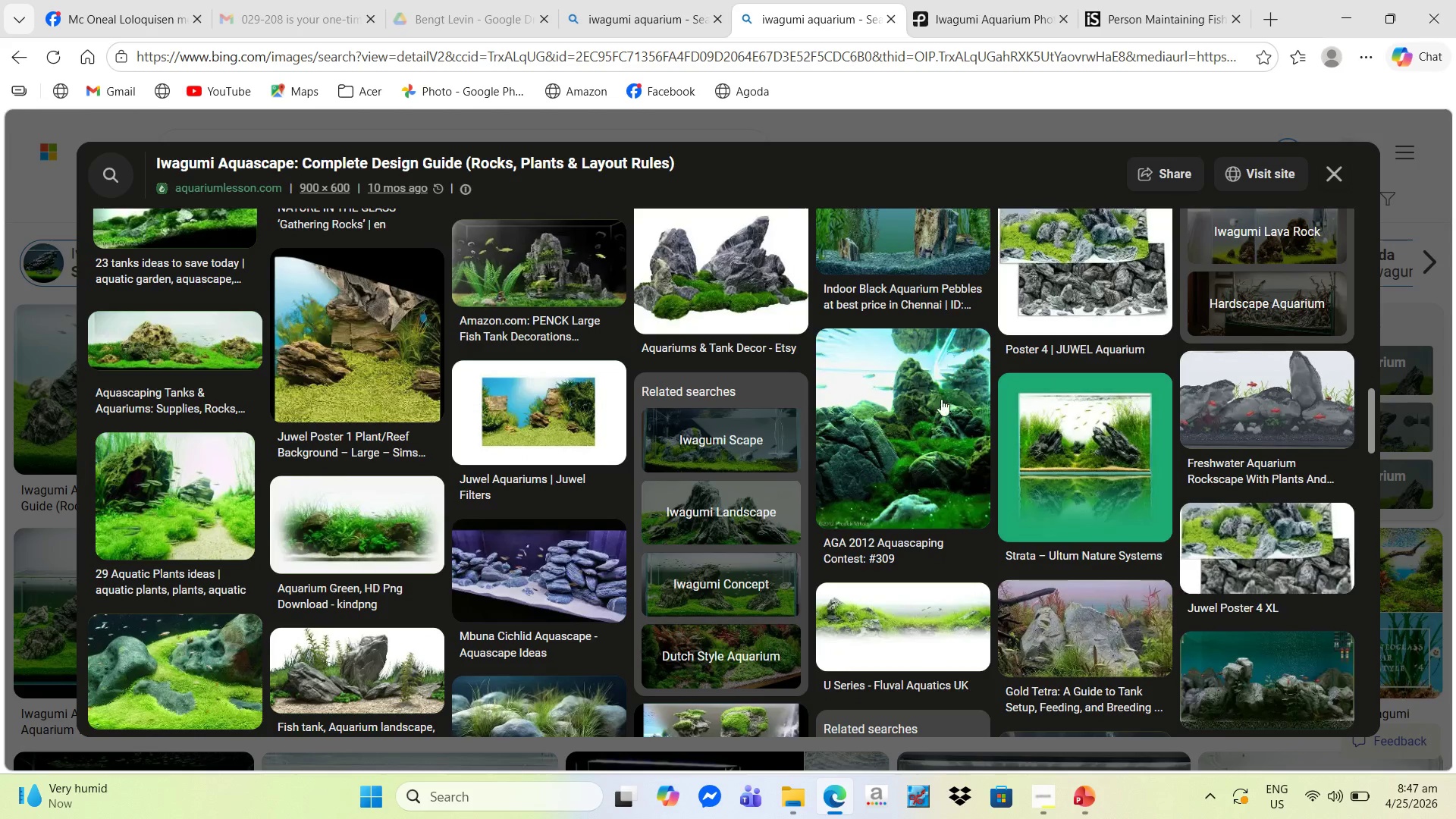 
scroll: coordinate [705, 234], scroll_direction: up, amount: 17.0
 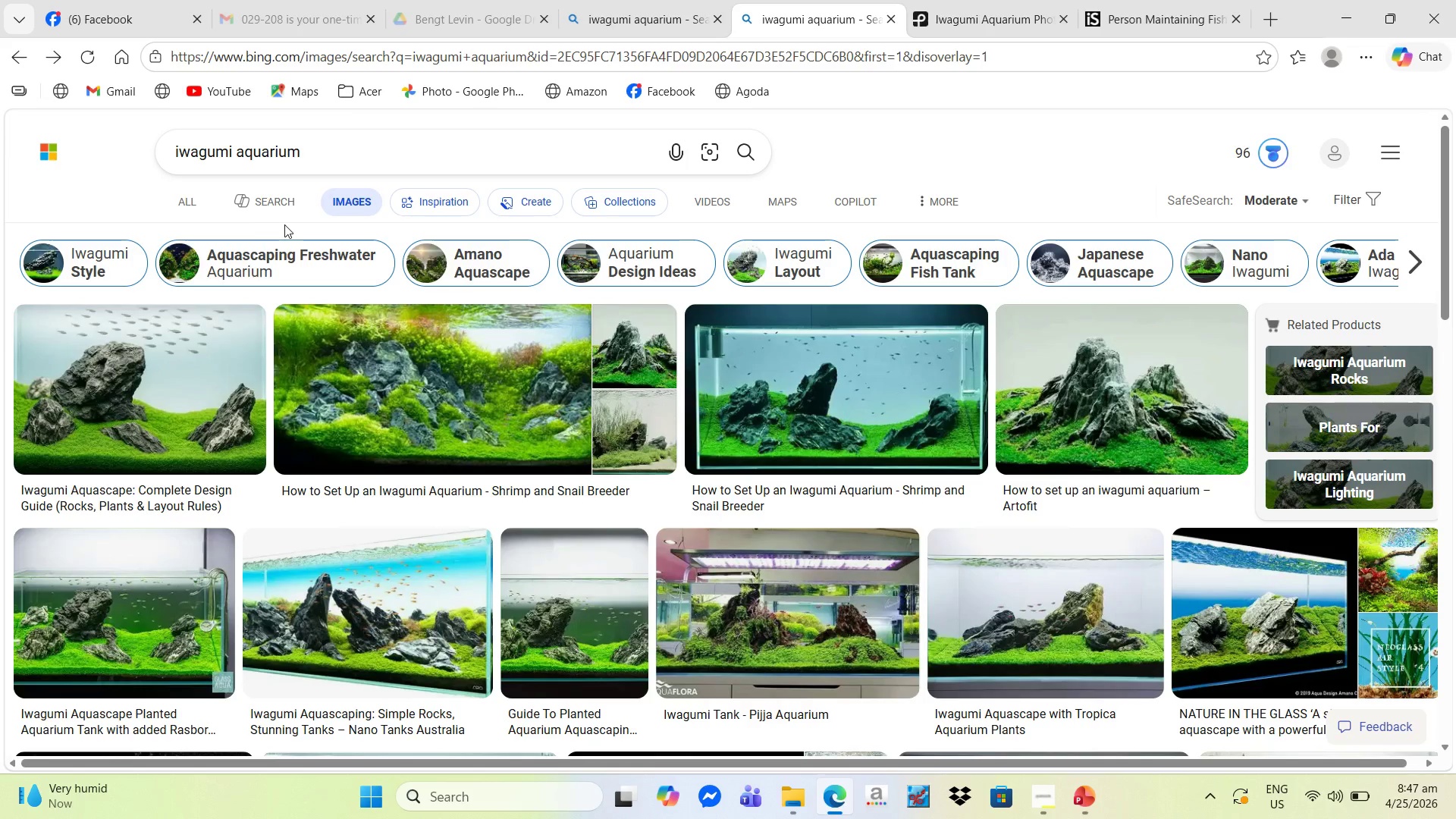 
left_click([362, 202])
 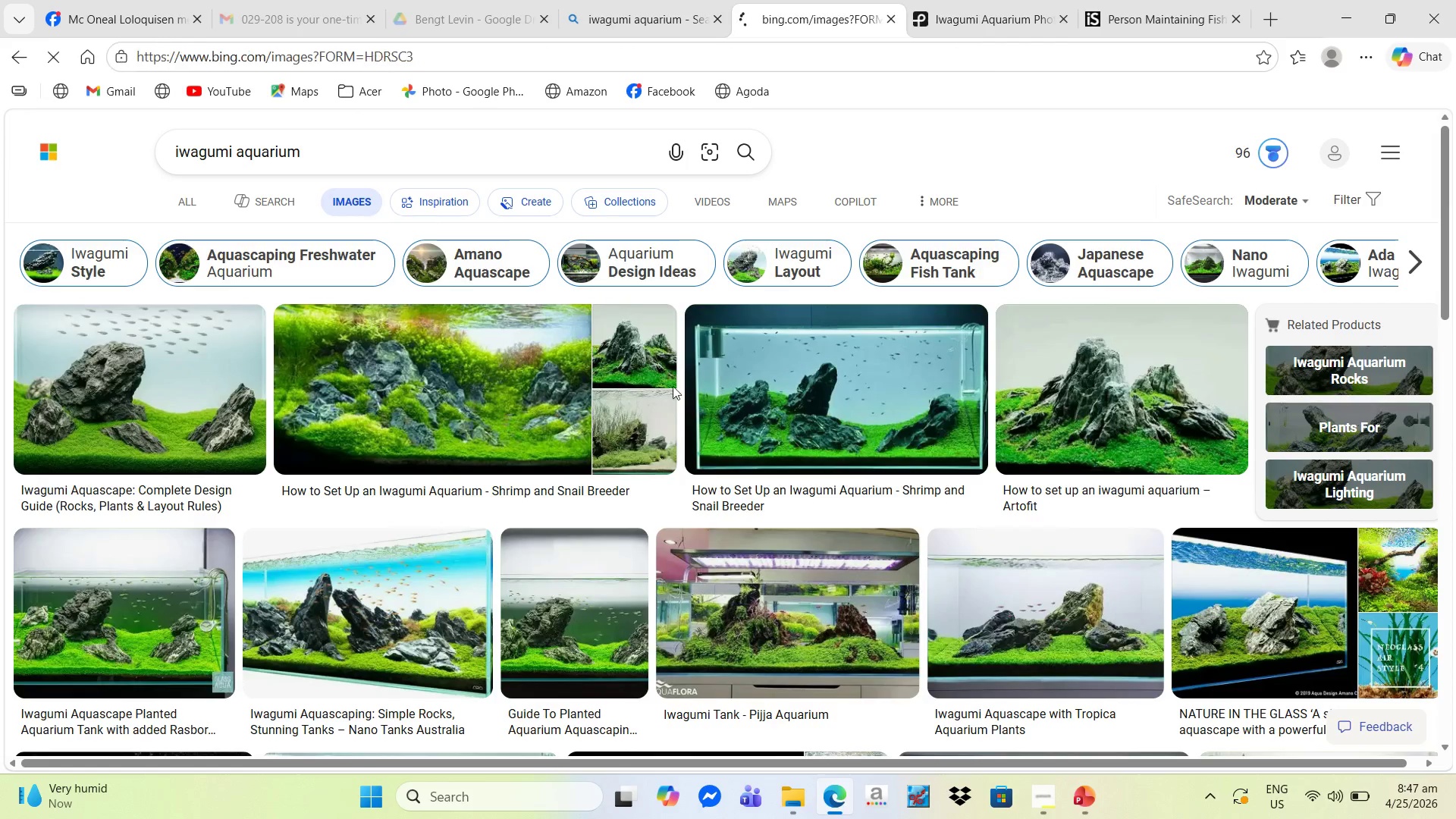 
mouse_move([610, 477])
 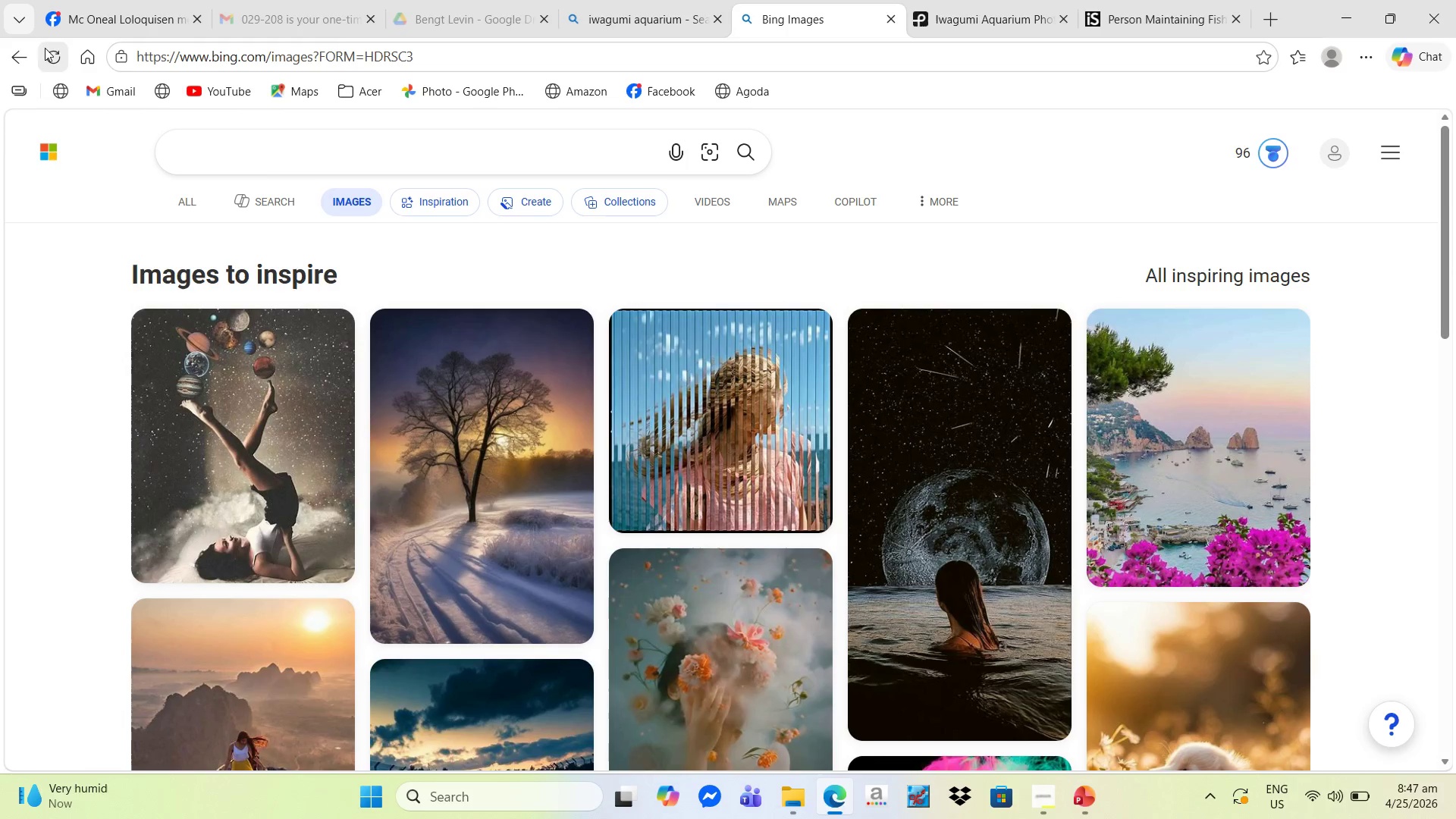 
left_click([18, 54])
 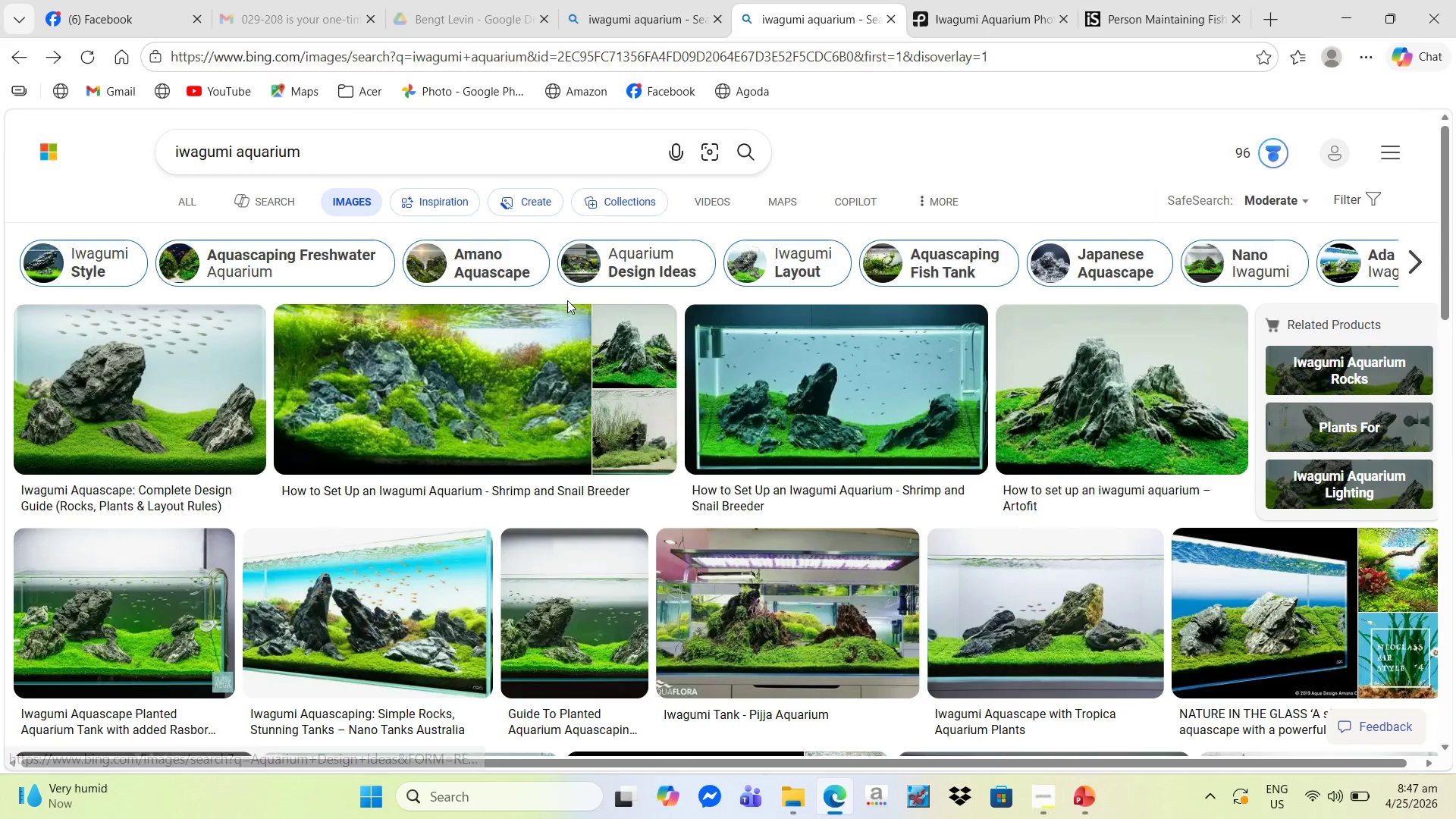 
left_click([454, 389])
 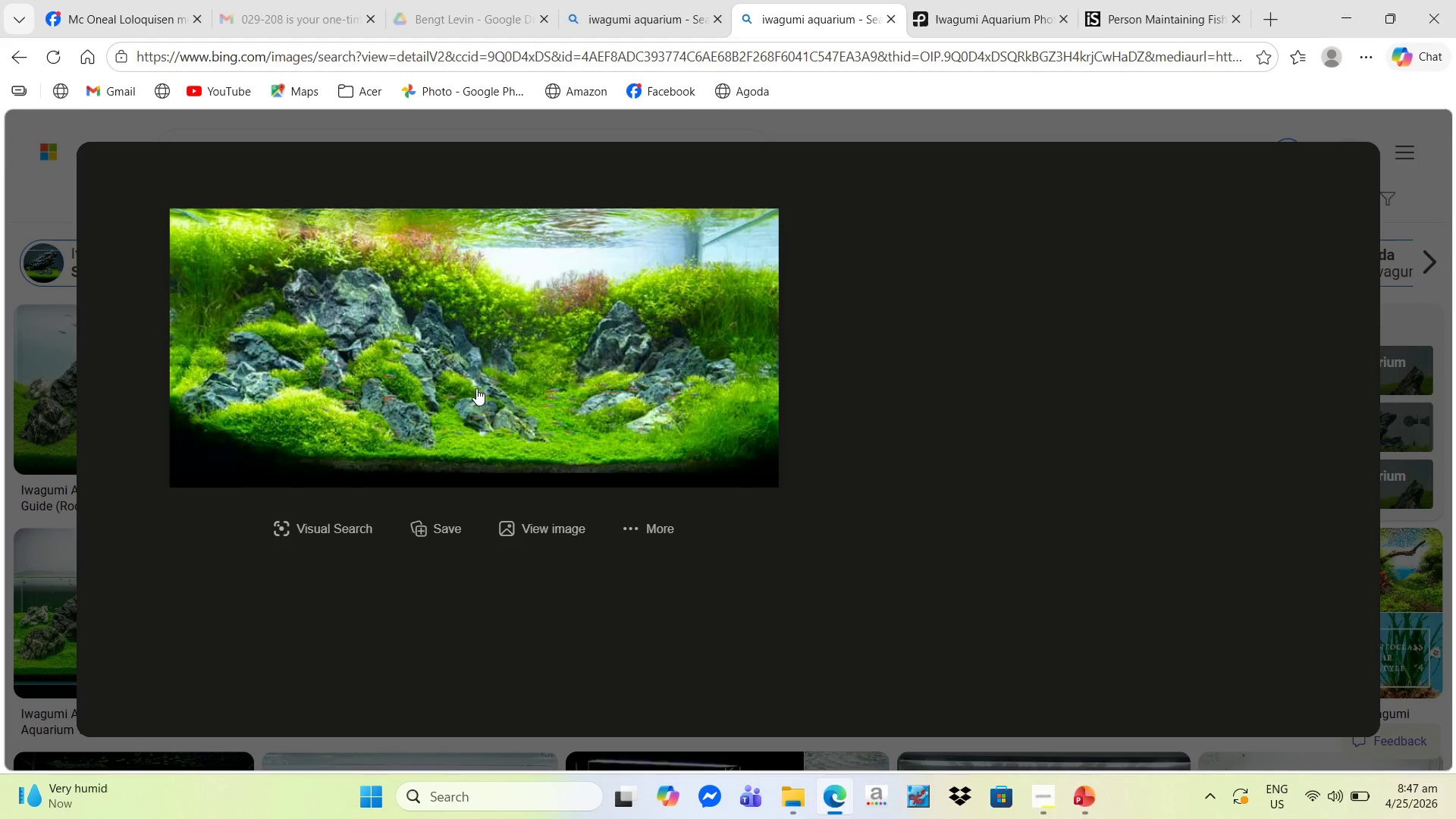 
mouse_move([505, 391])
 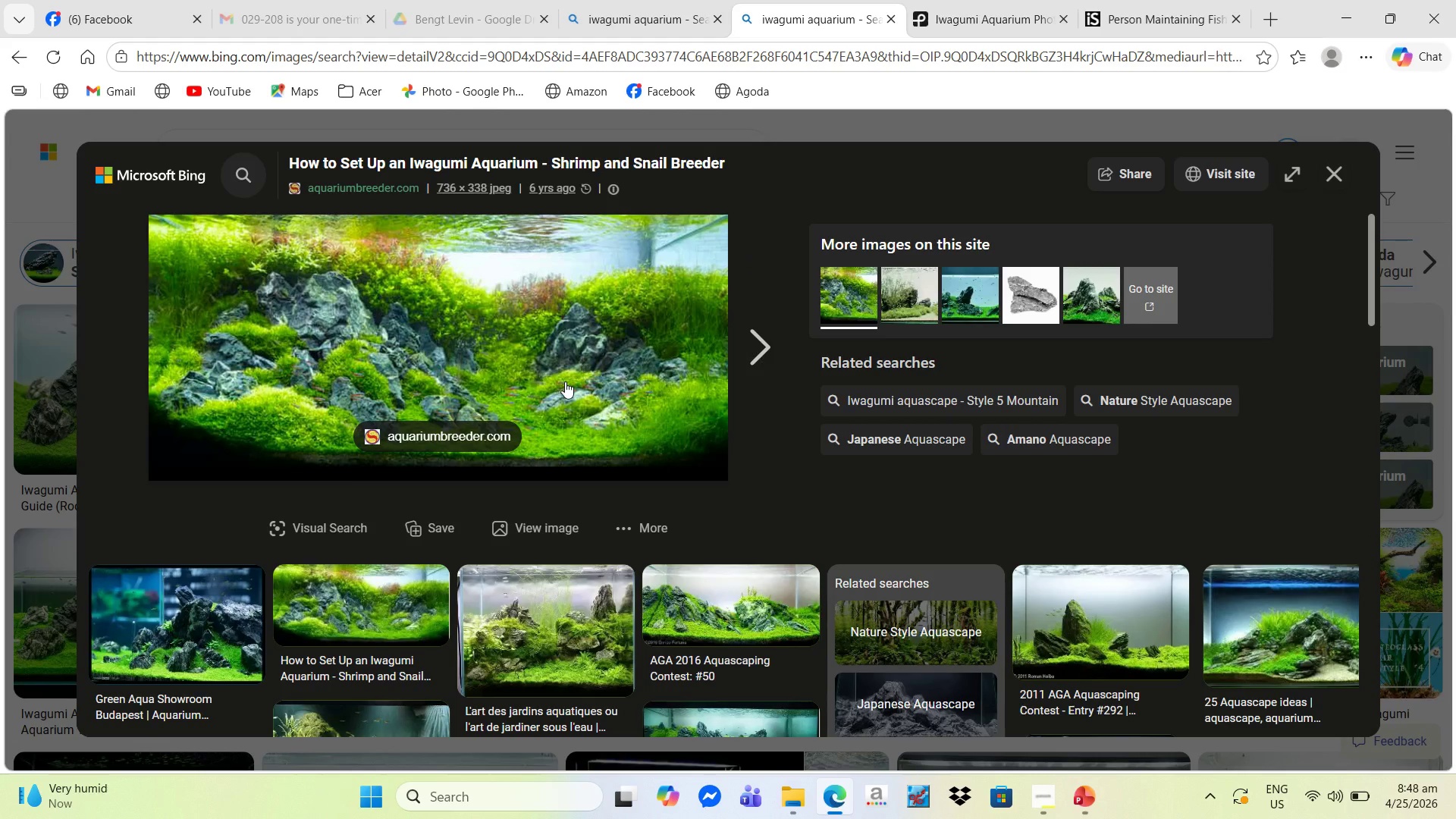 
wait(5.53)
 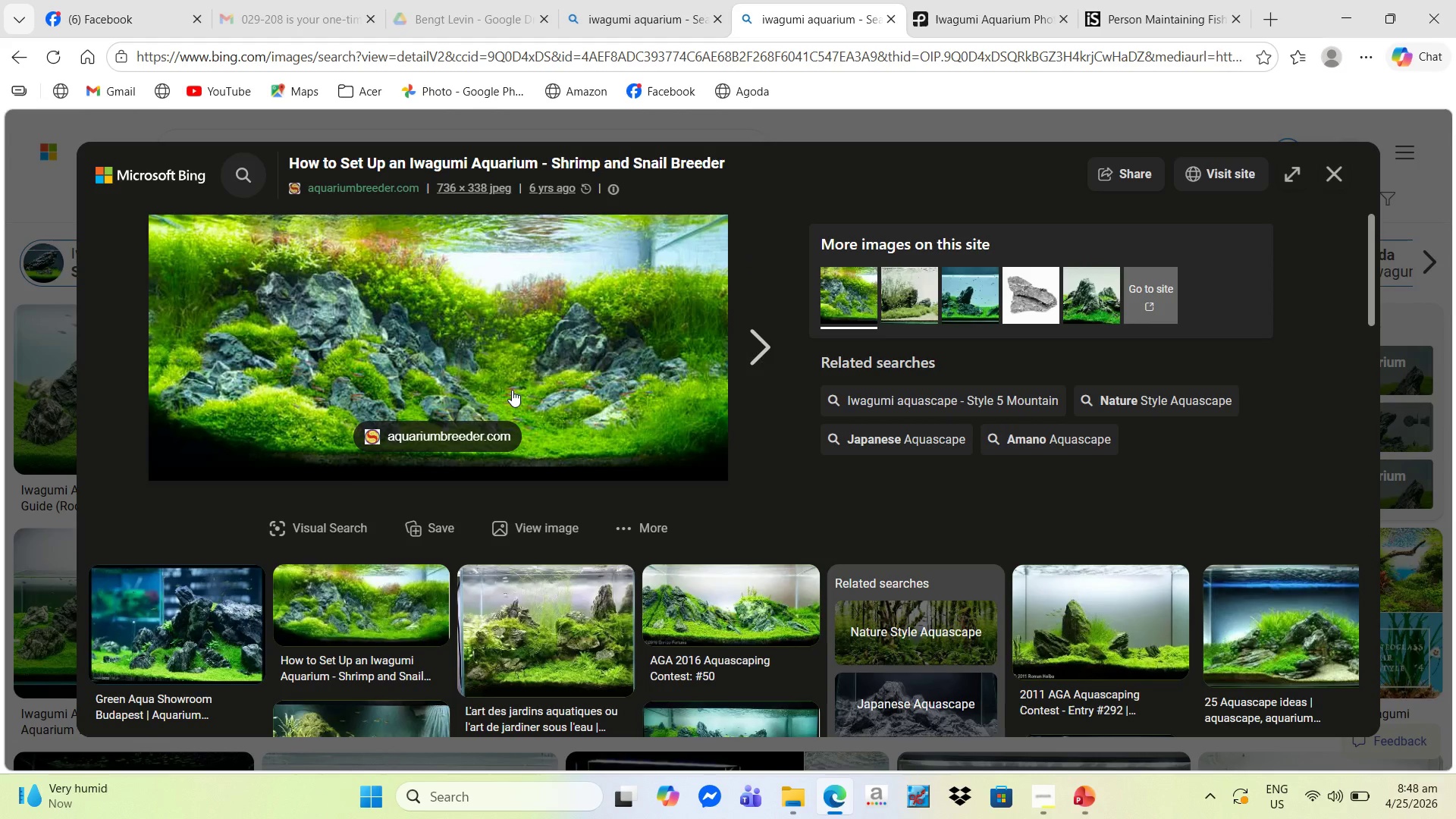 
left_click([1259, 629])
 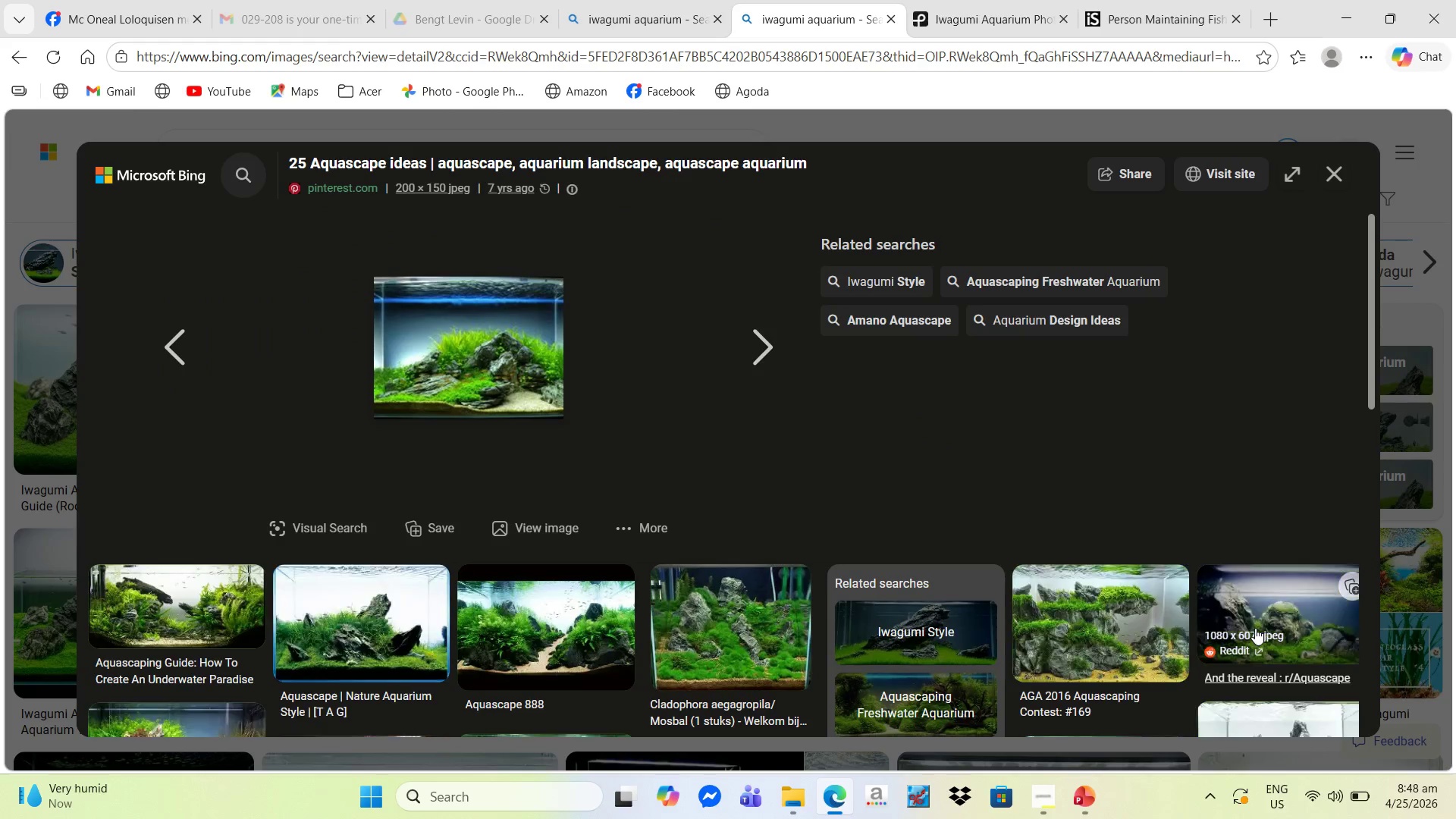 
mouse_move([1083, 585])
 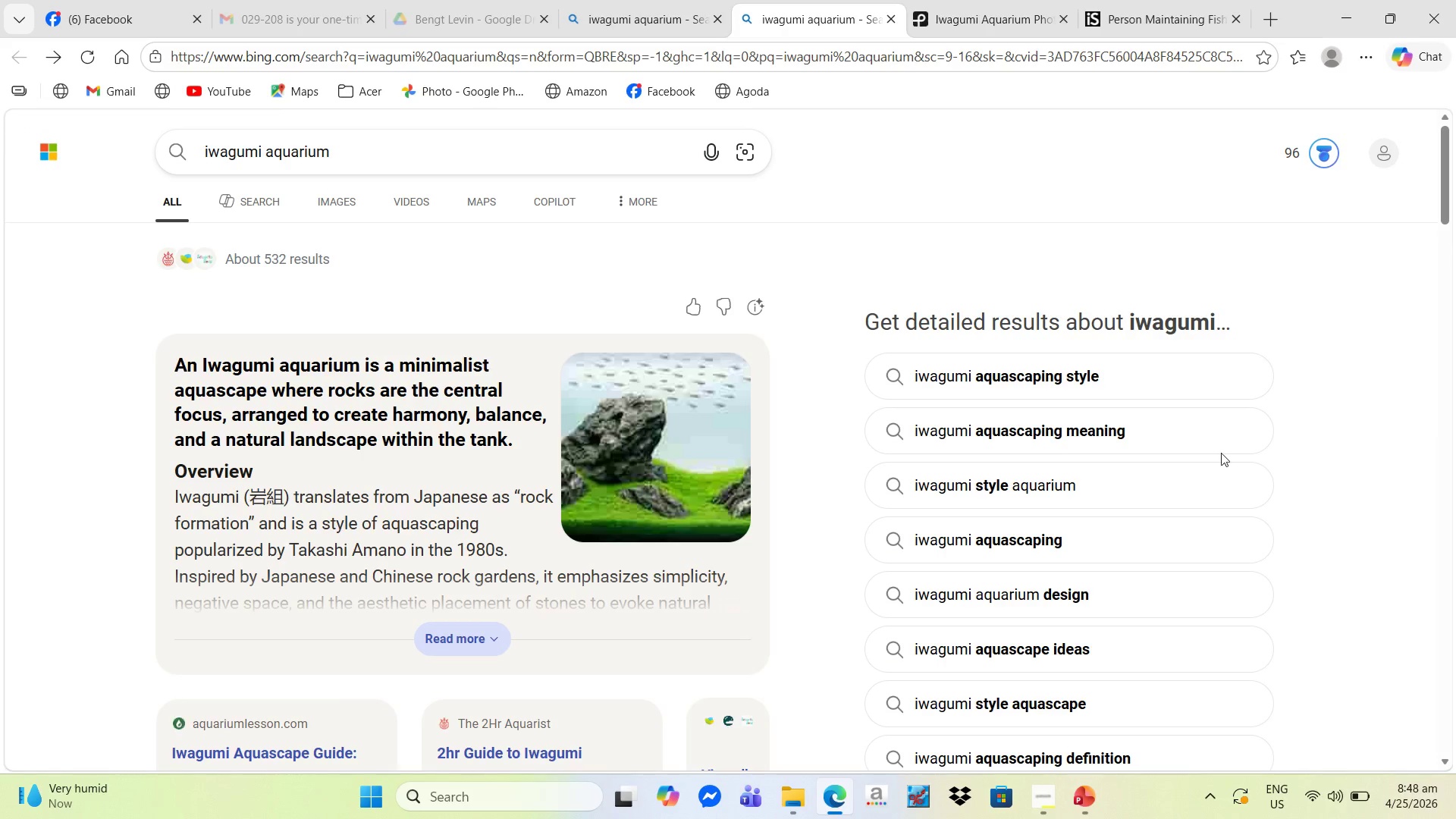 
wait(6.64)
 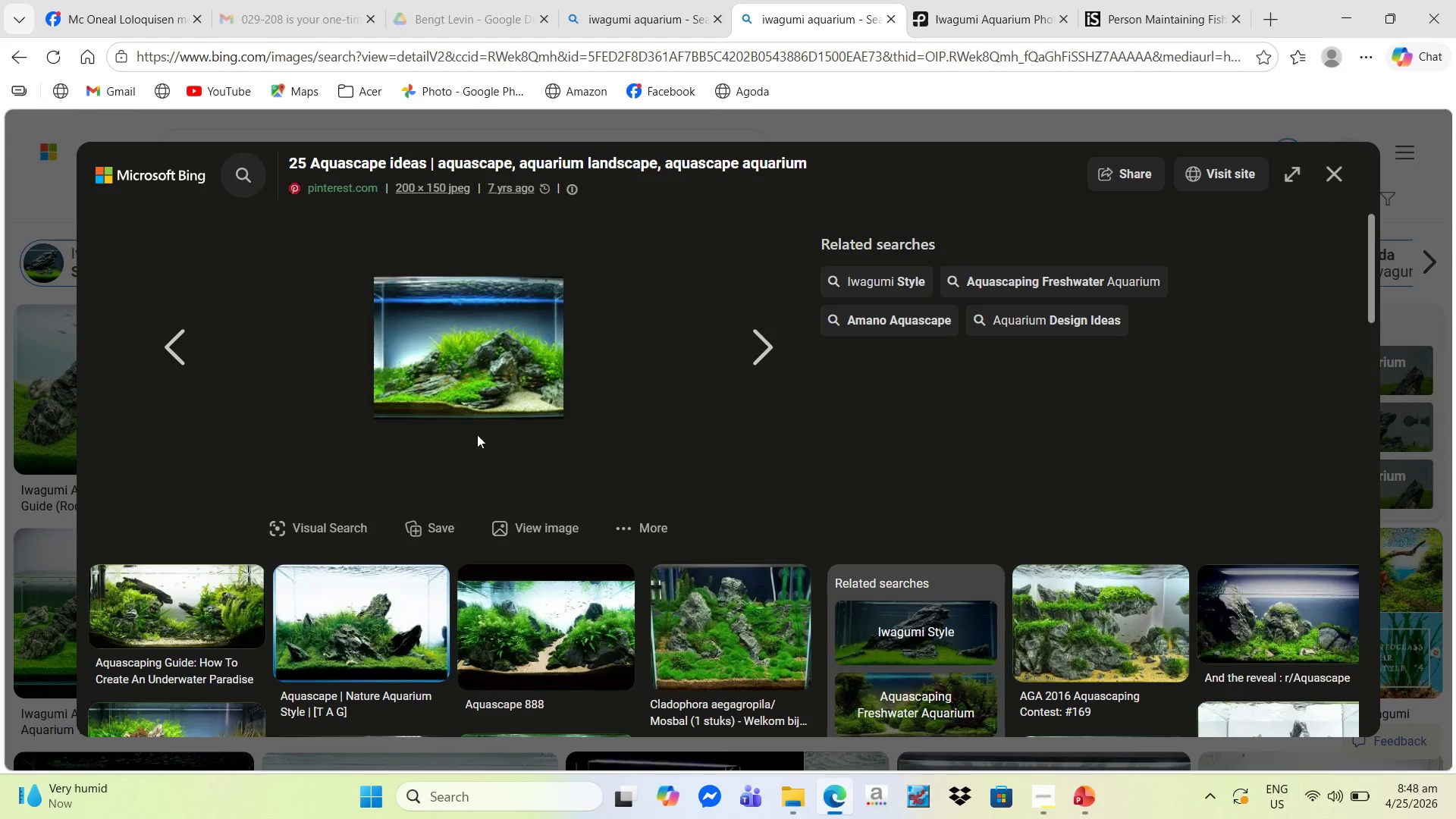 
left_click([347, 205])
 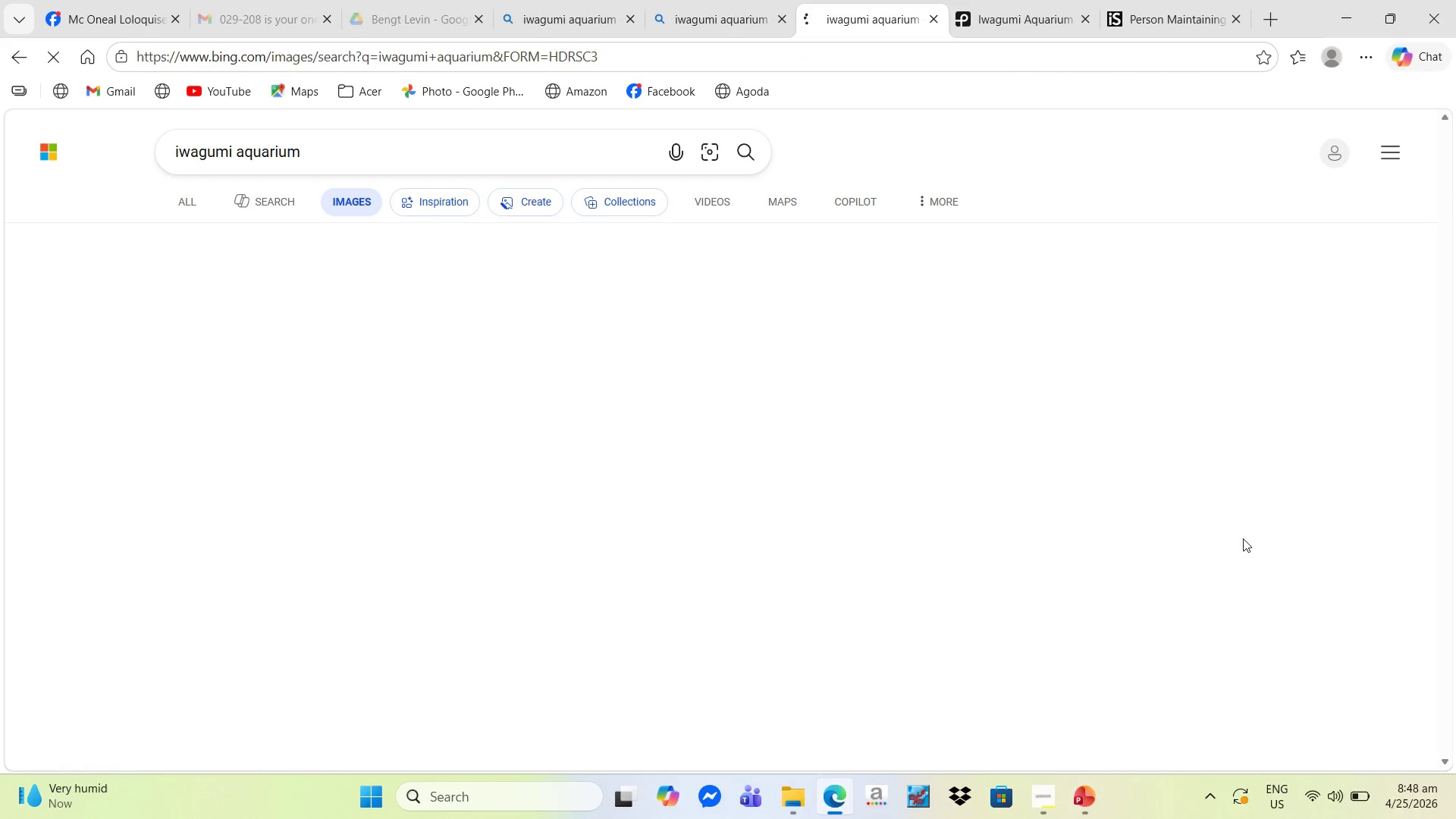 
mouse_move([1233, 522])
 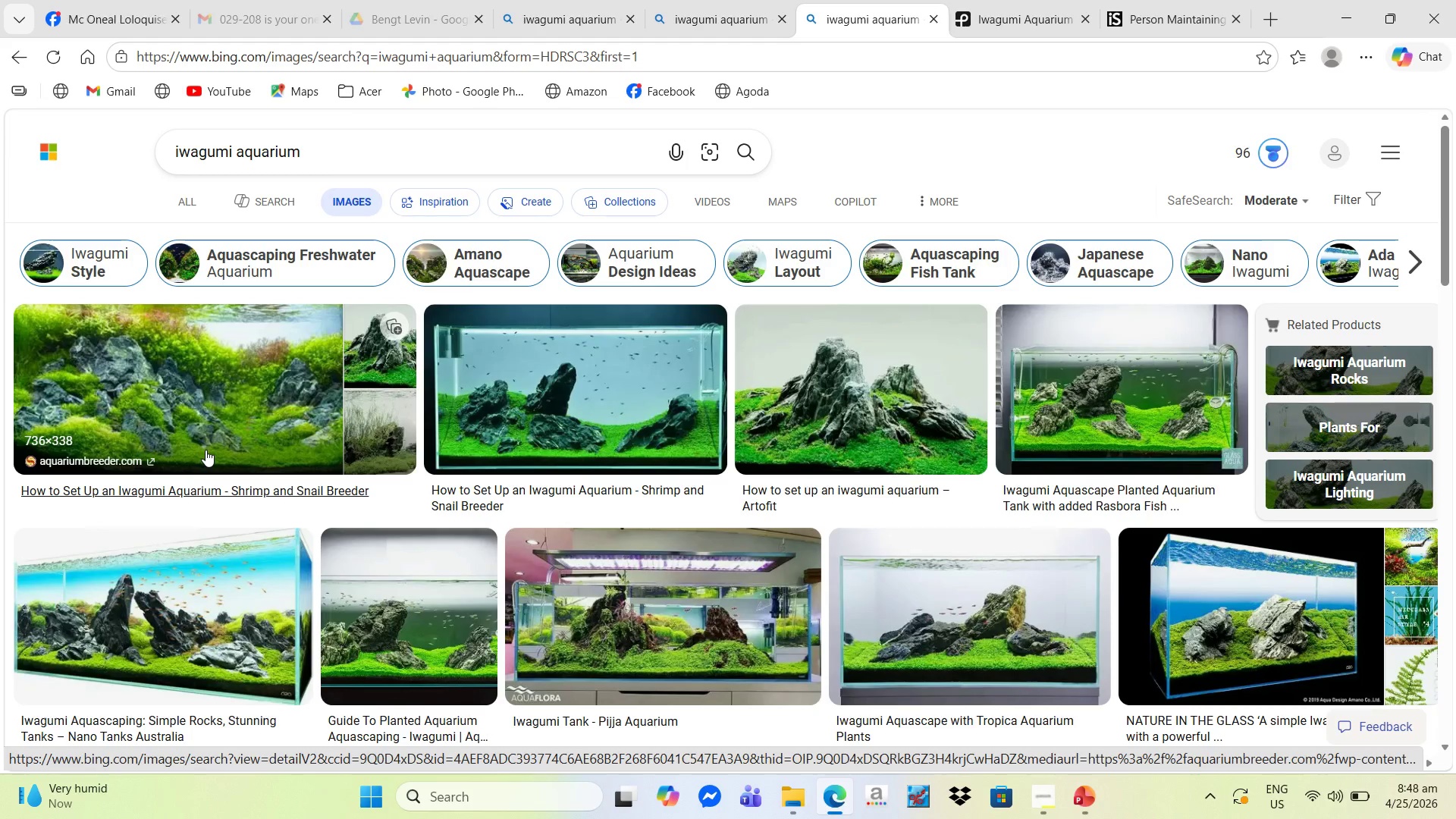 
wait(17.75)
 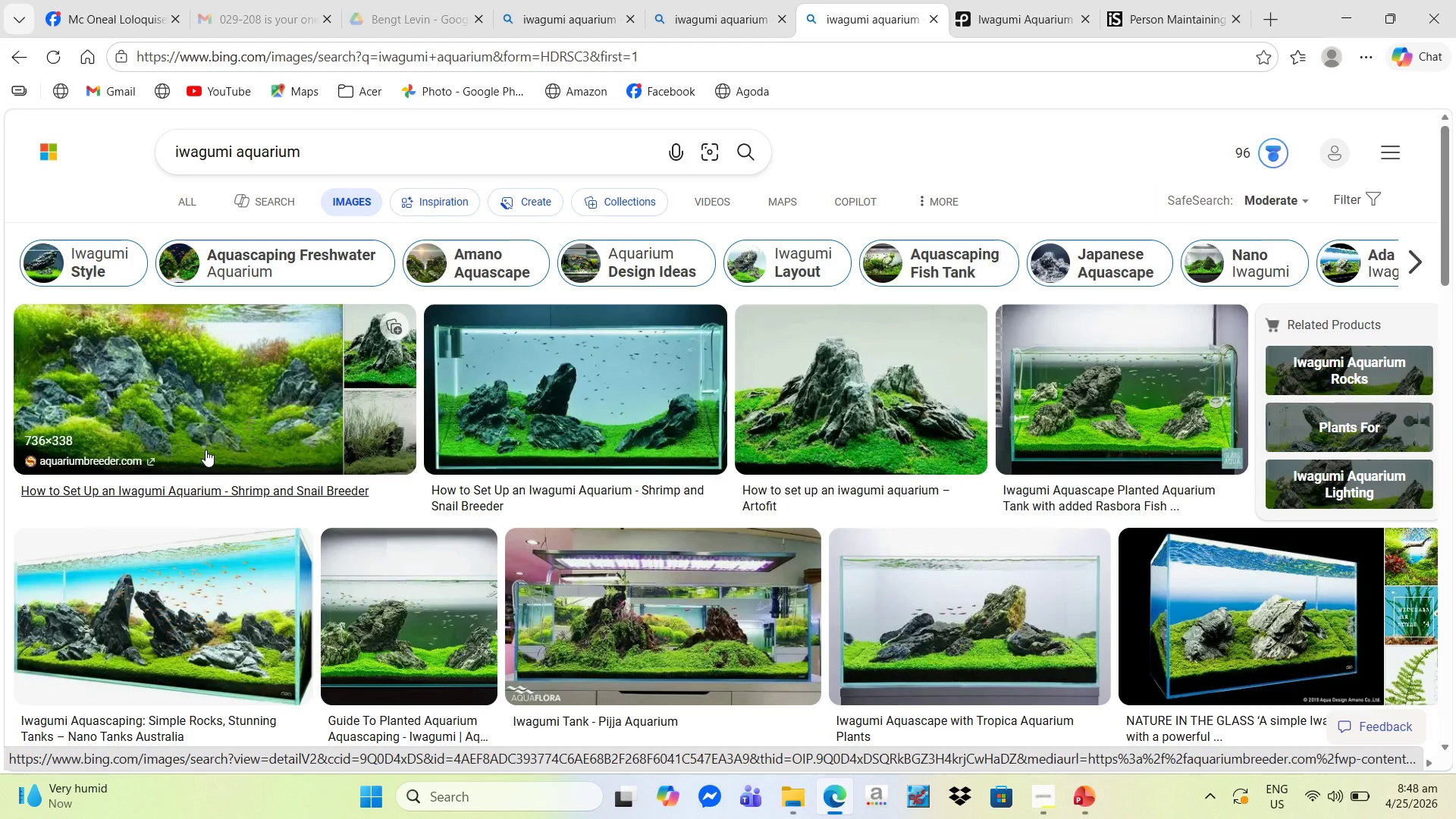 
right_click([209, 610])
 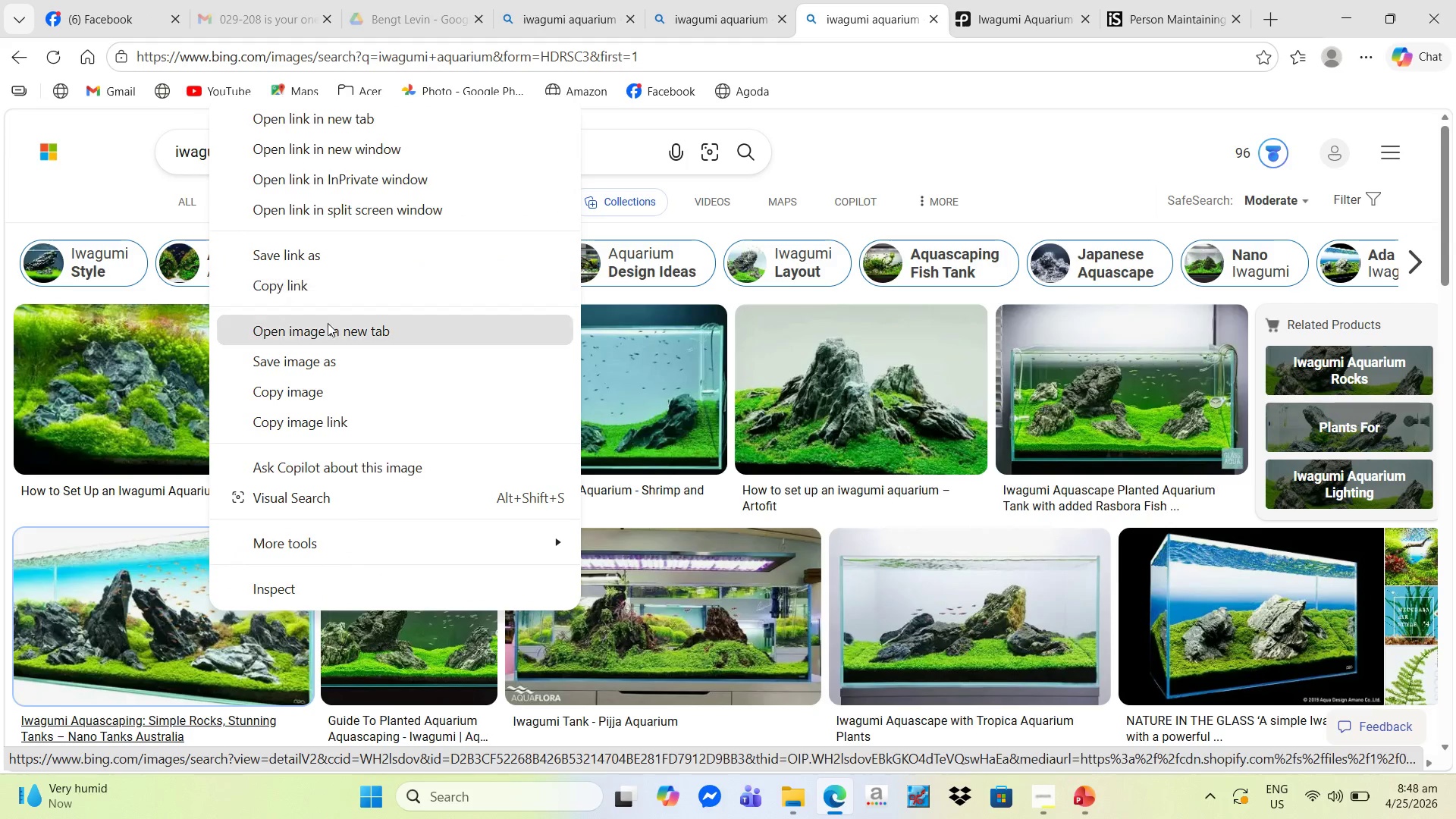 
left_click([315, 358])
 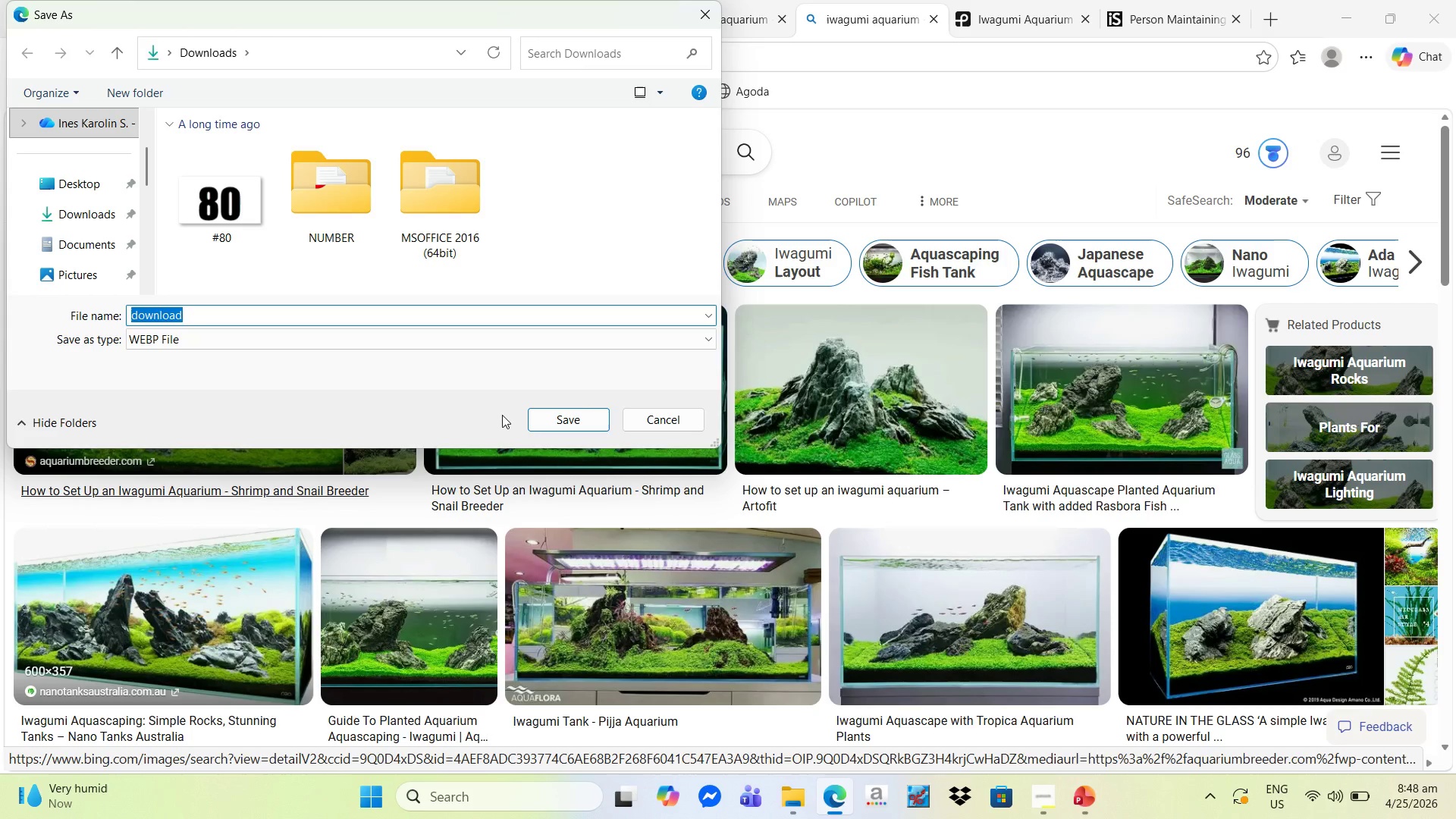 
left_click([100, 212])
 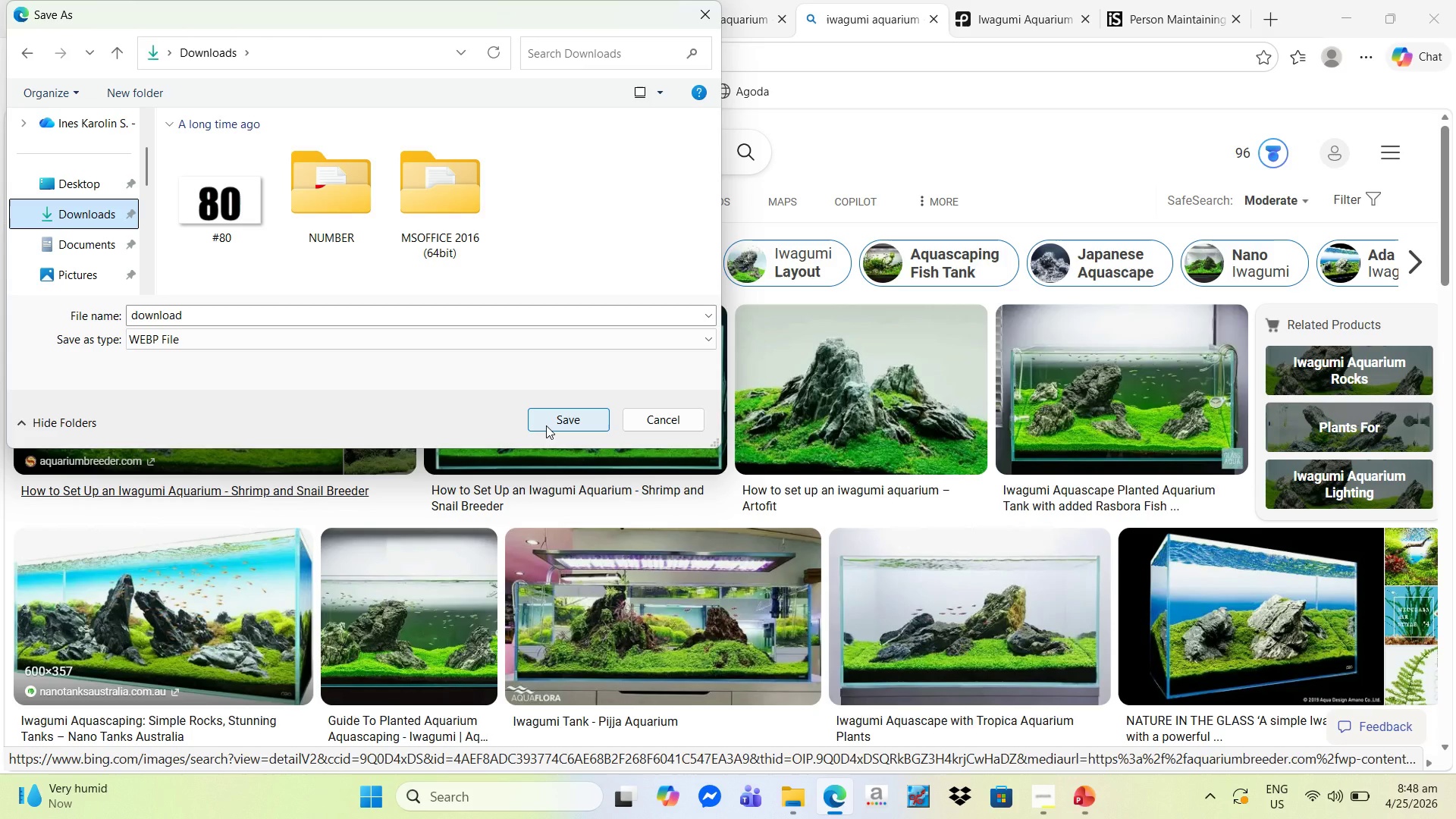 
wait(5.8)
 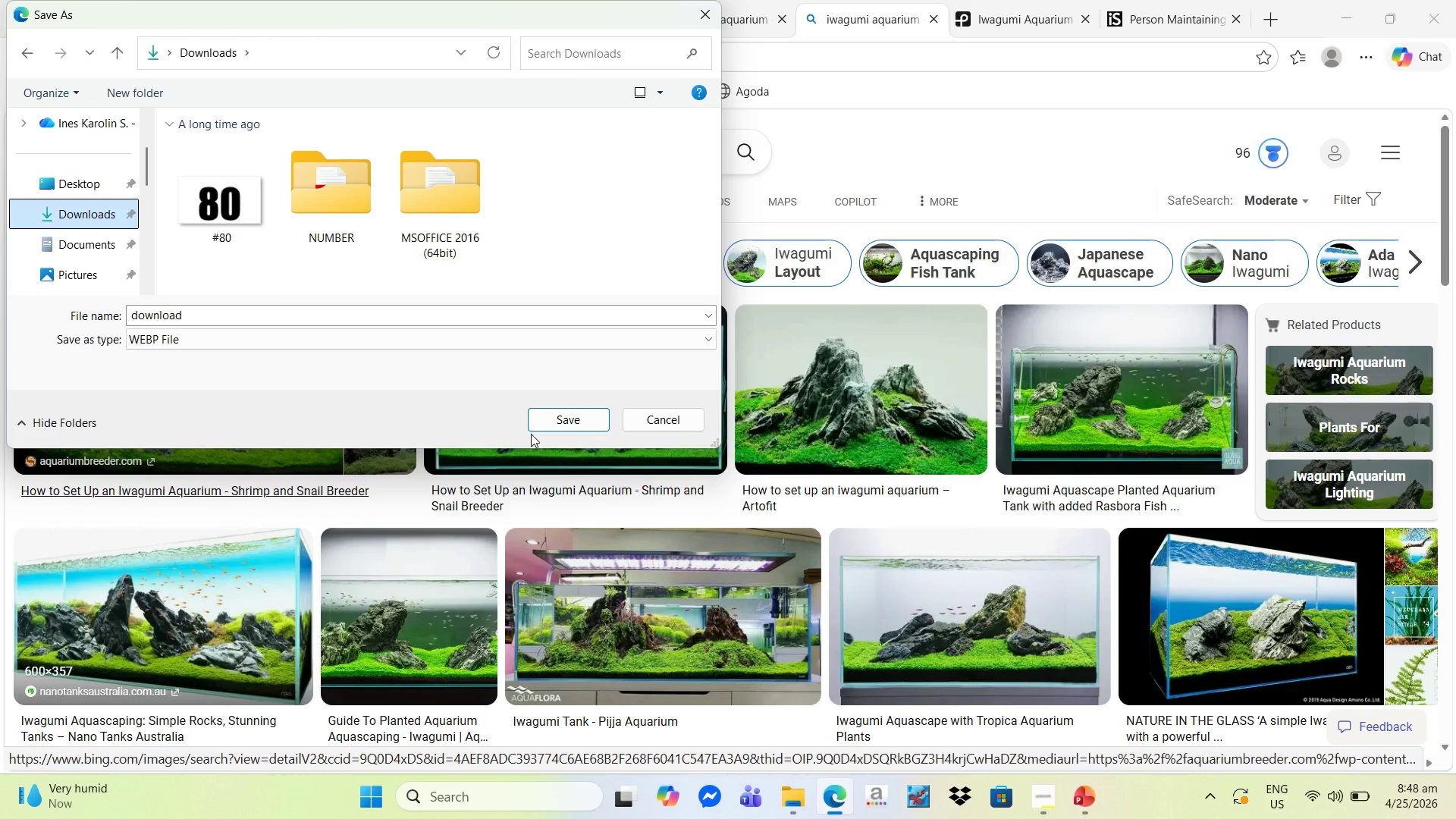 
left_click([546, 425])
 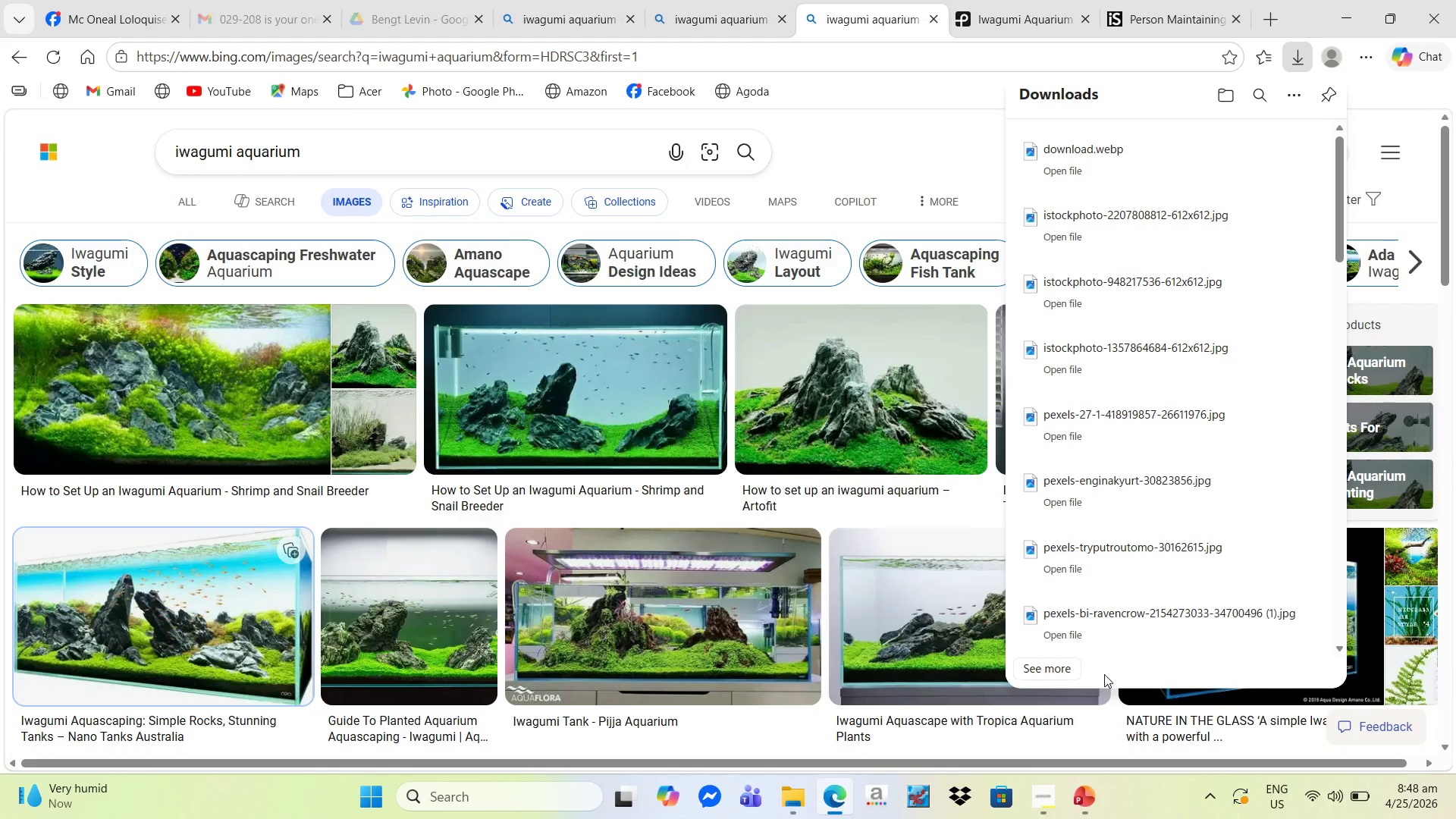 
left_click([1065, 176])
 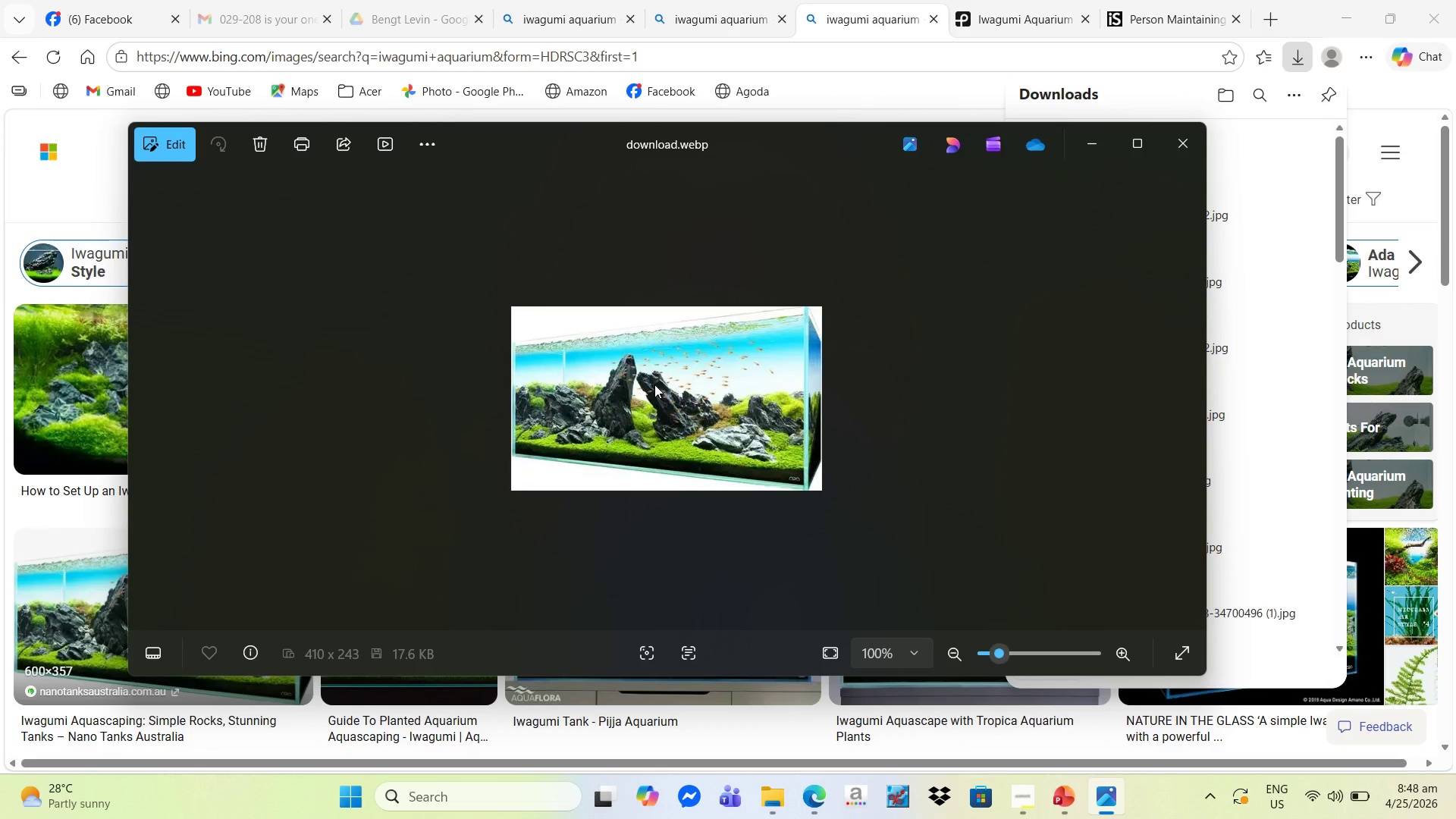 
wait(7.16)
 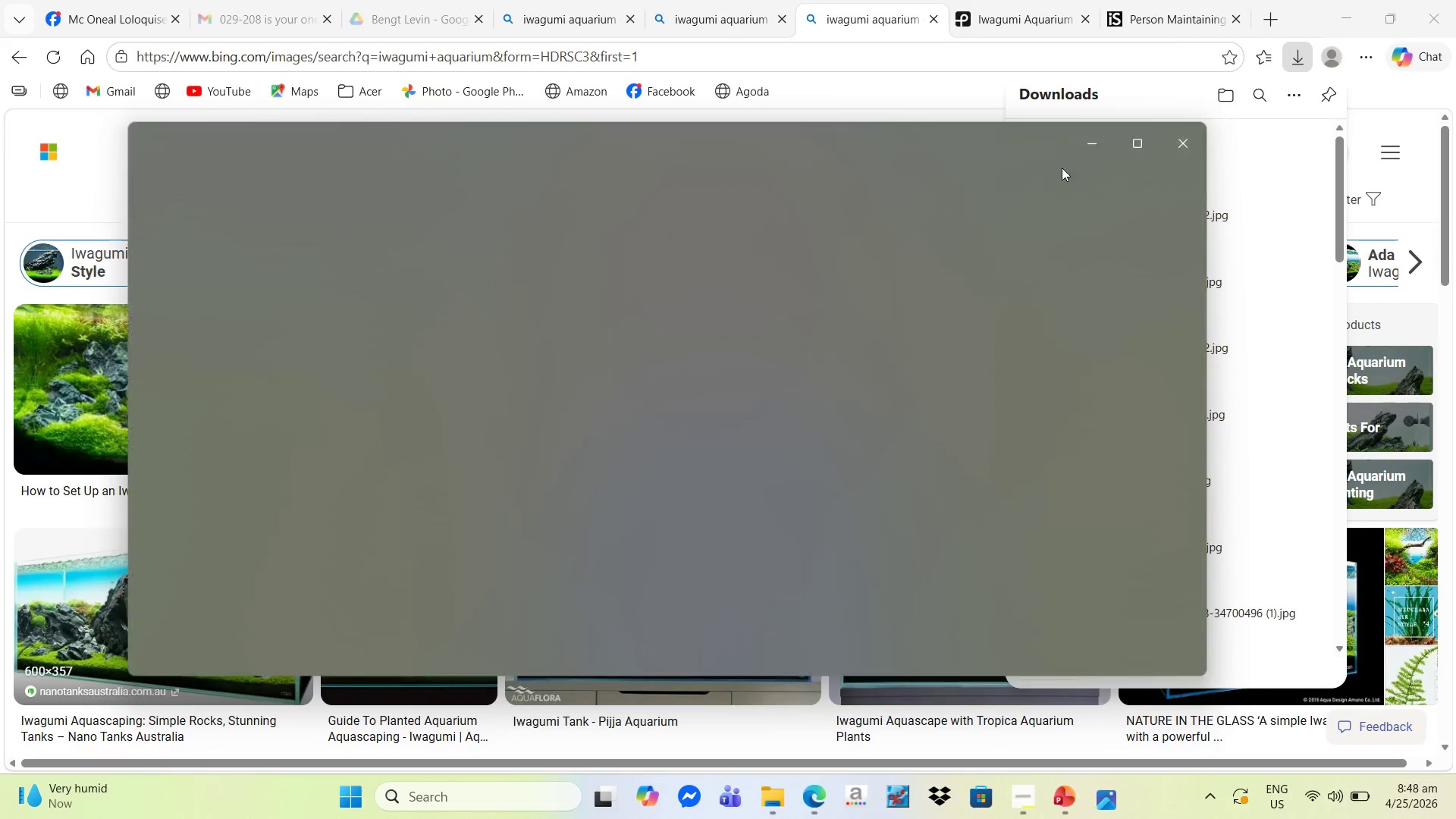 
right_click([655, 383])
 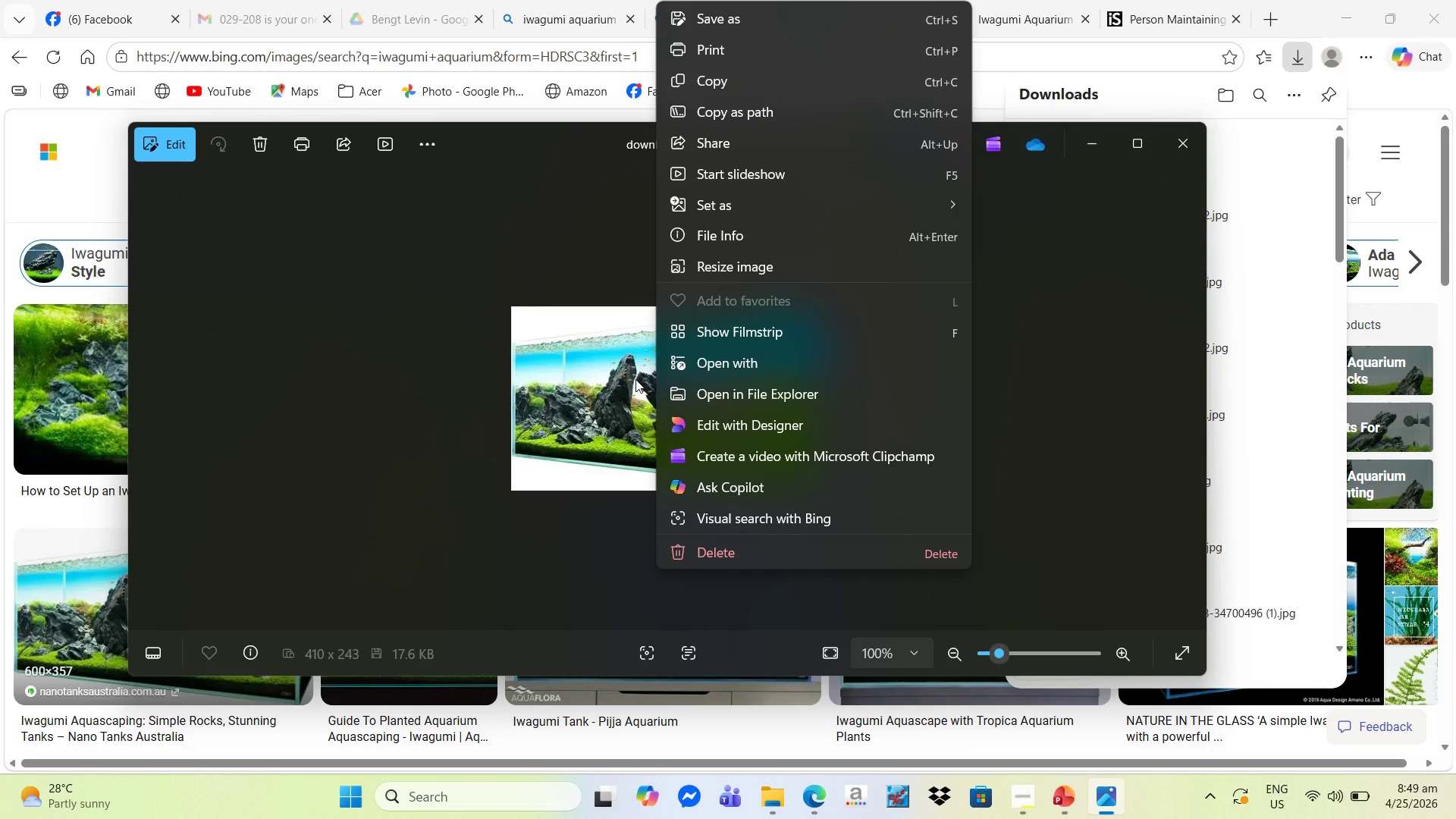 
wait(7.88)
 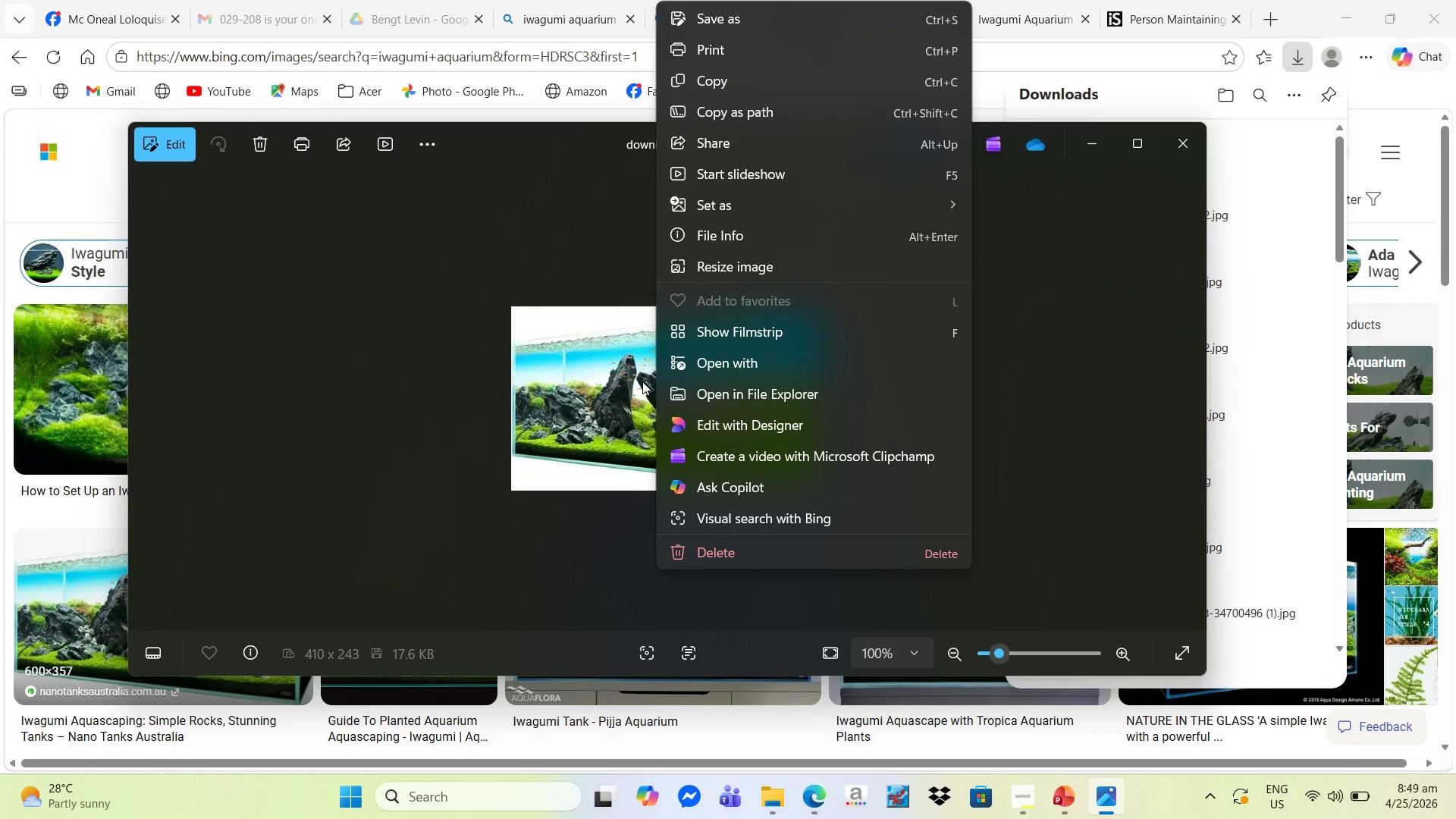 
left_click([734, 22])
 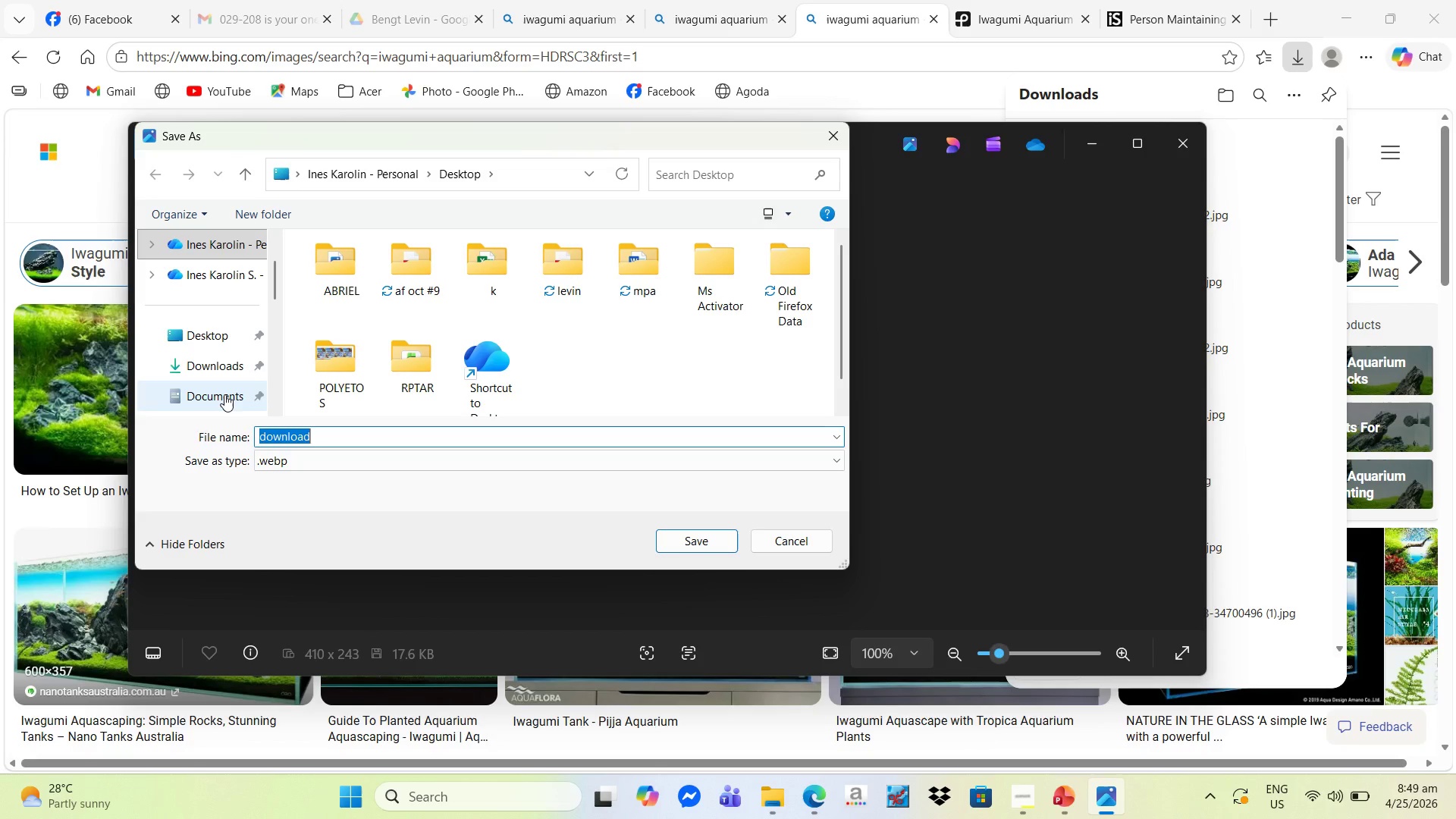 
wait(11.06)
 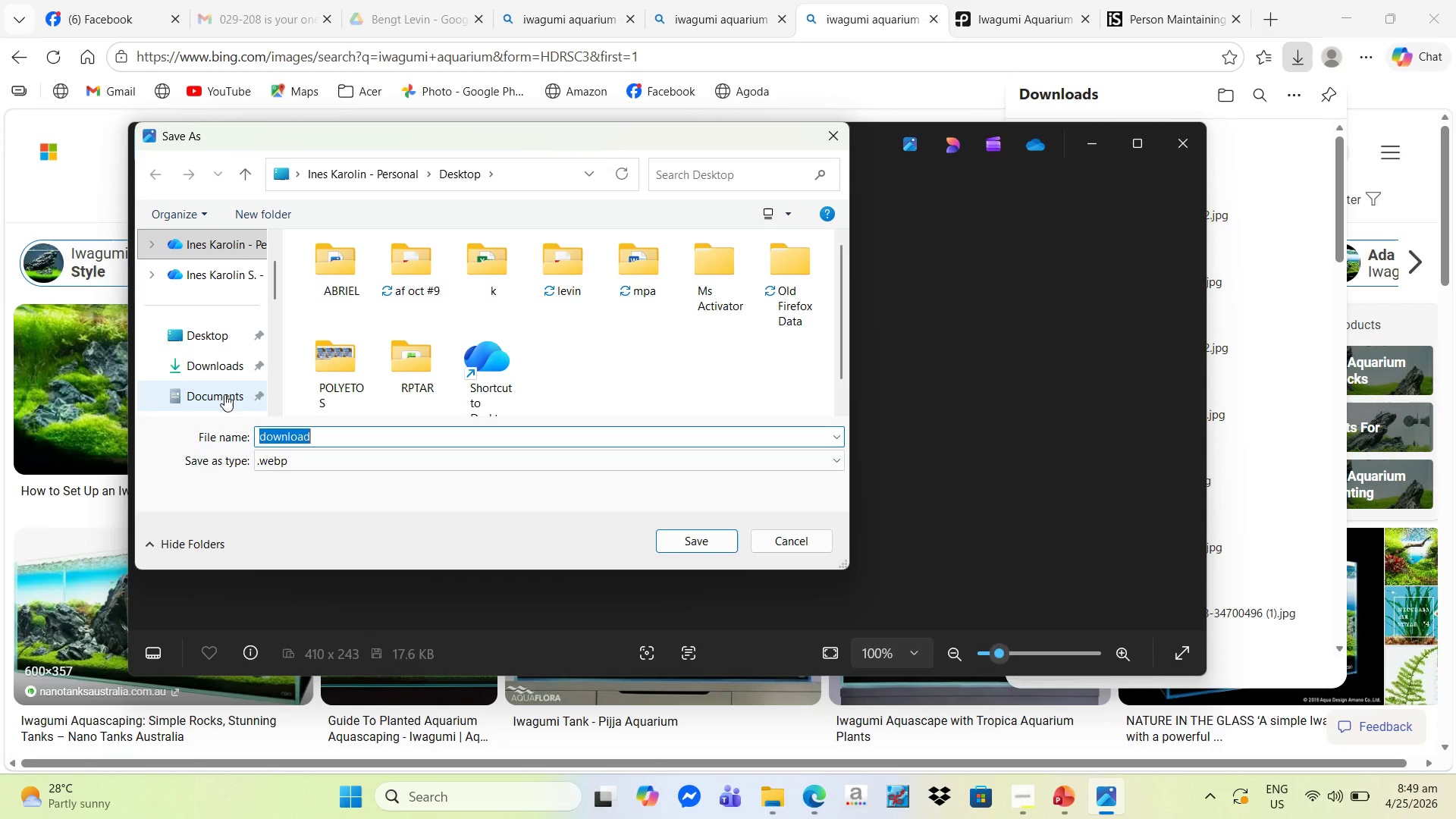 
left_click([836, 460])
 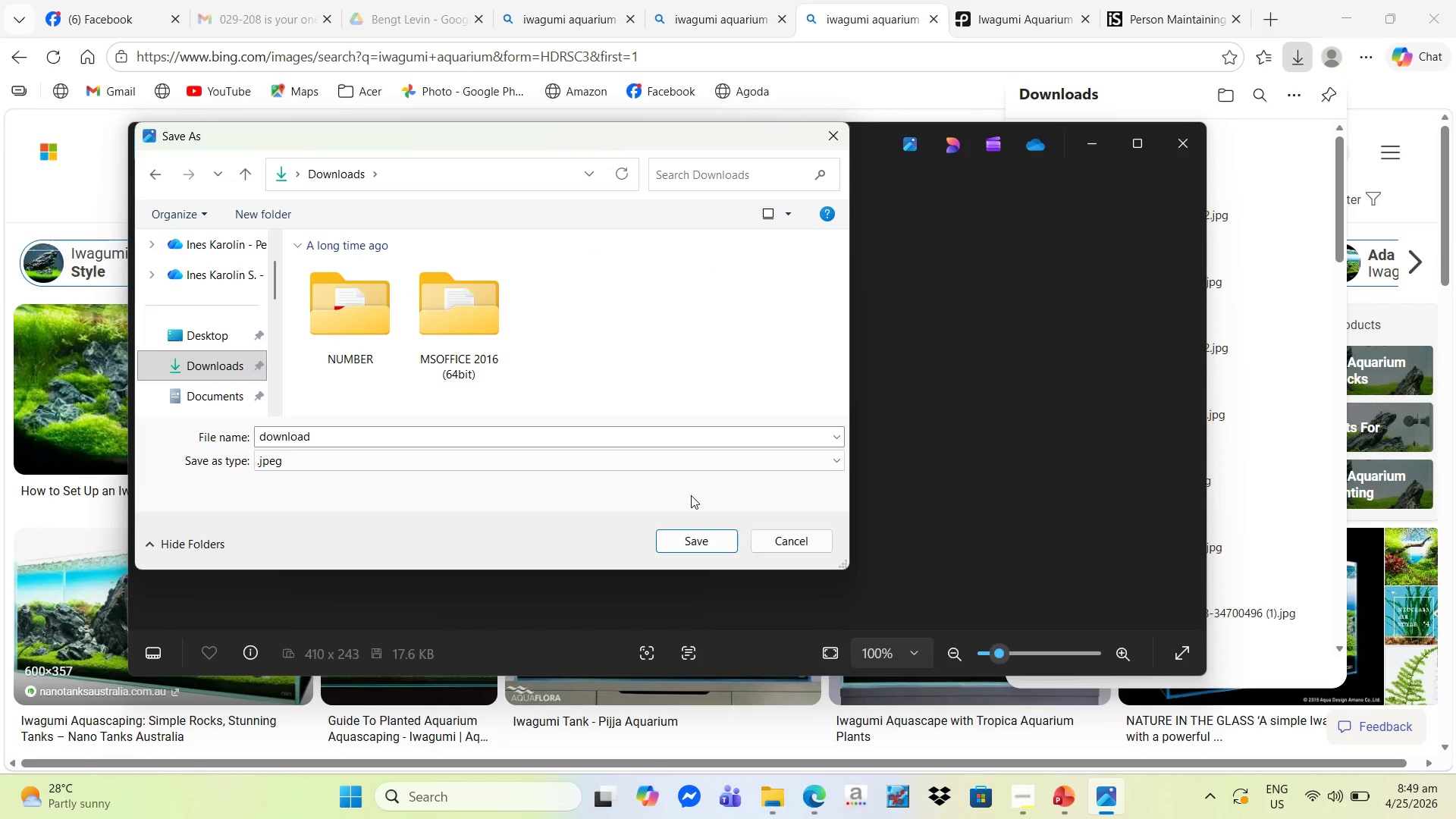 
left_click([694, 541])
 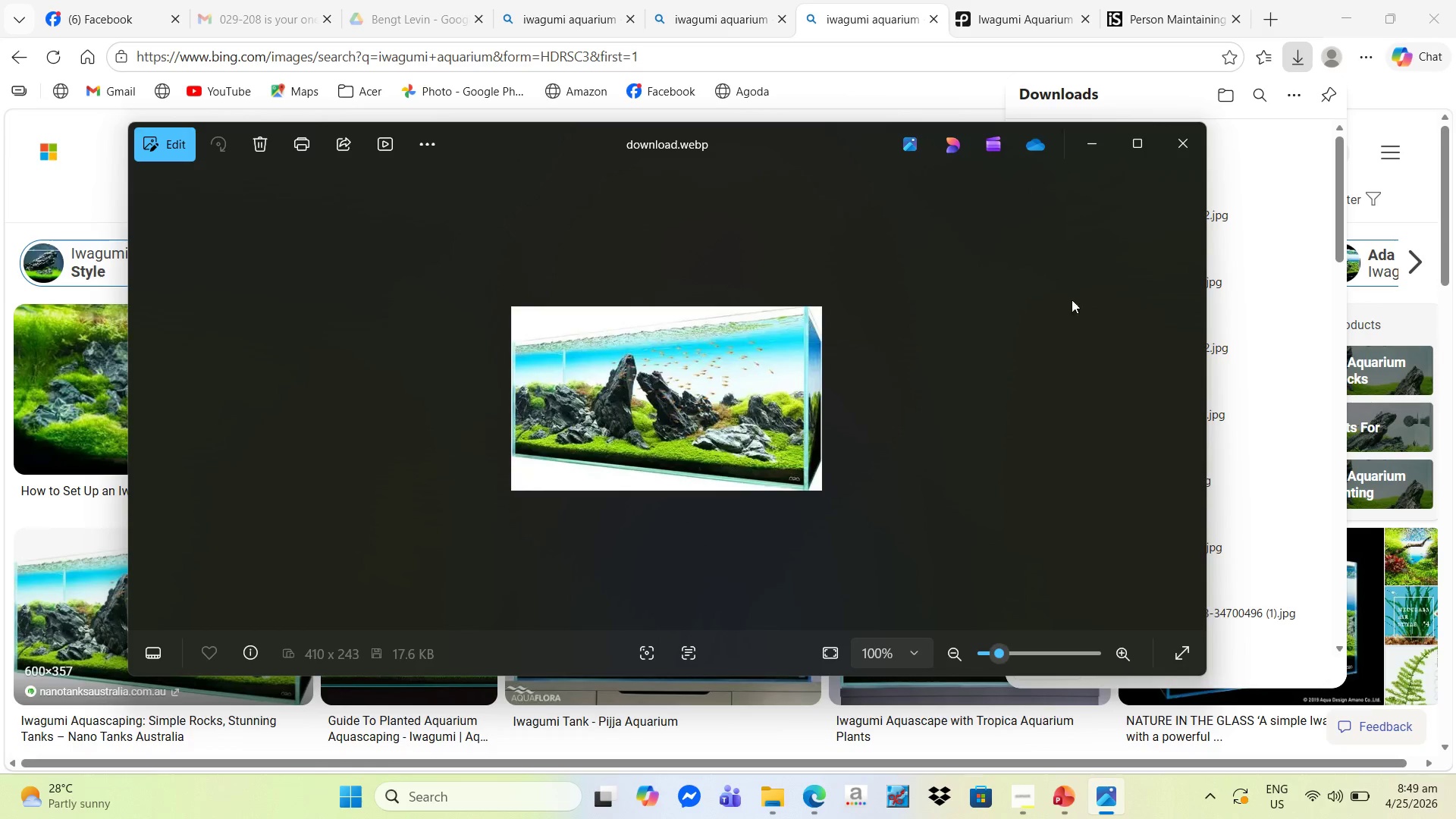 
left_click([1191, 140])
 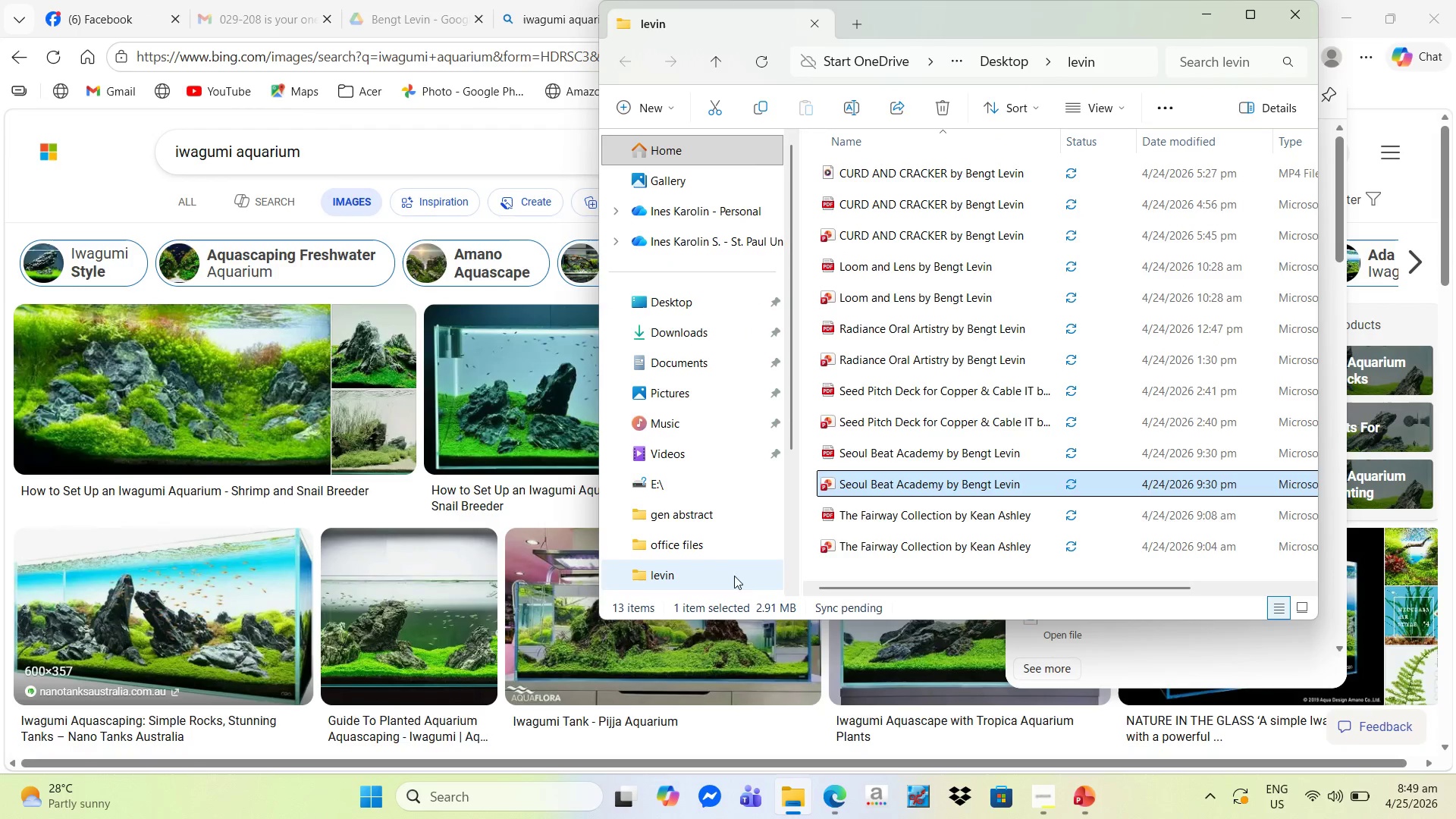 
left_click([708, 336])
 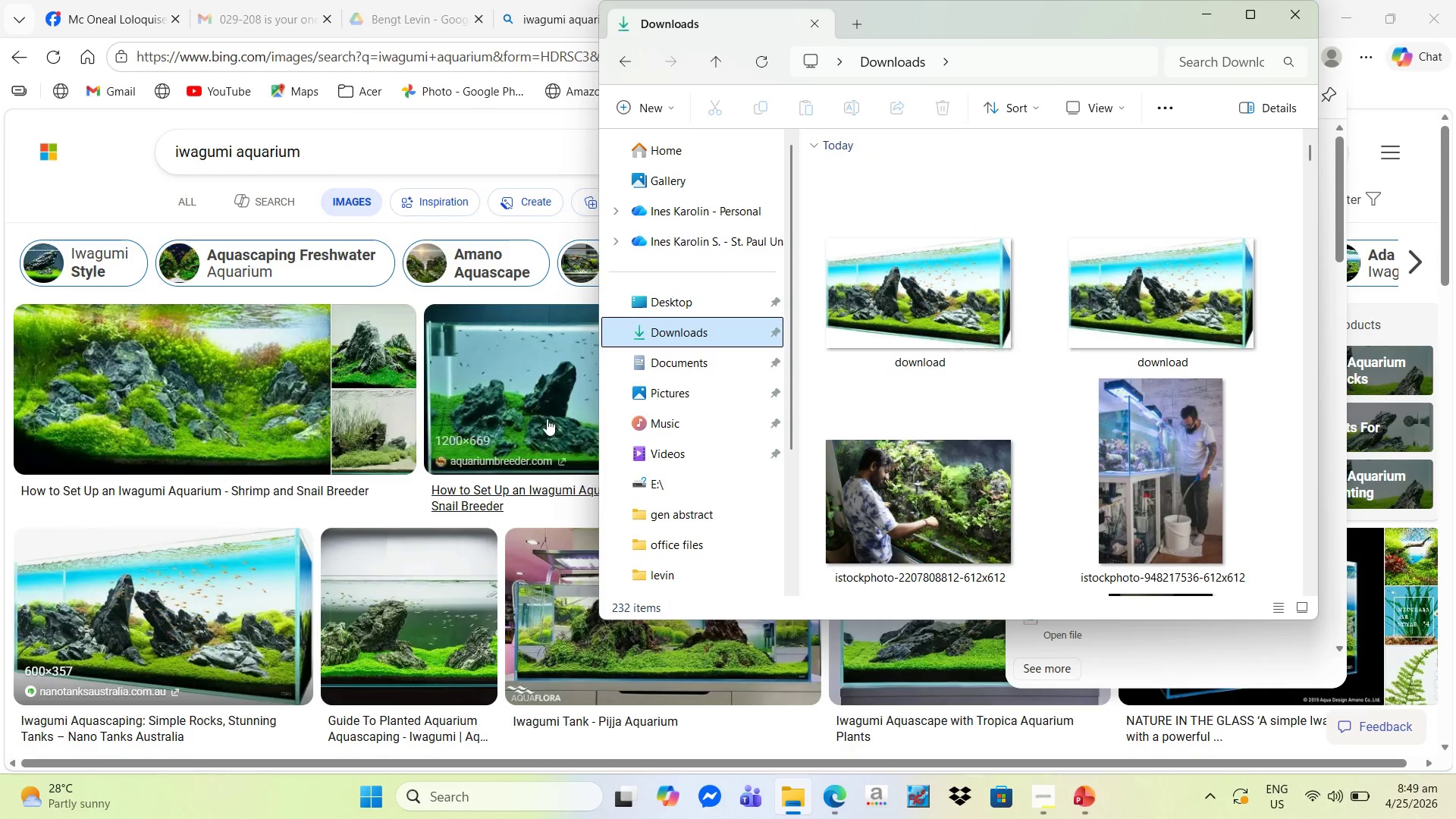 
wait(5.42)
 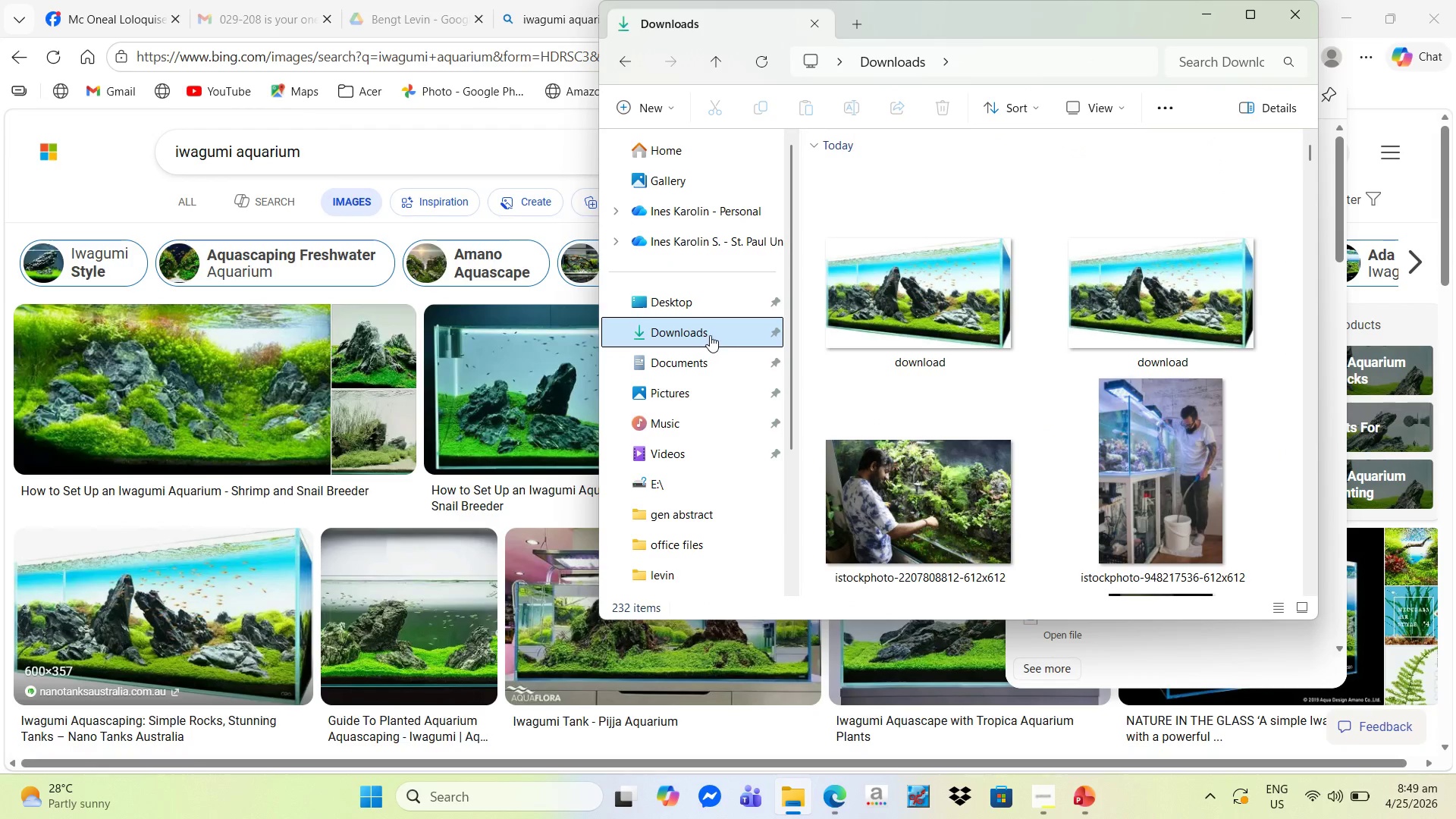 
left_click([1289, 14])
 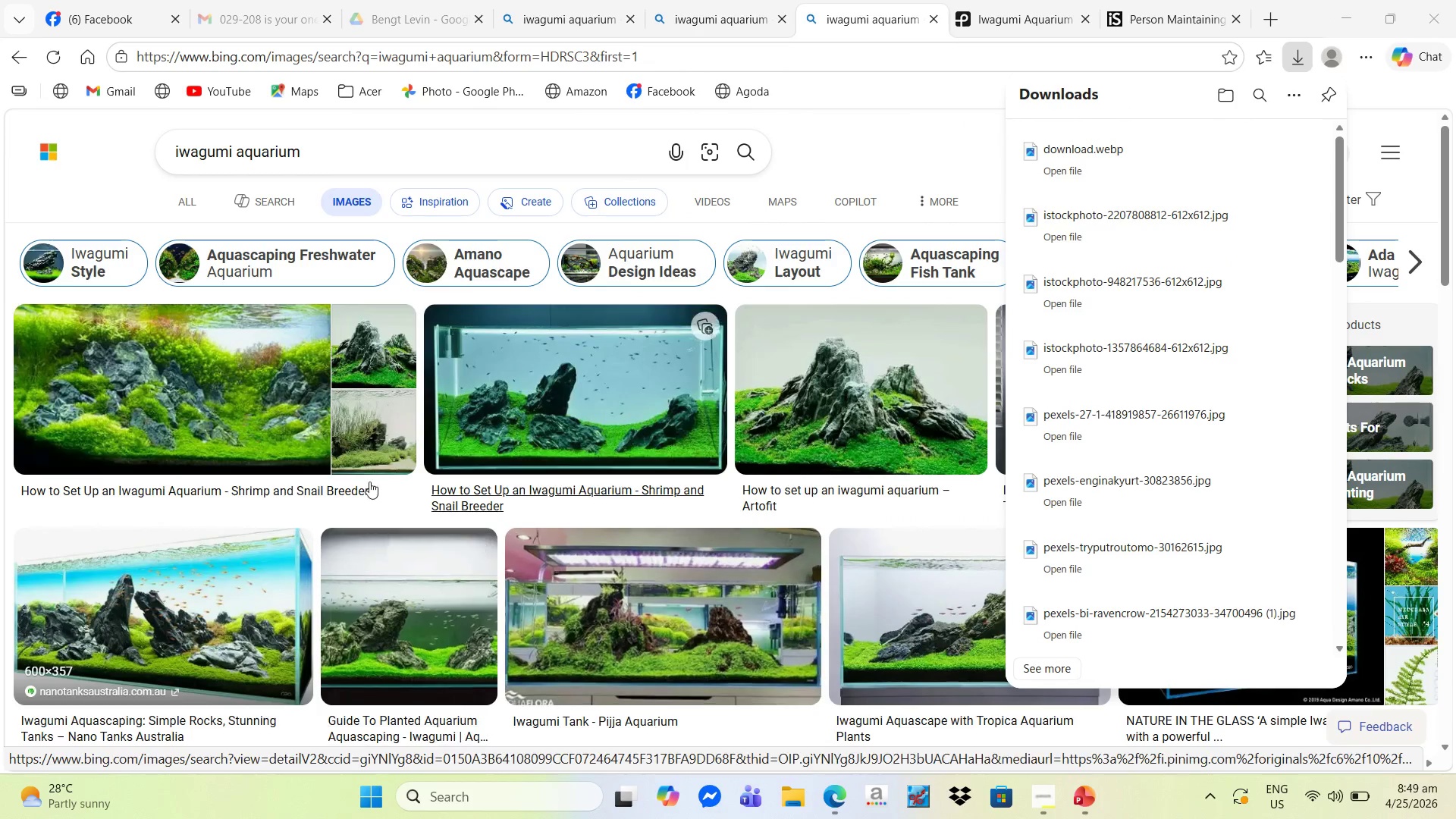 
wait(6.52)
 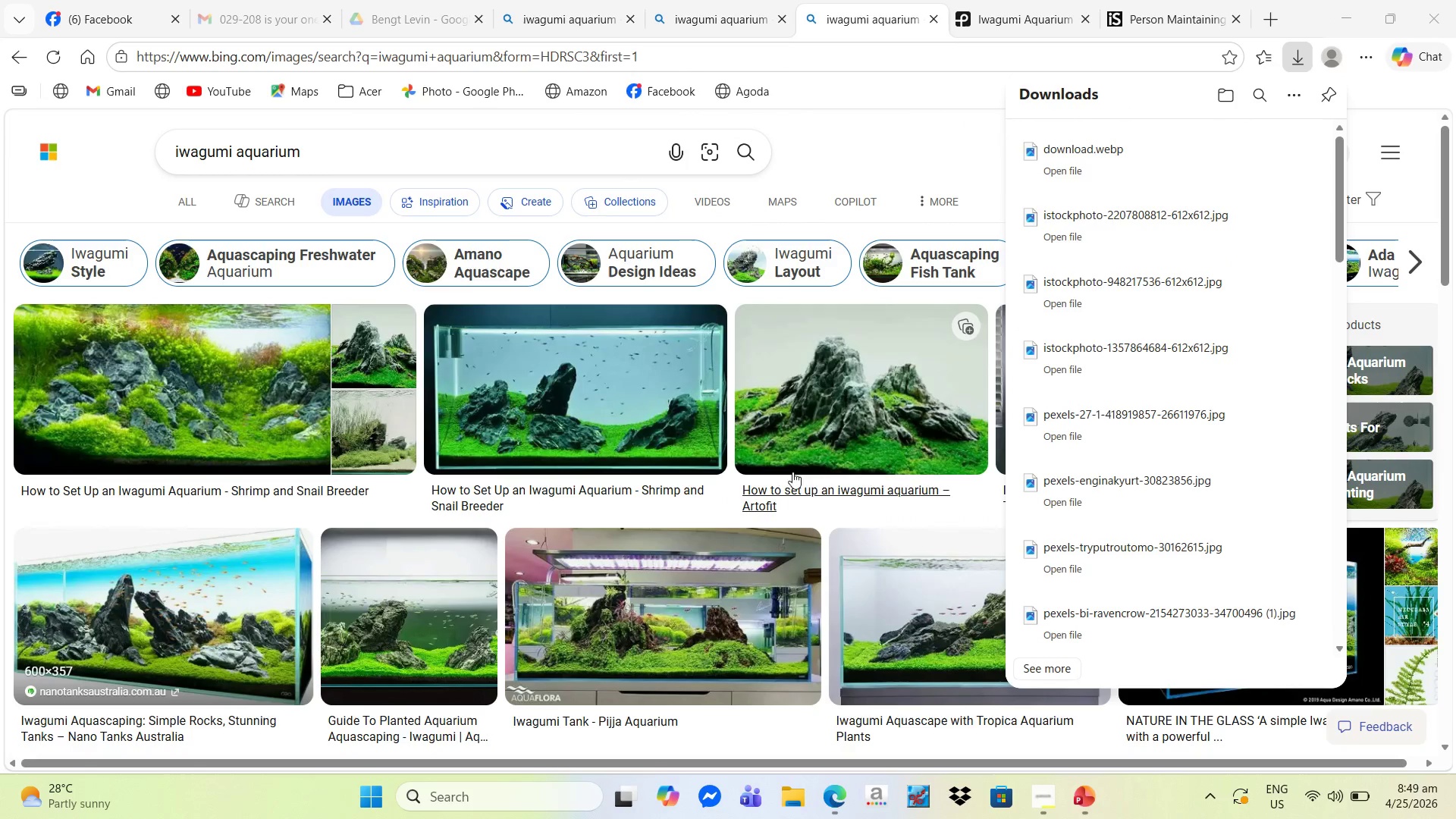 
left_click([271, 419])
 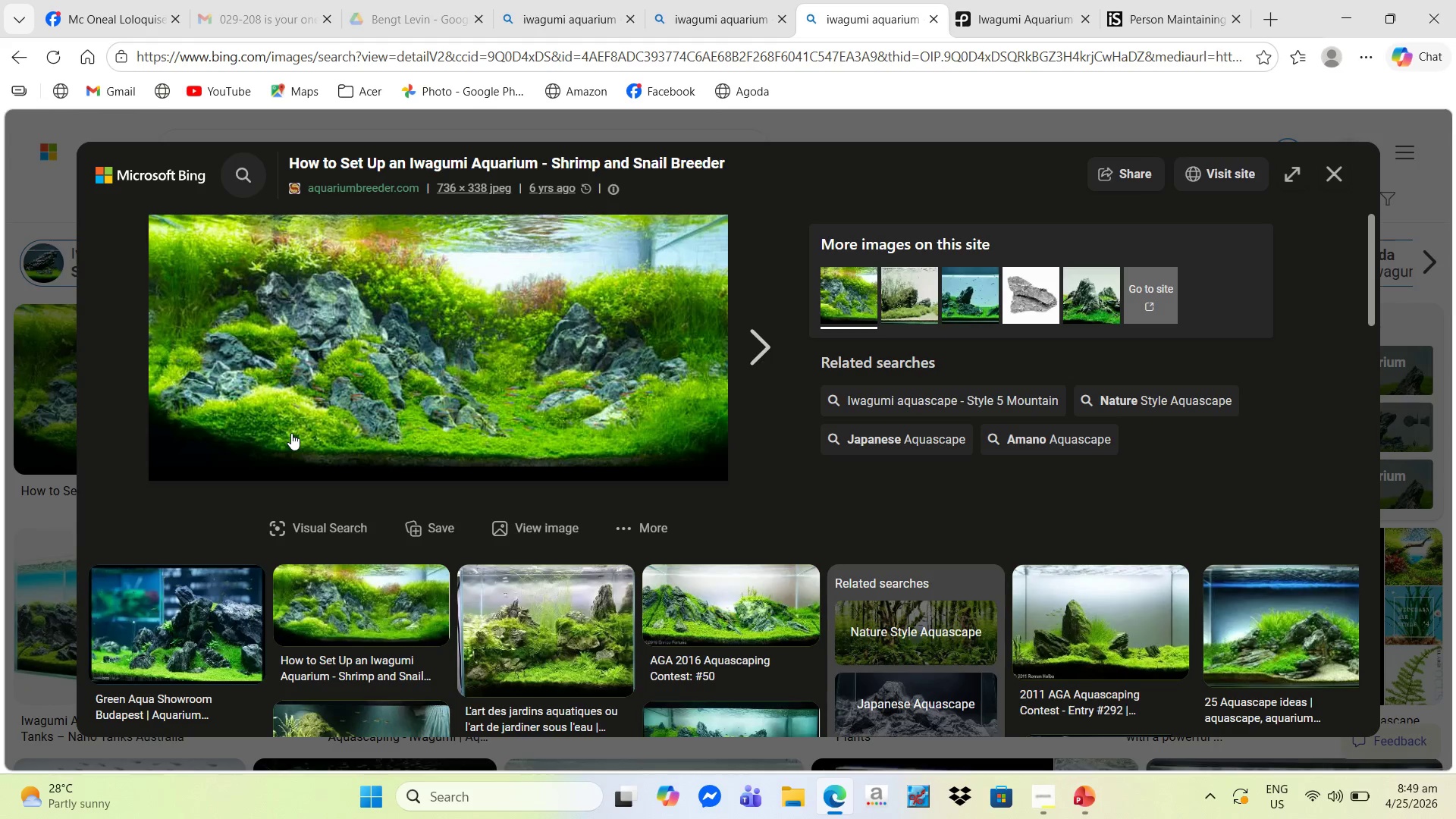 
wait(5.03)
 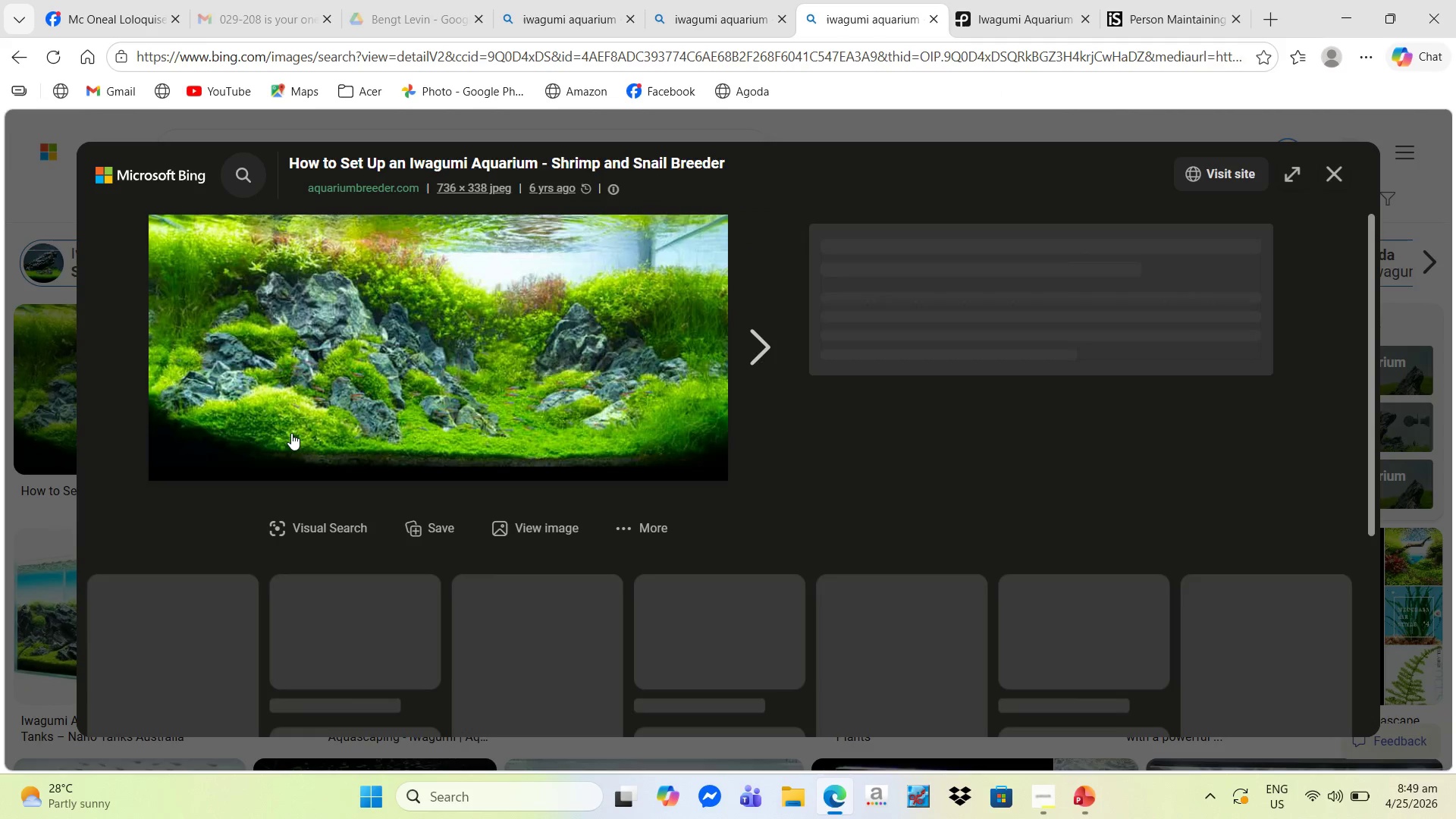 
right_click([615, 388])
 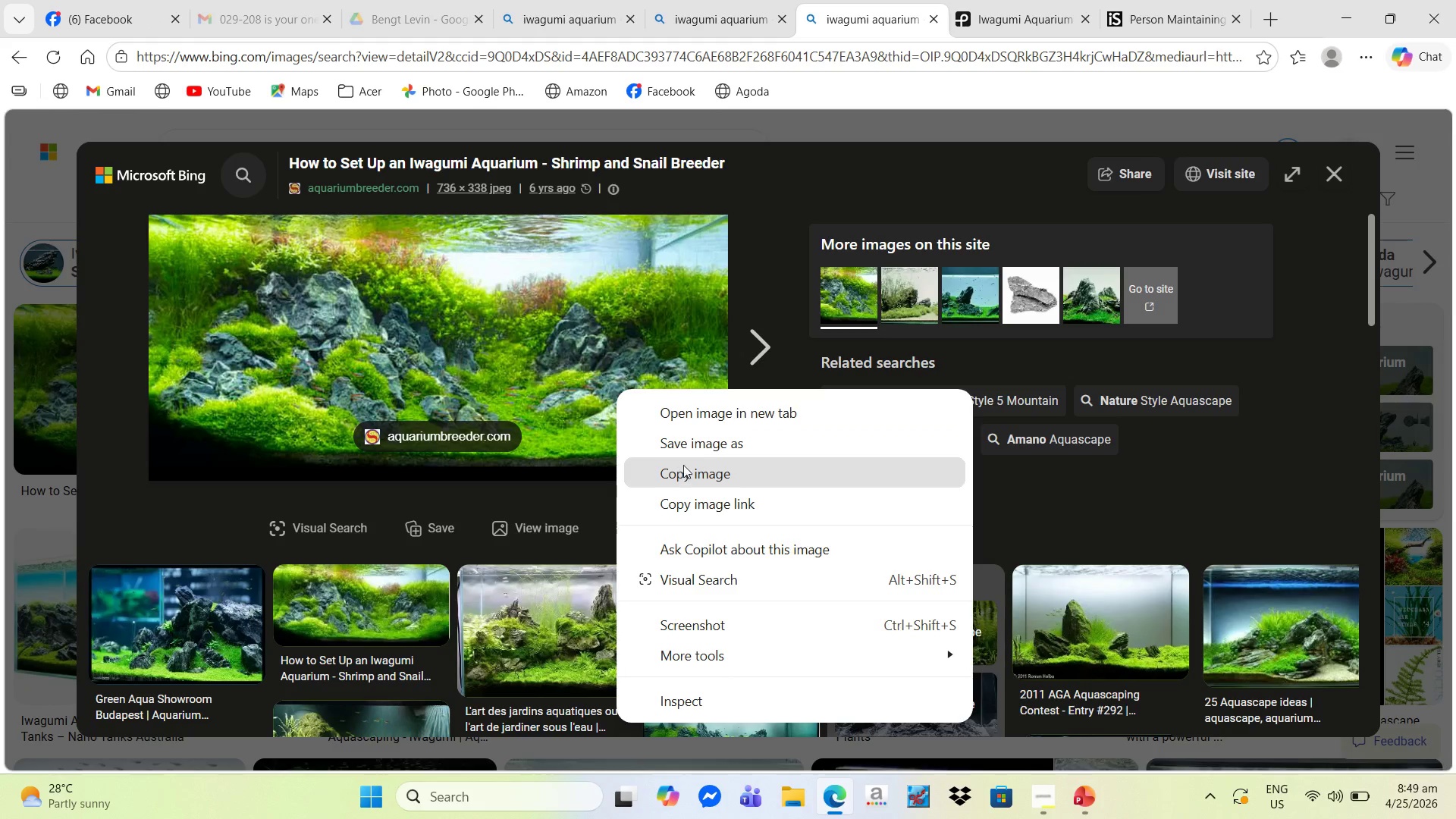 
left_click([686, 443])
 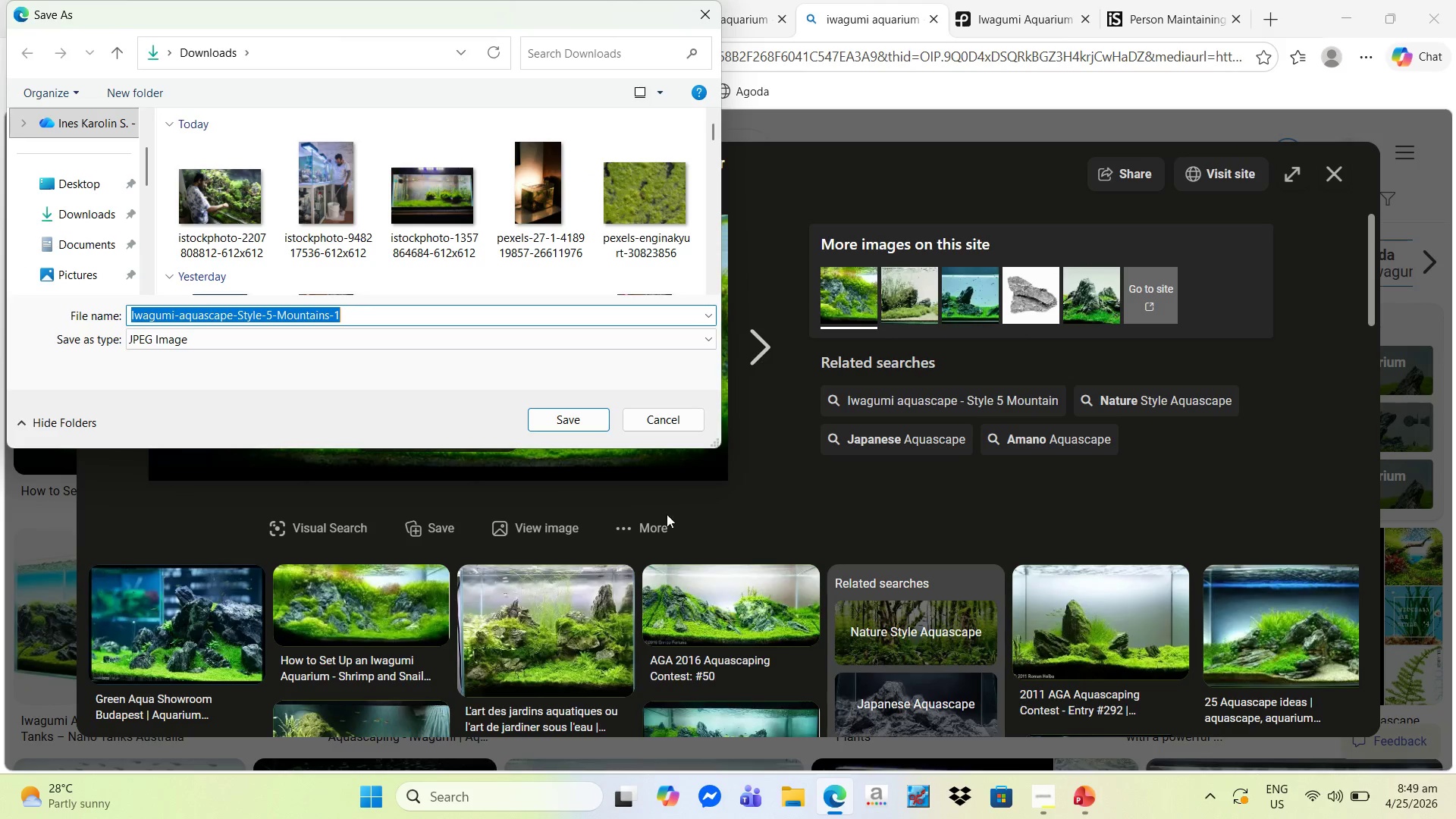 
left_click([571, 416])
 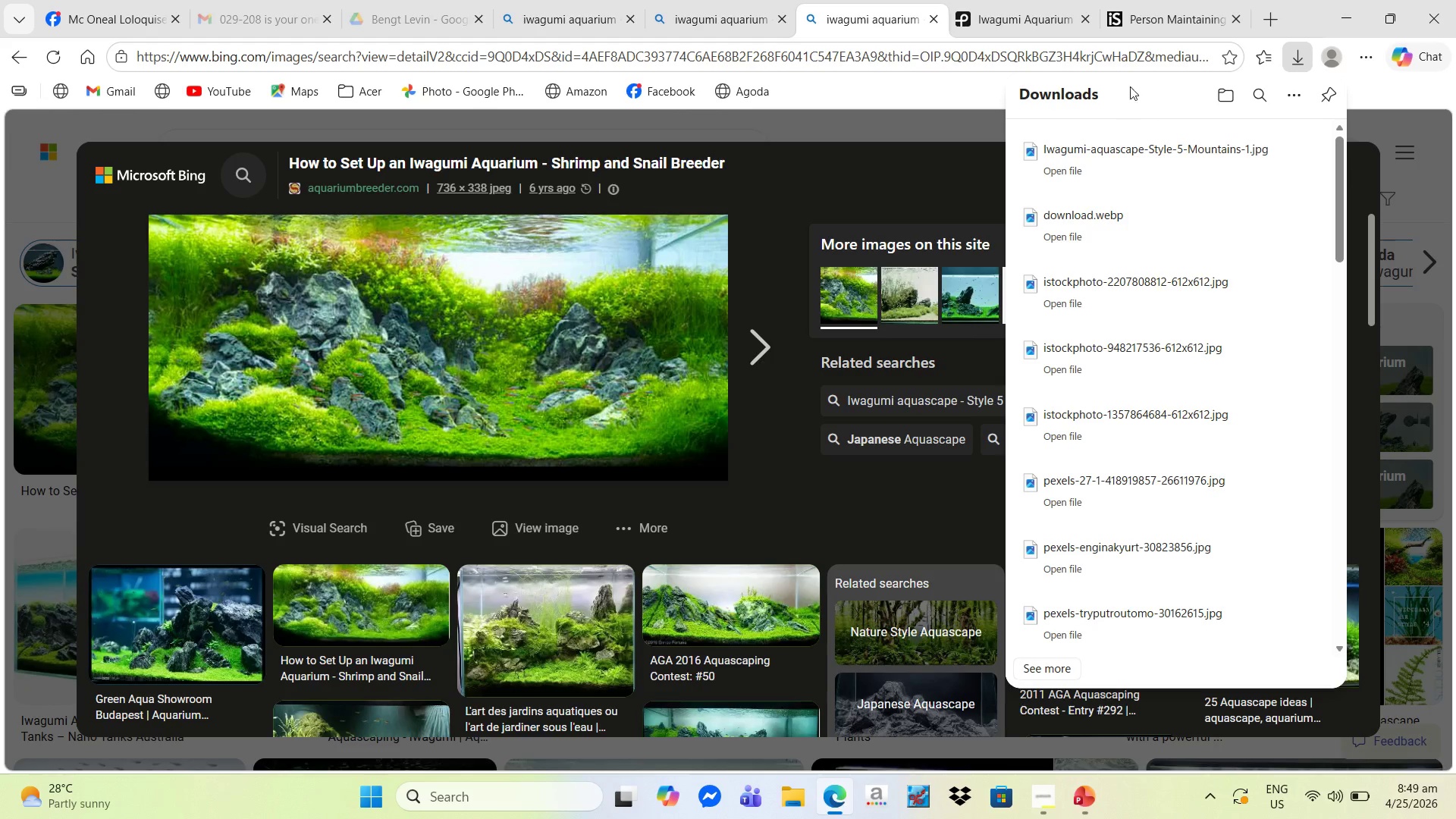 
left_click([1026, 24])
 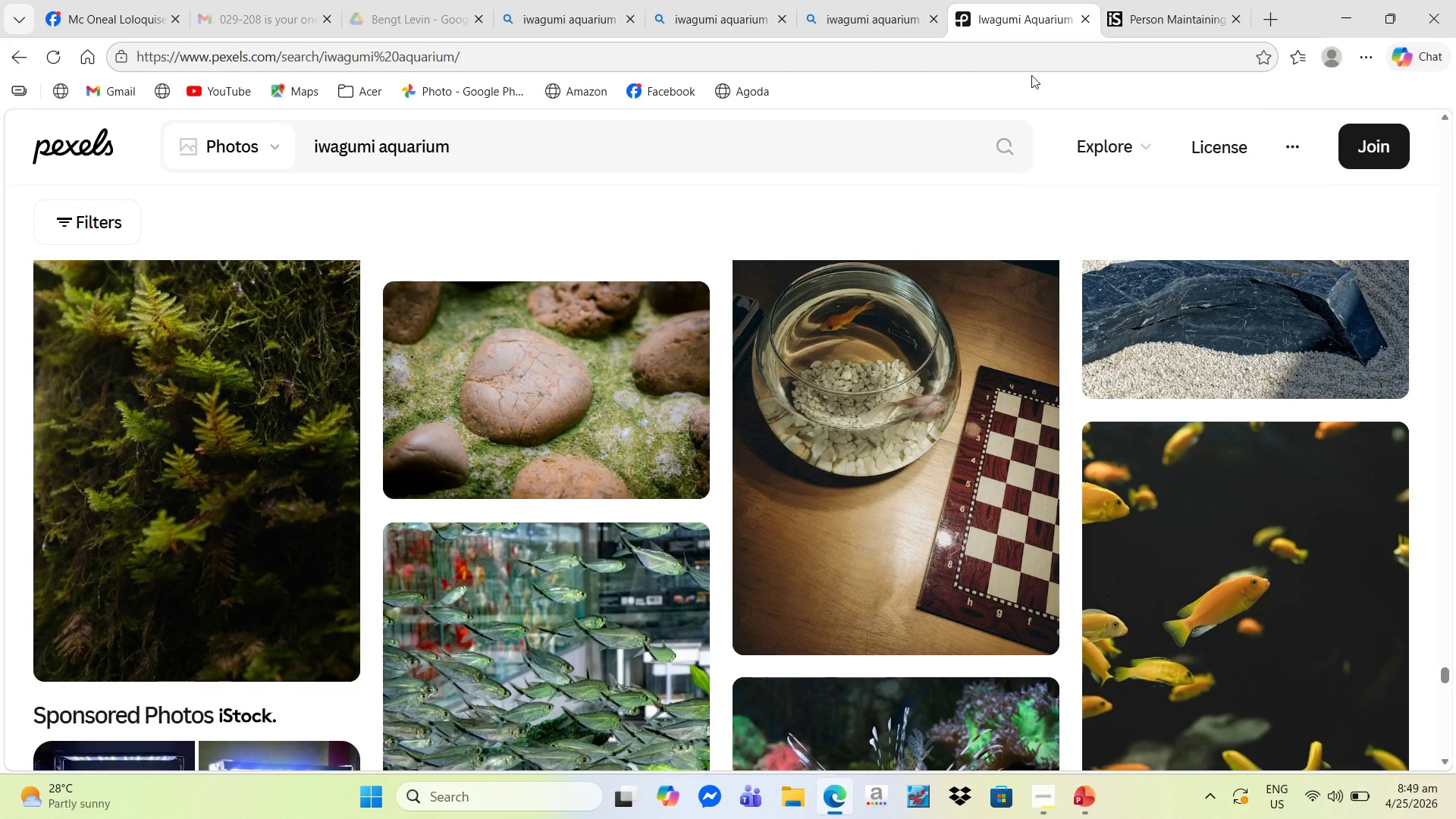 
scroll: coordinate [569, 399], scroll_direction: up, amount: 58.0
 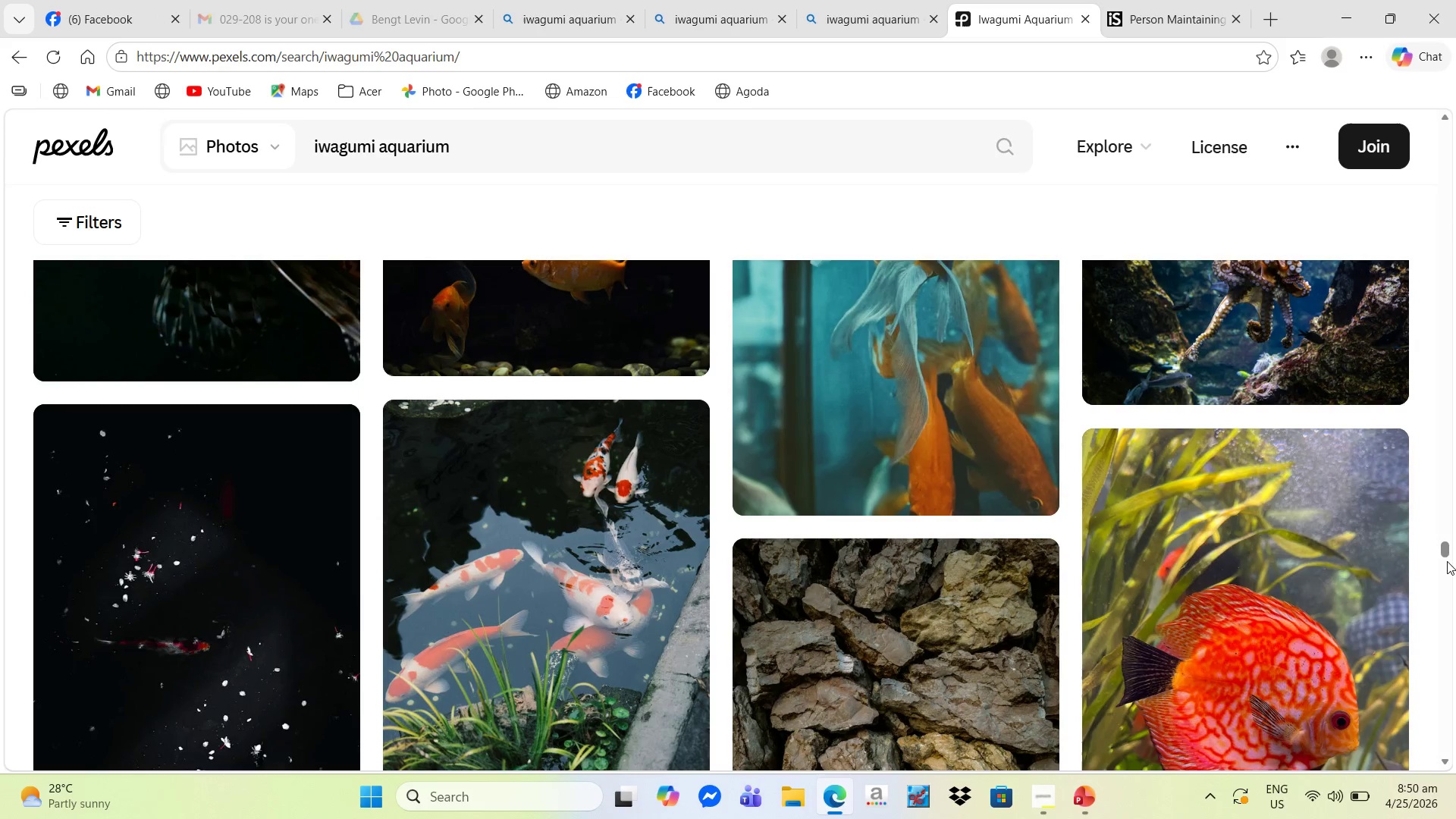 
left_click_drag(start_coordinate=[1447, 553], to_coordinate=[1448, 124])
 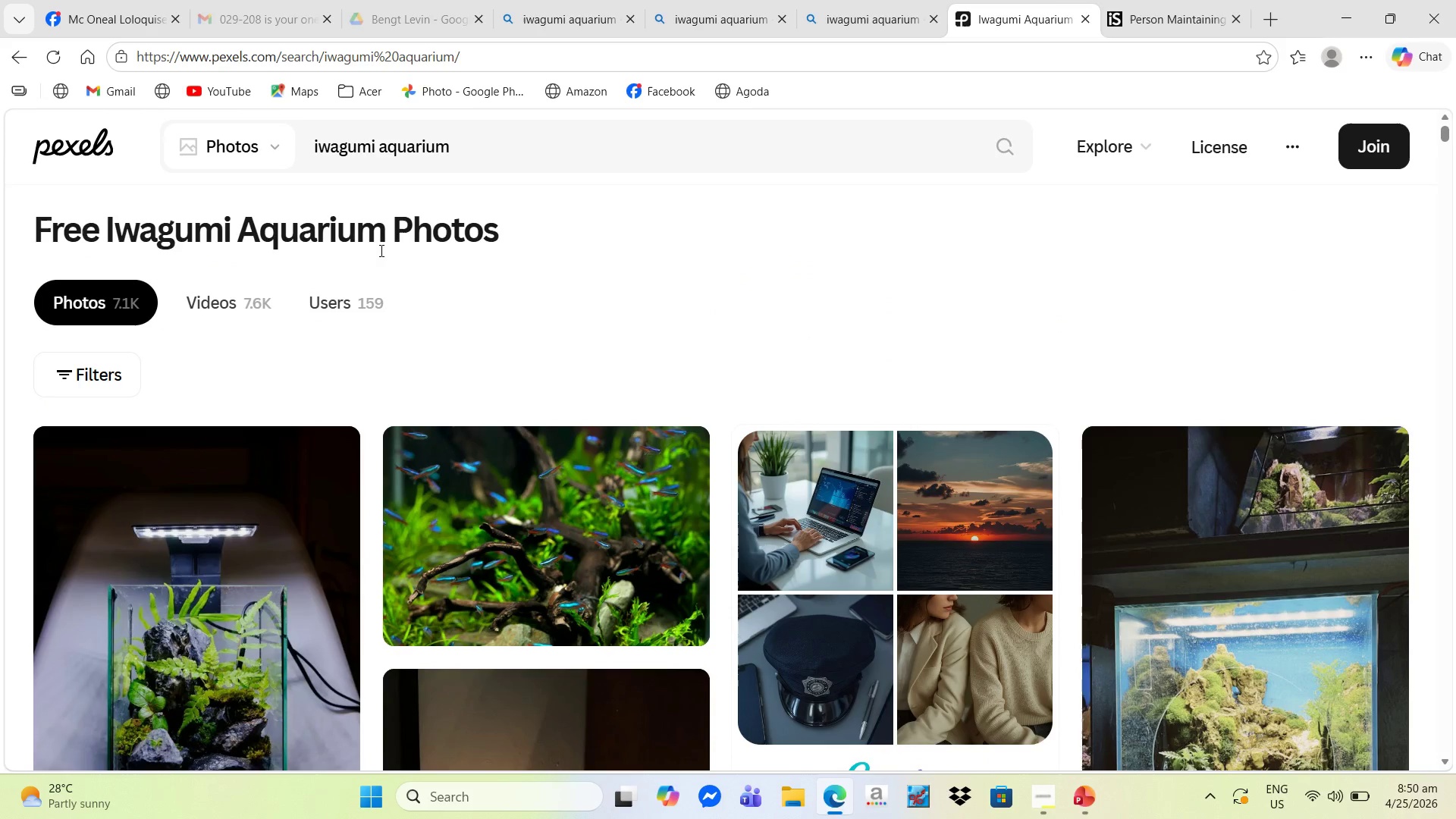 
wait(8.09)
 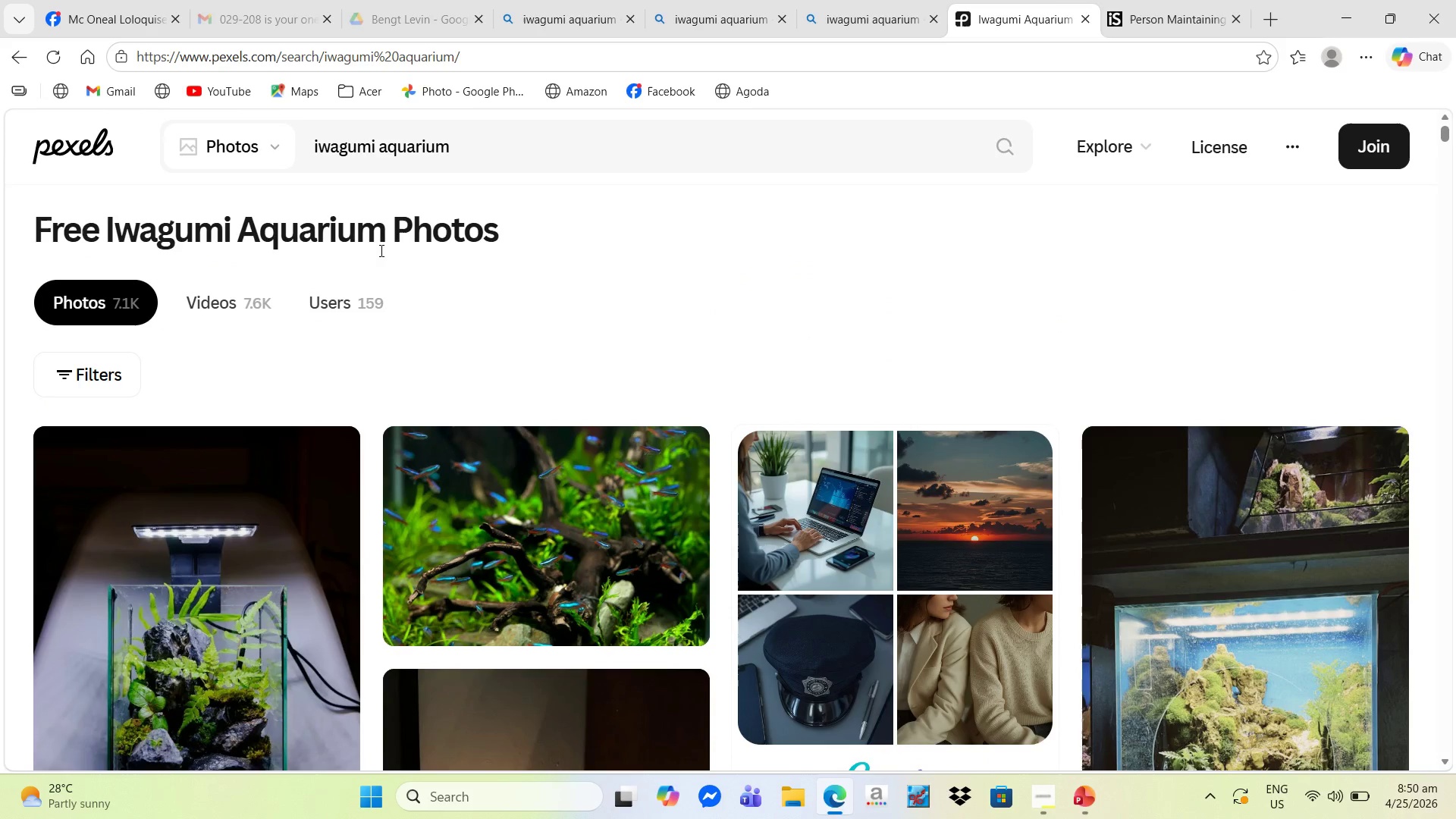 
scroll: coordinate [635, 472], scroll_direction: down, amount: 10.0
 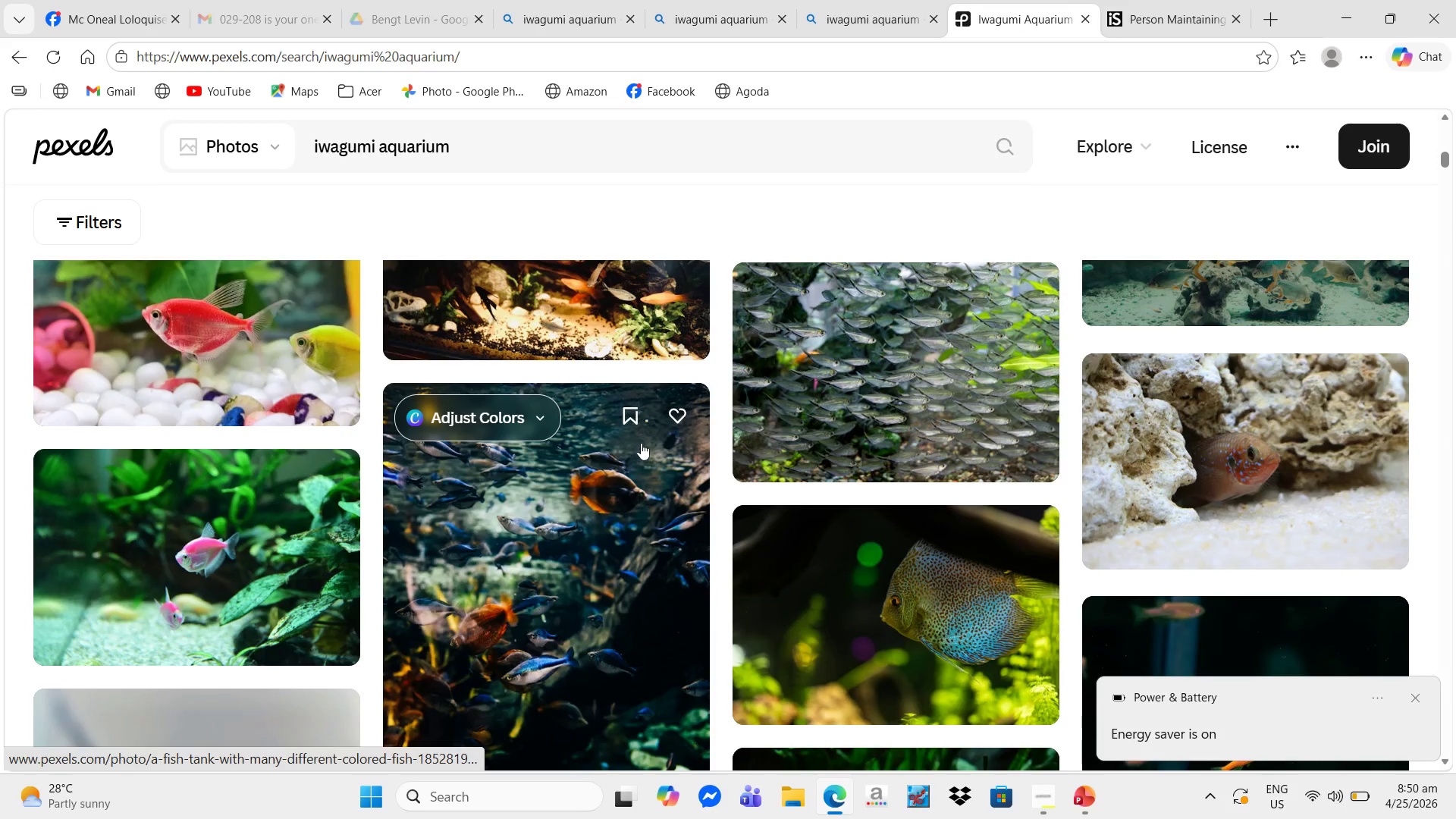 
scroll: coordinate [646, 462], scroll_direction: down, amount: 14.0
 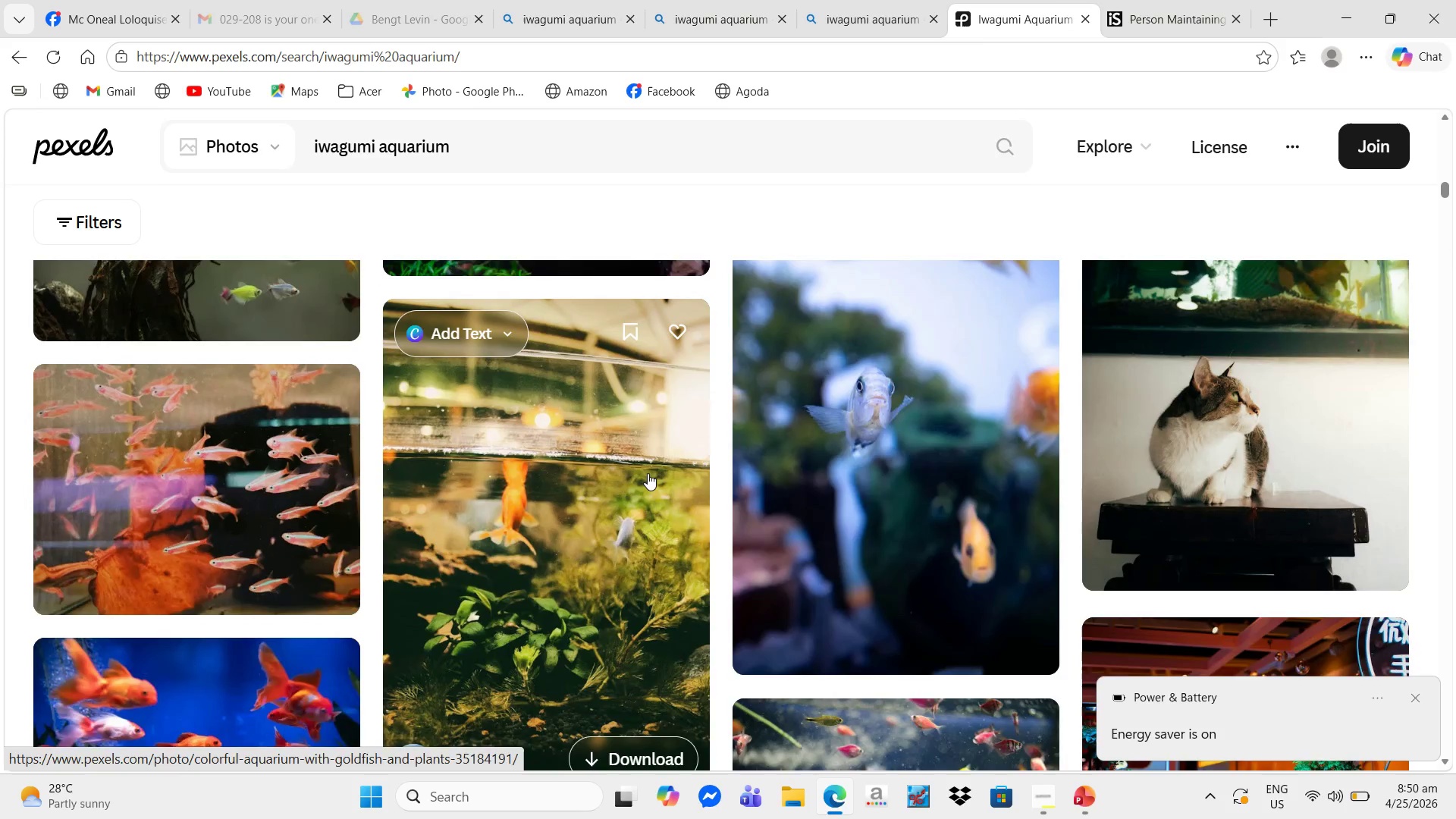 
scroll: coordinate [648, 473], scroll_direction: up, amount: 3.0
 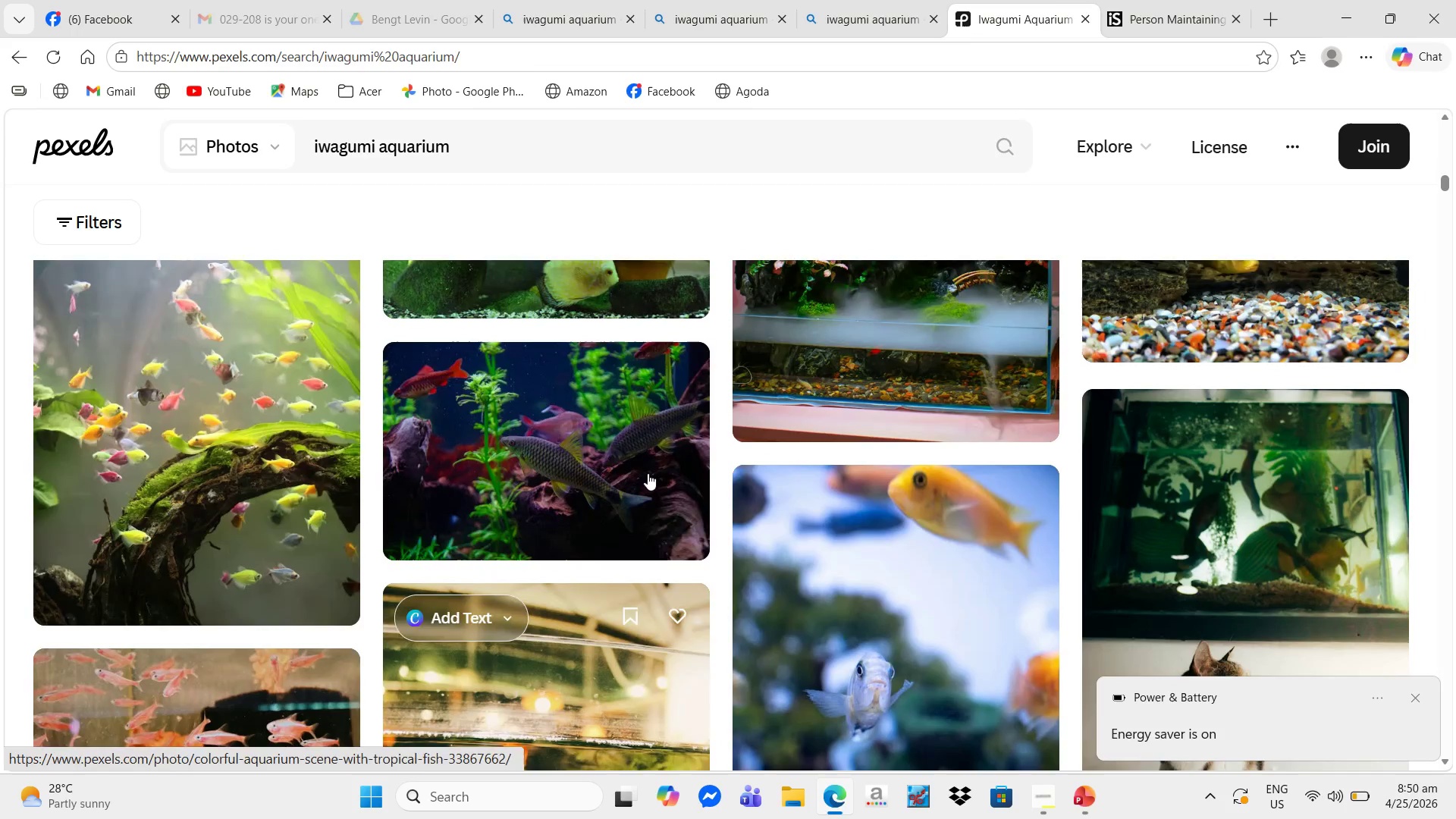 
scroll: coordinate [646, 474], scroll_direction: down, amount: 19.0
 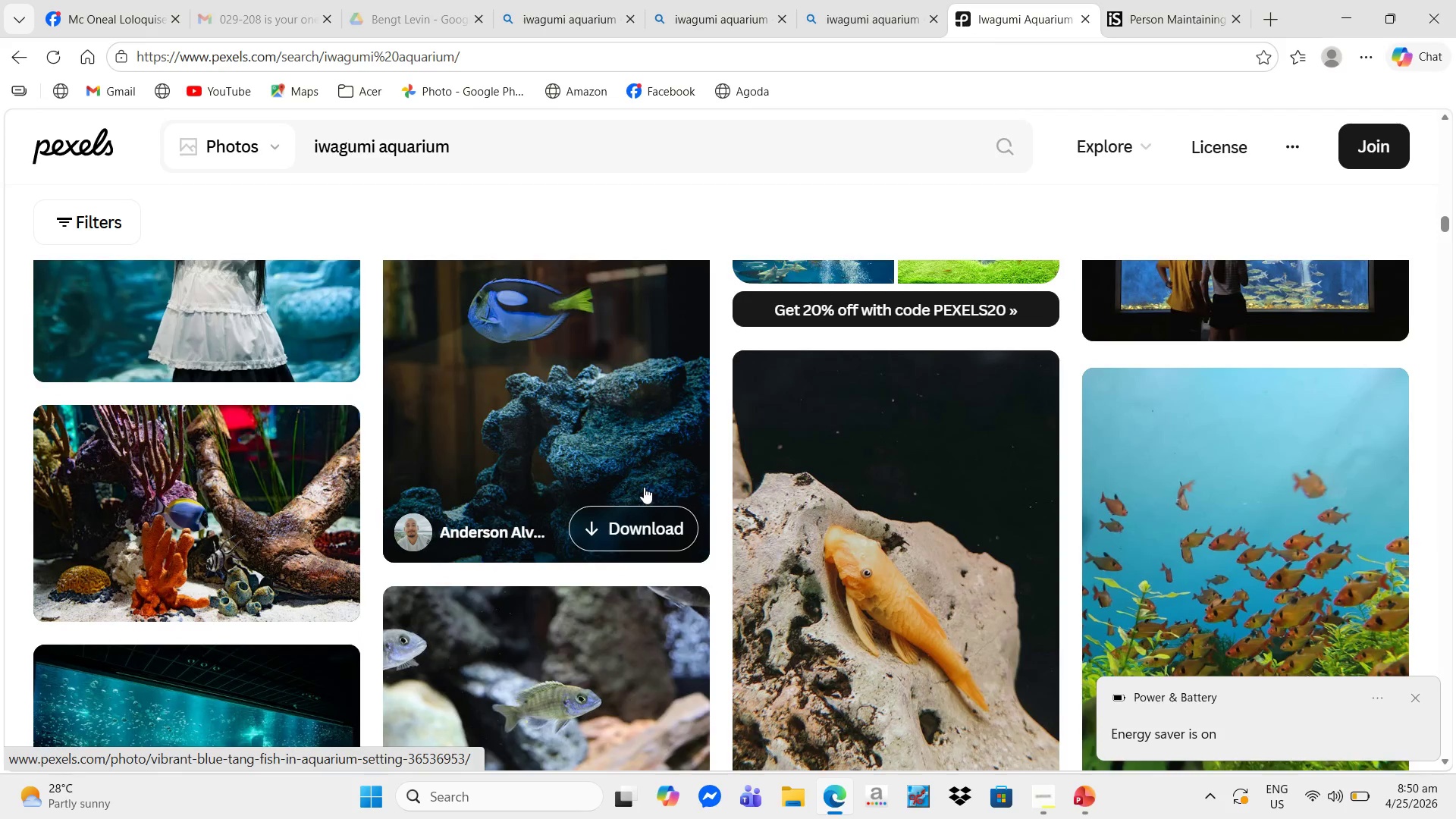 
scroll: coordinate [603, 487], scroll_direction: down, amount: 17.0
 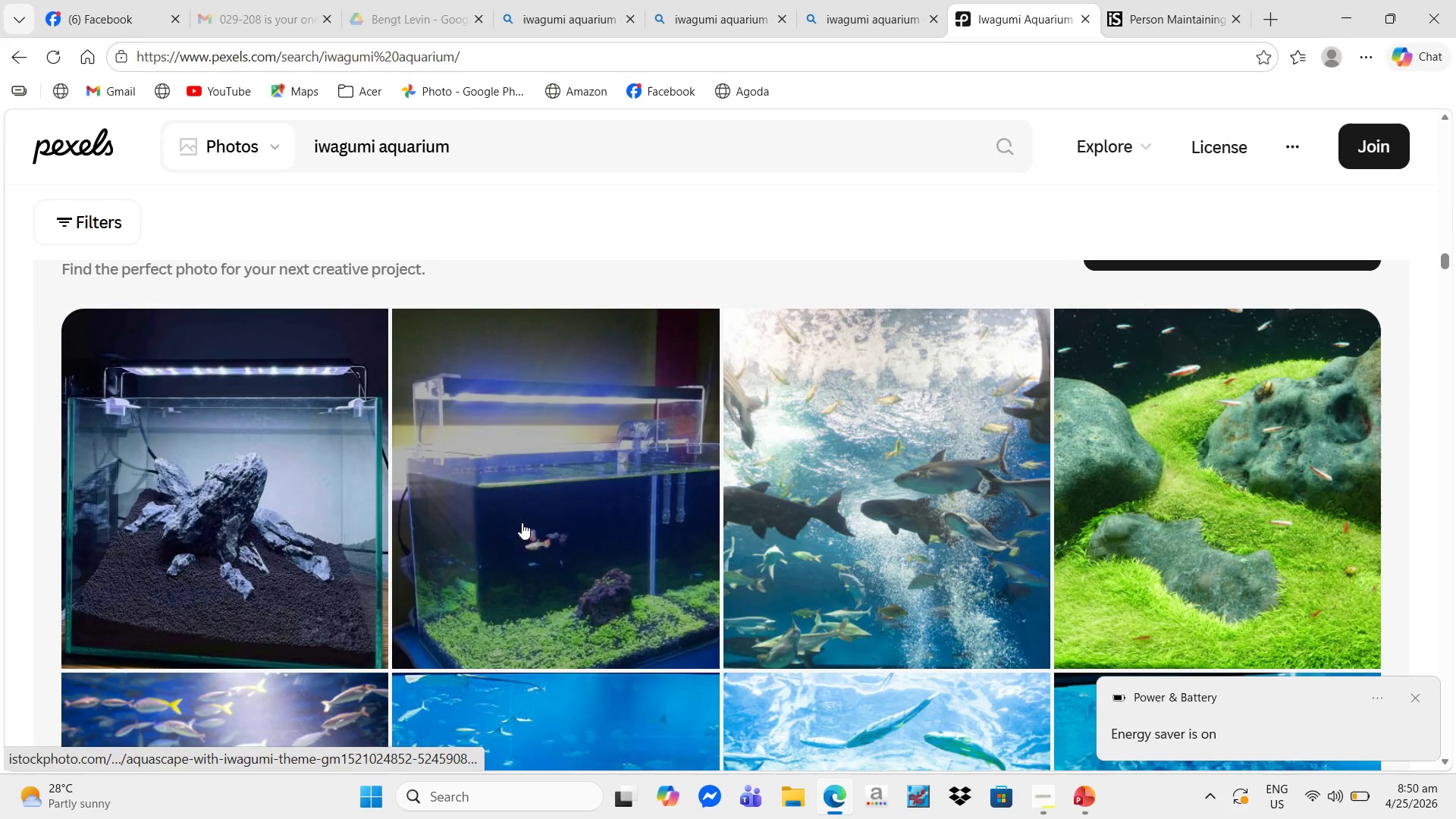 
scroll: coordinate [514, 577], scroll_direction: down, amount: 21.0
 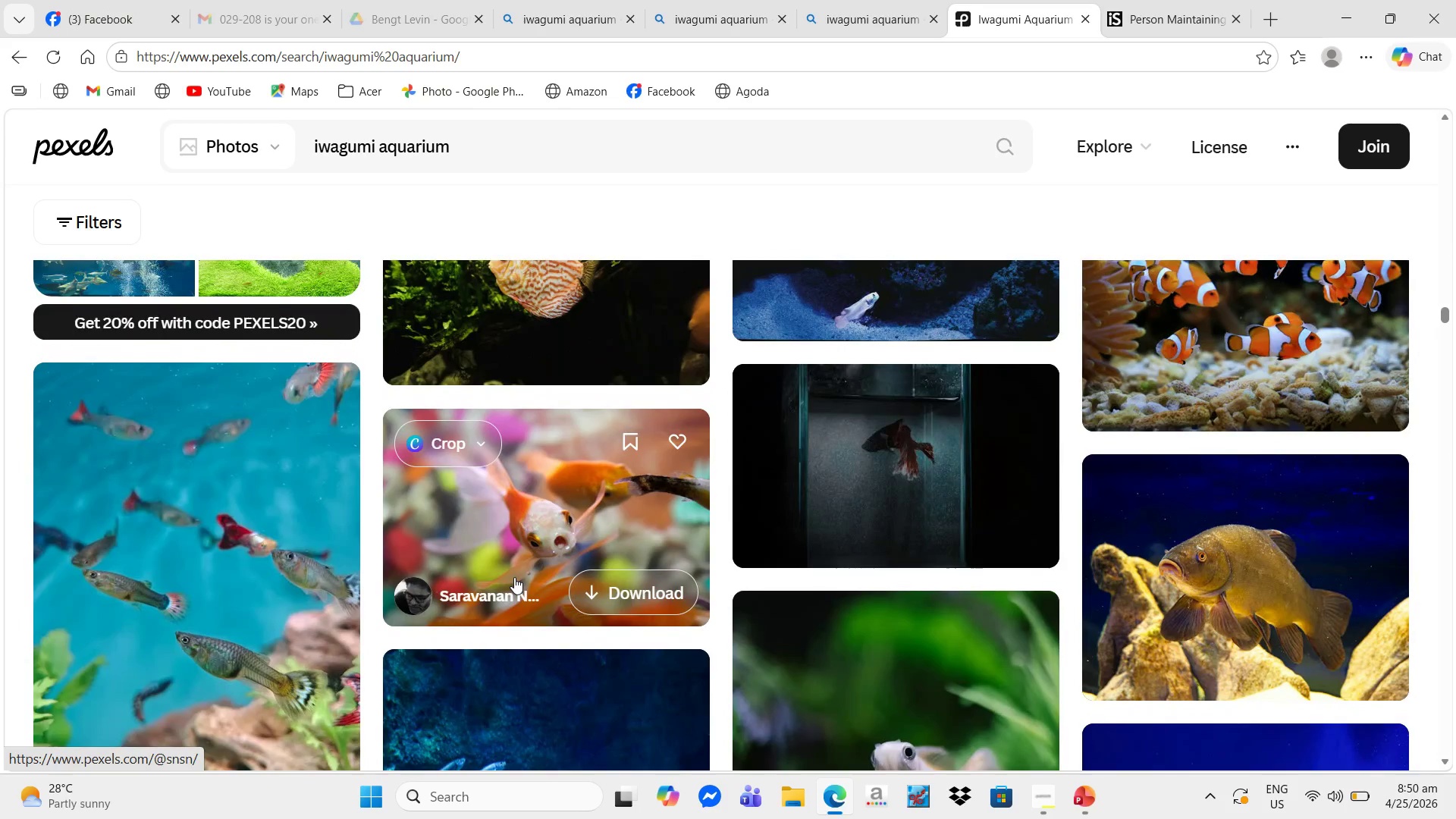 
scroll: coordinate [514, 579], scroll_direction: down, amount: 11.0
 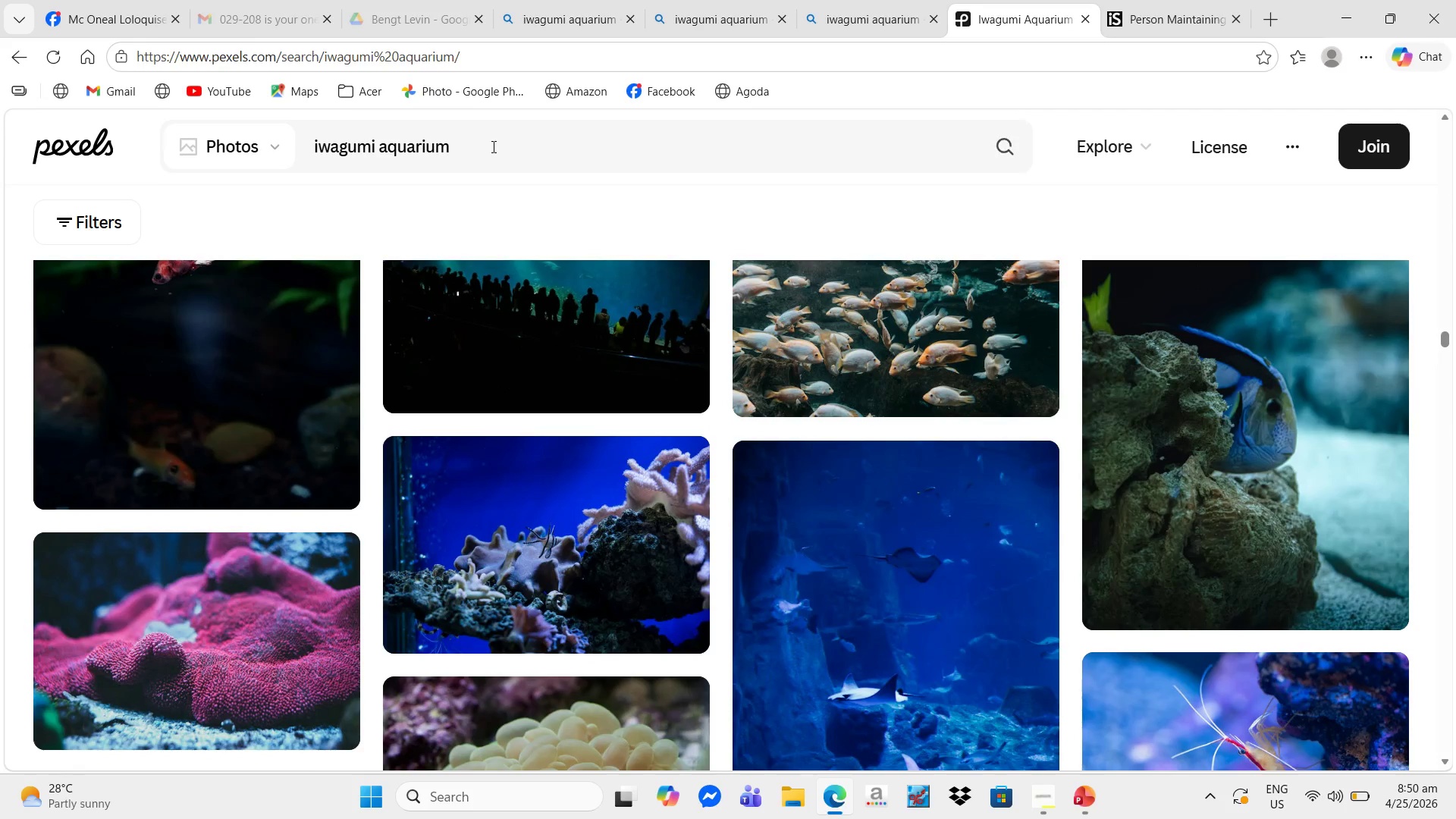 
left_click([472, 148])
 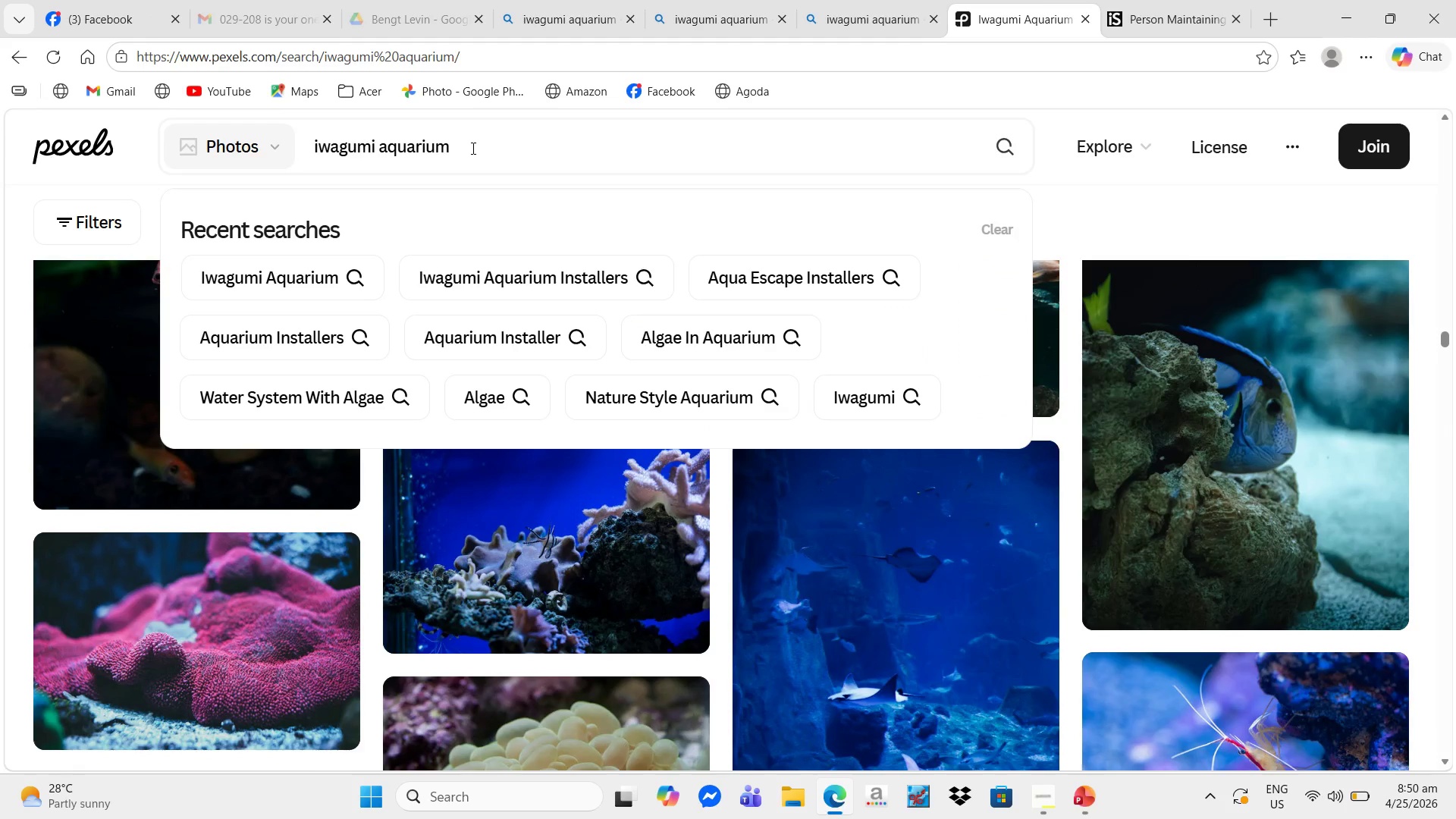 
key(Backspace)
 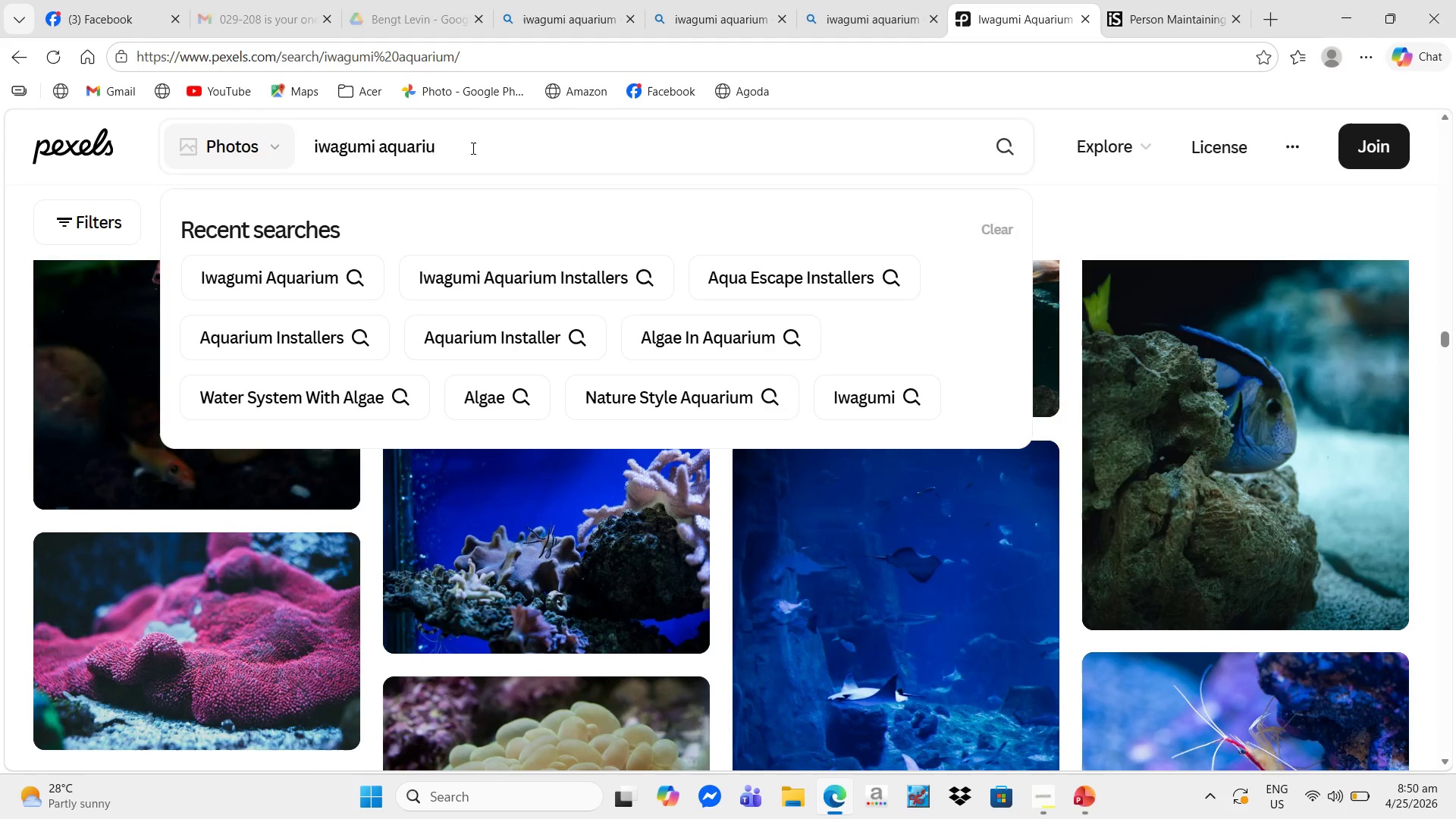 
key(Backspace)
 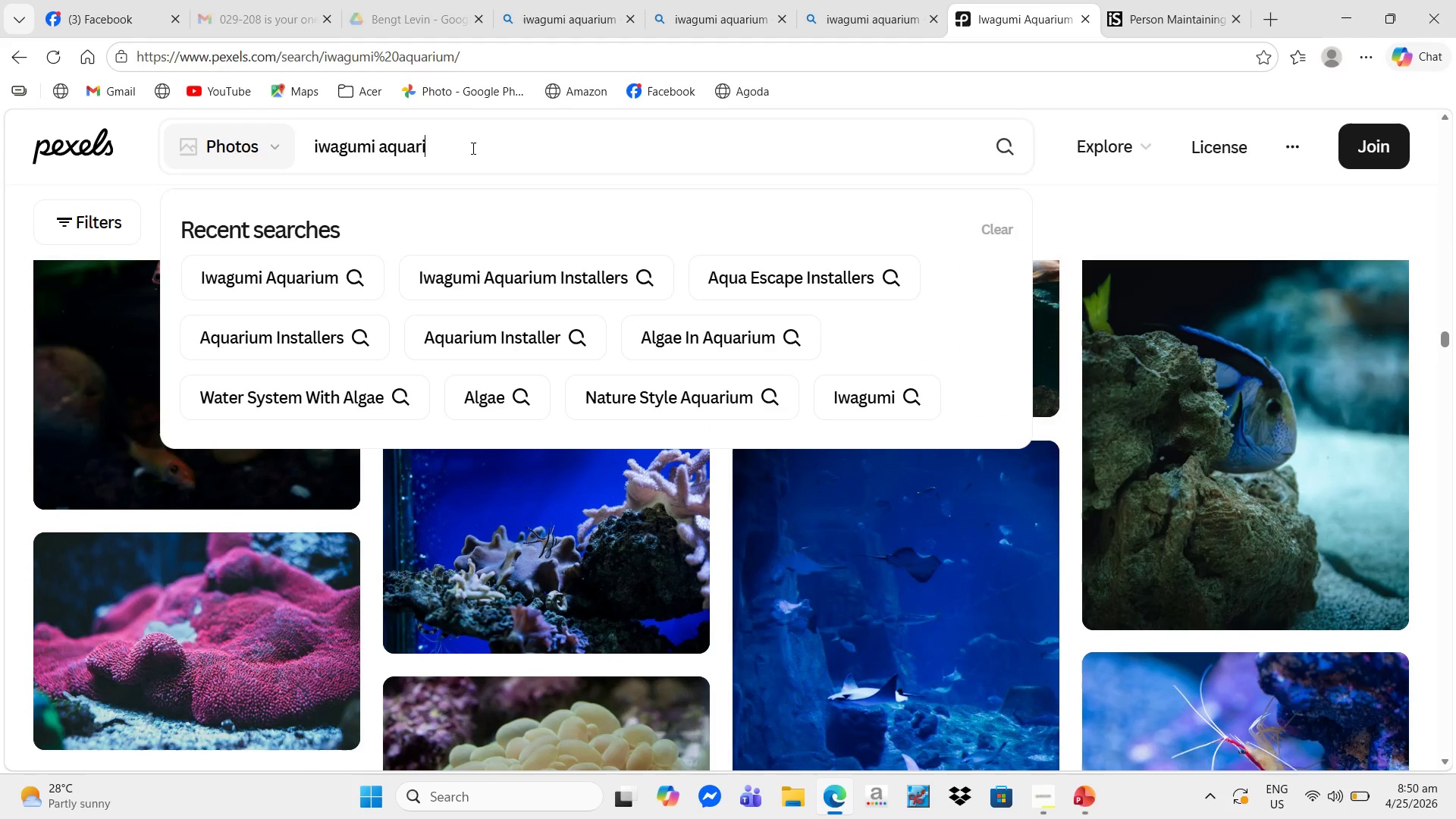 
key(Backspace)
 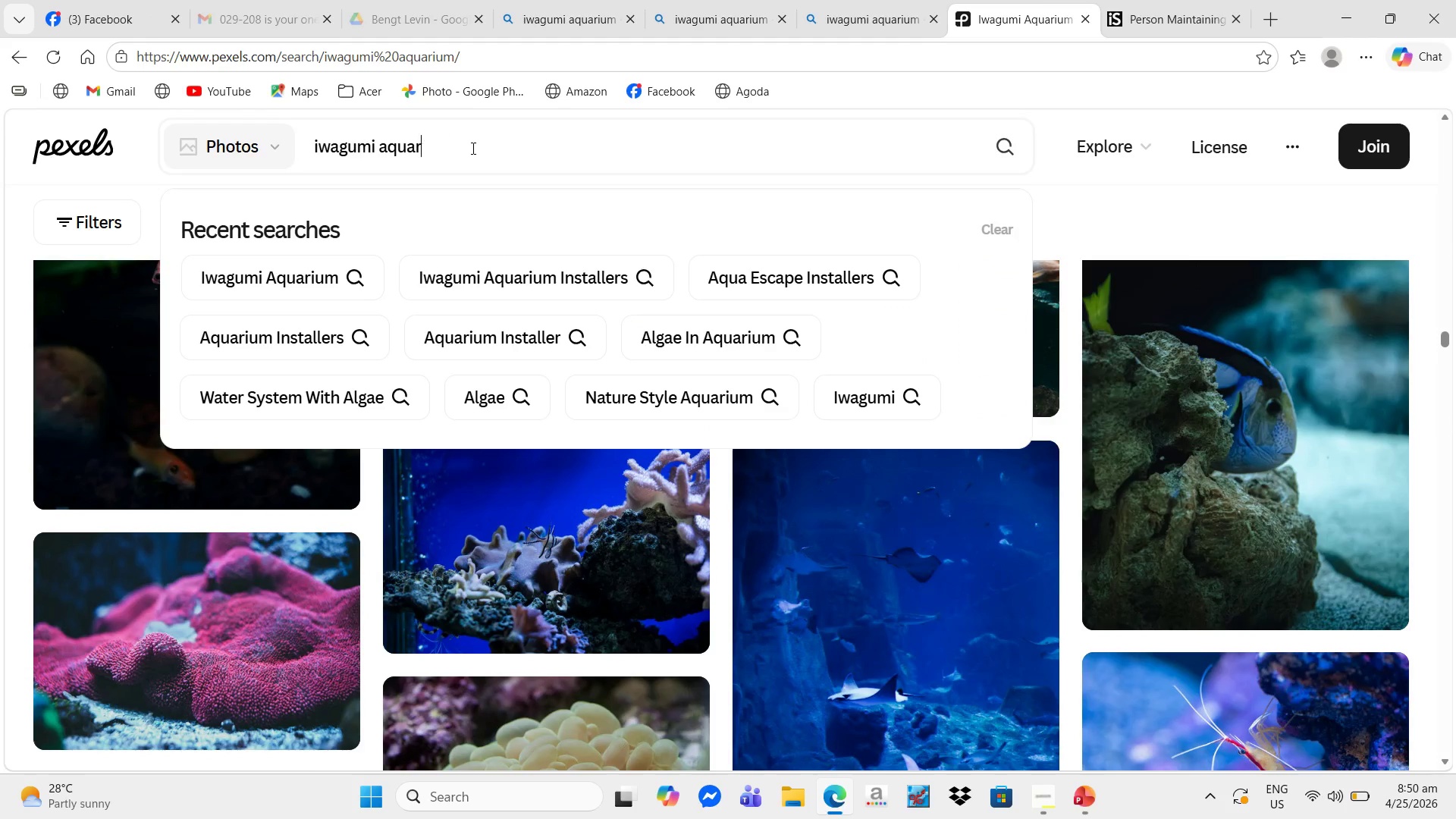 
key(Backspace)
 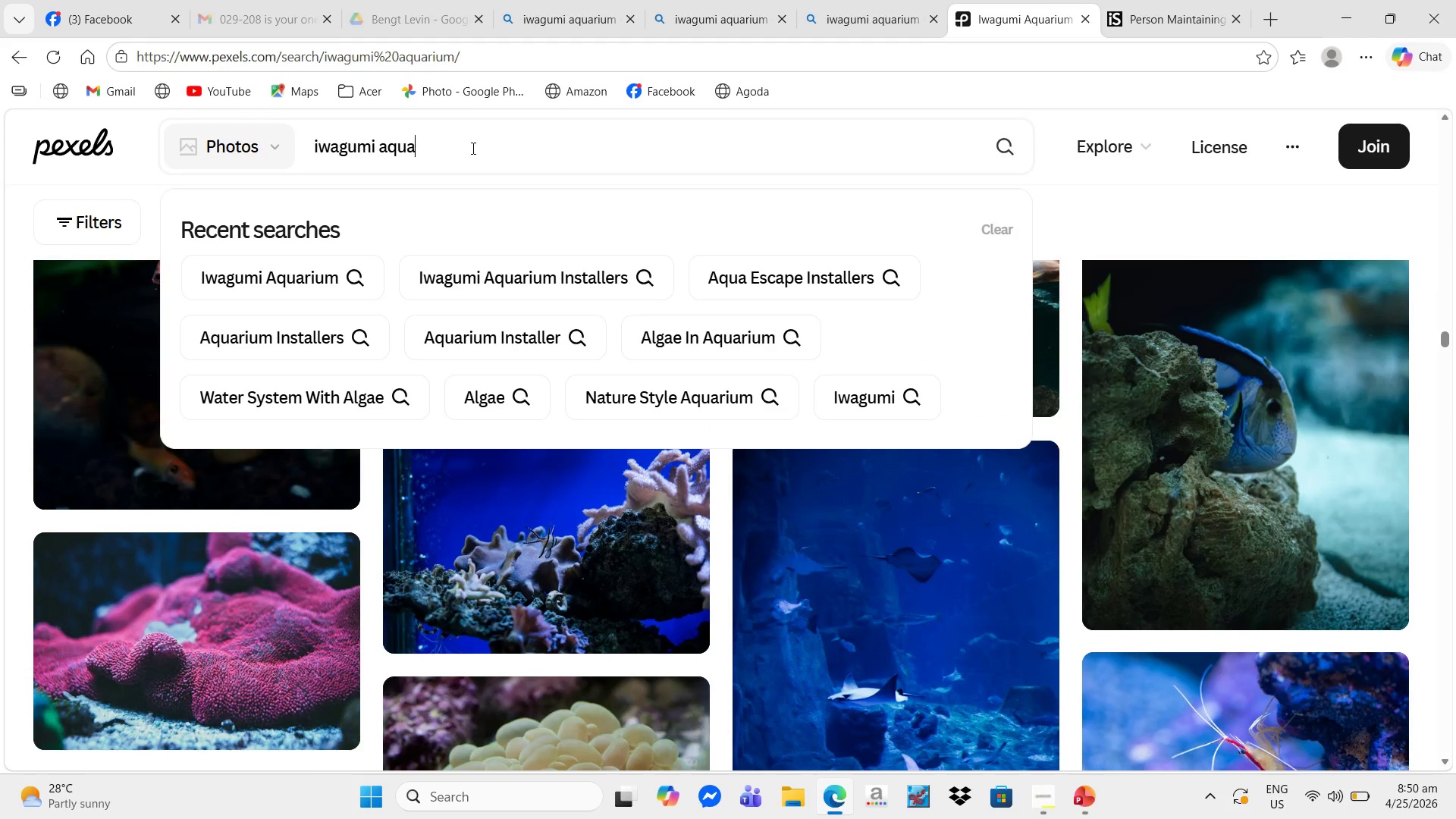 
key(Backspace)
 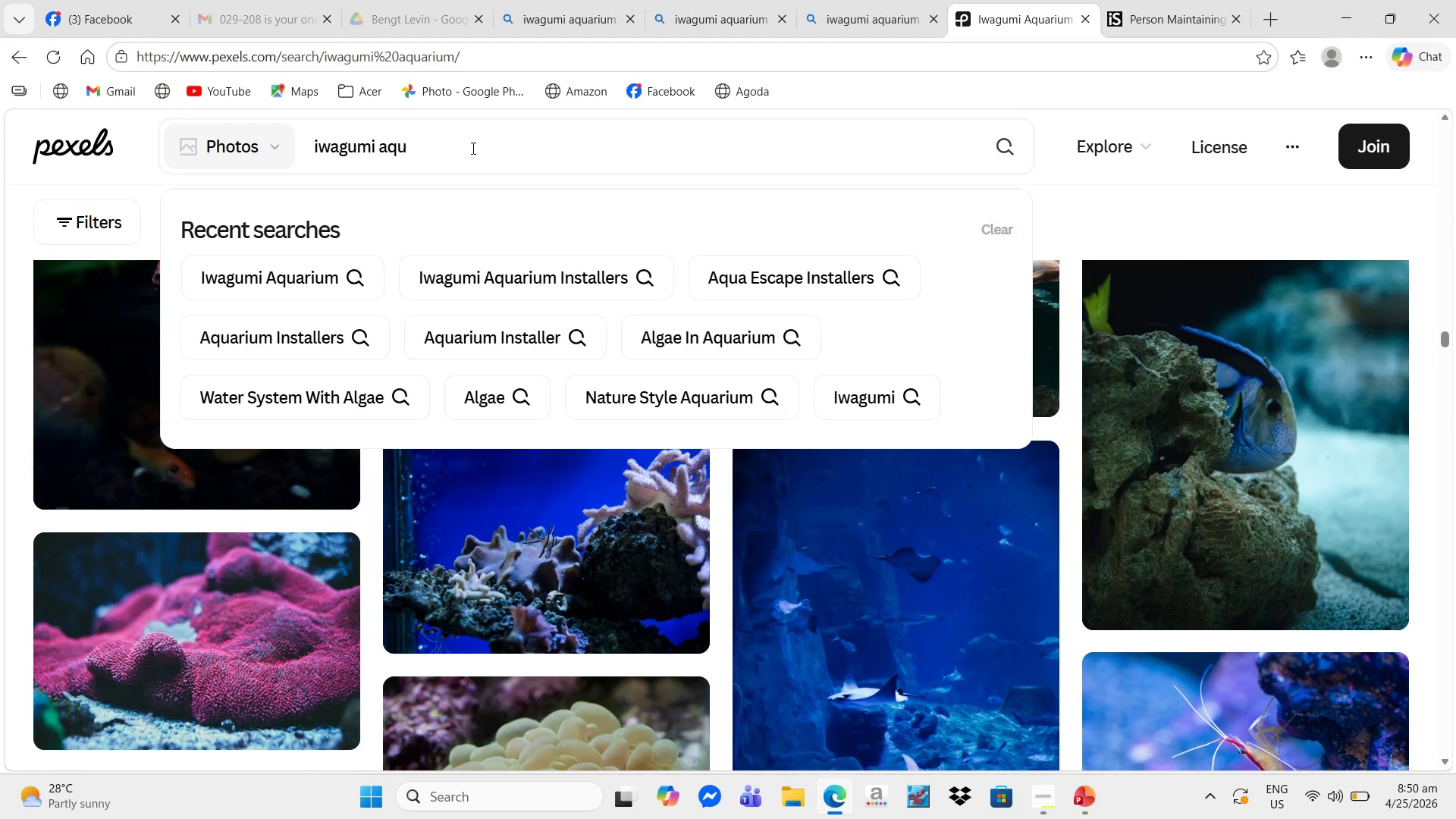 
key(Backspace)
 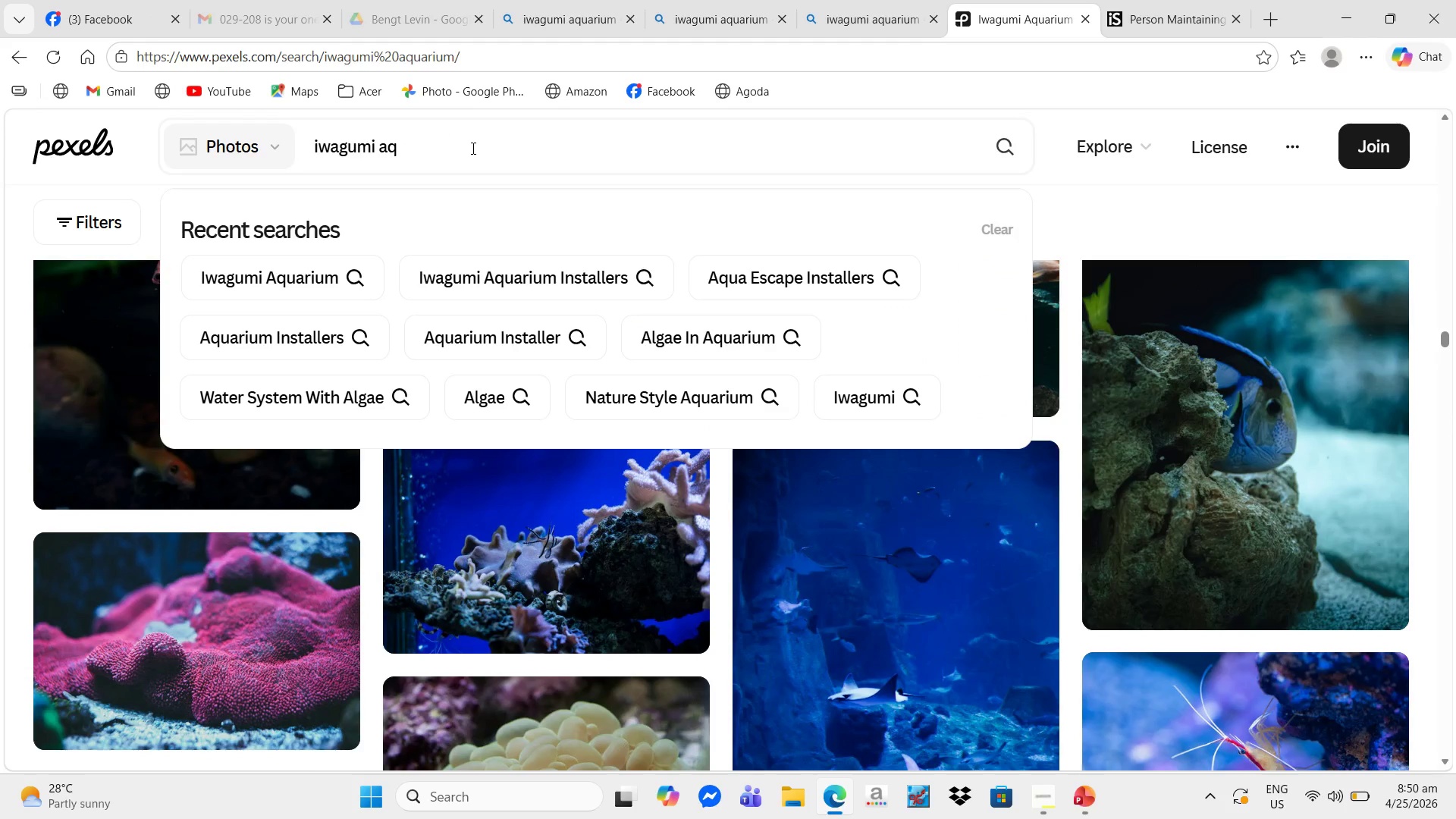 
key(Backspace)
 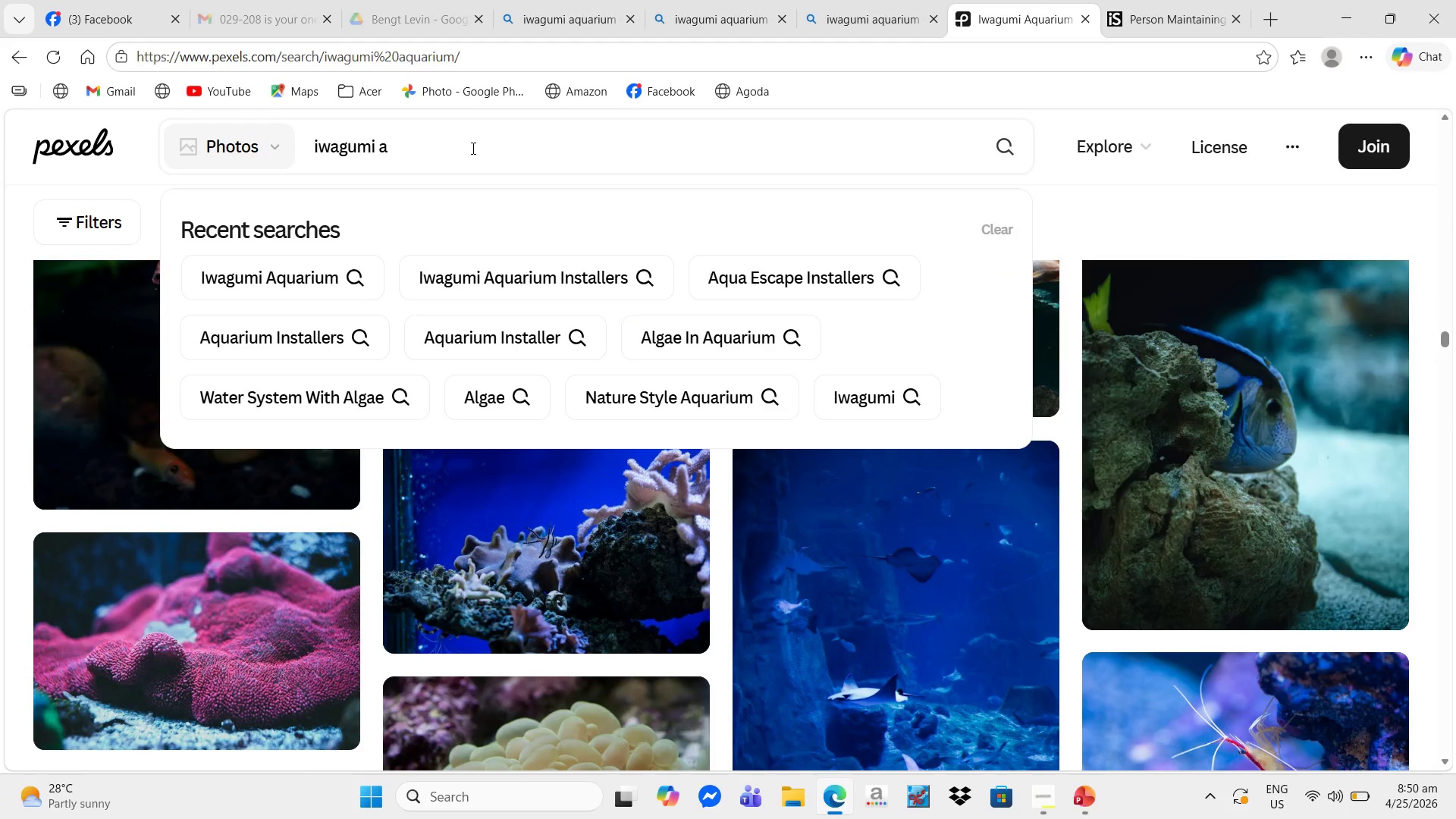 
key(Backspace)
 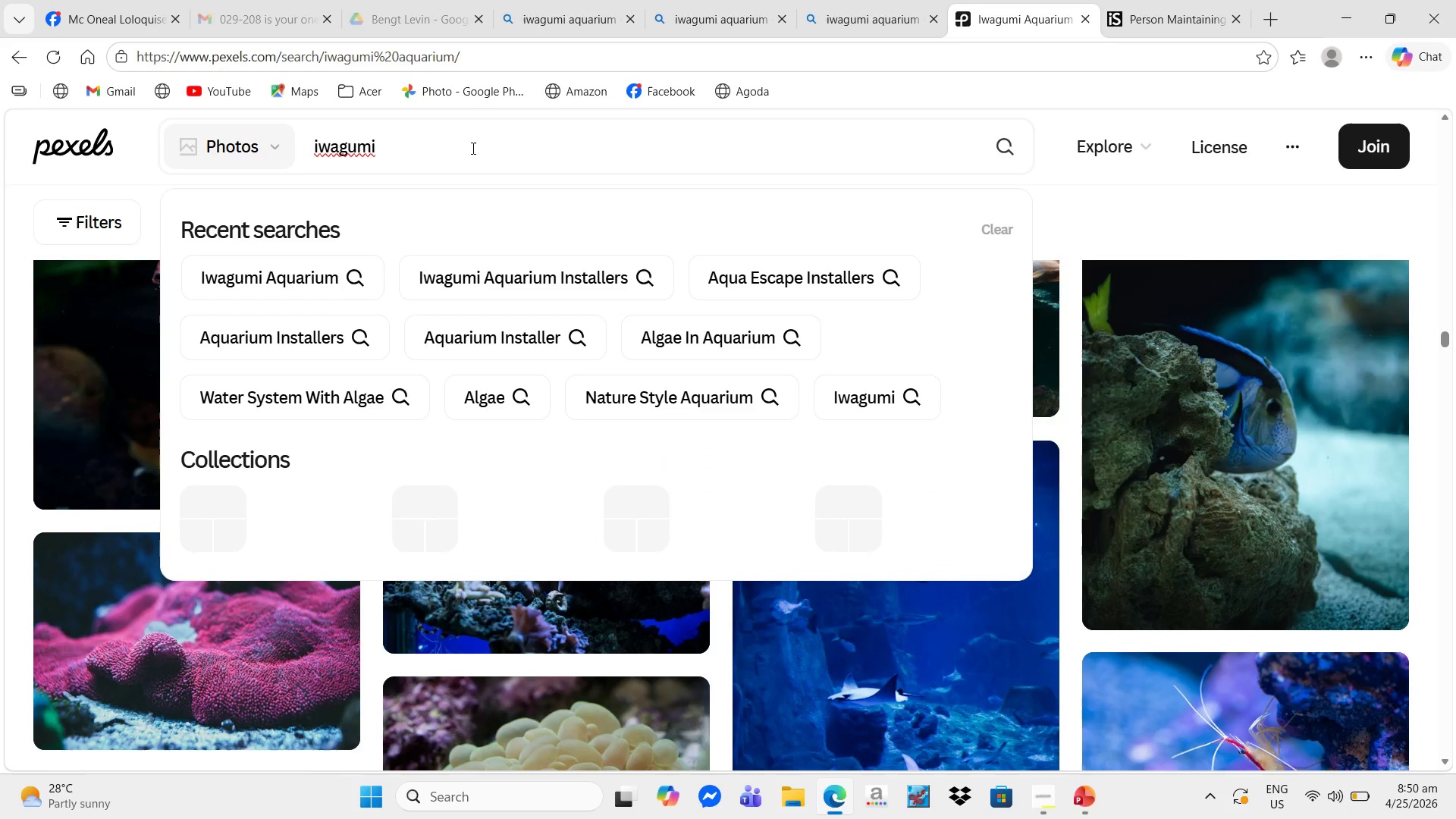 
key(NumpadEnter)
 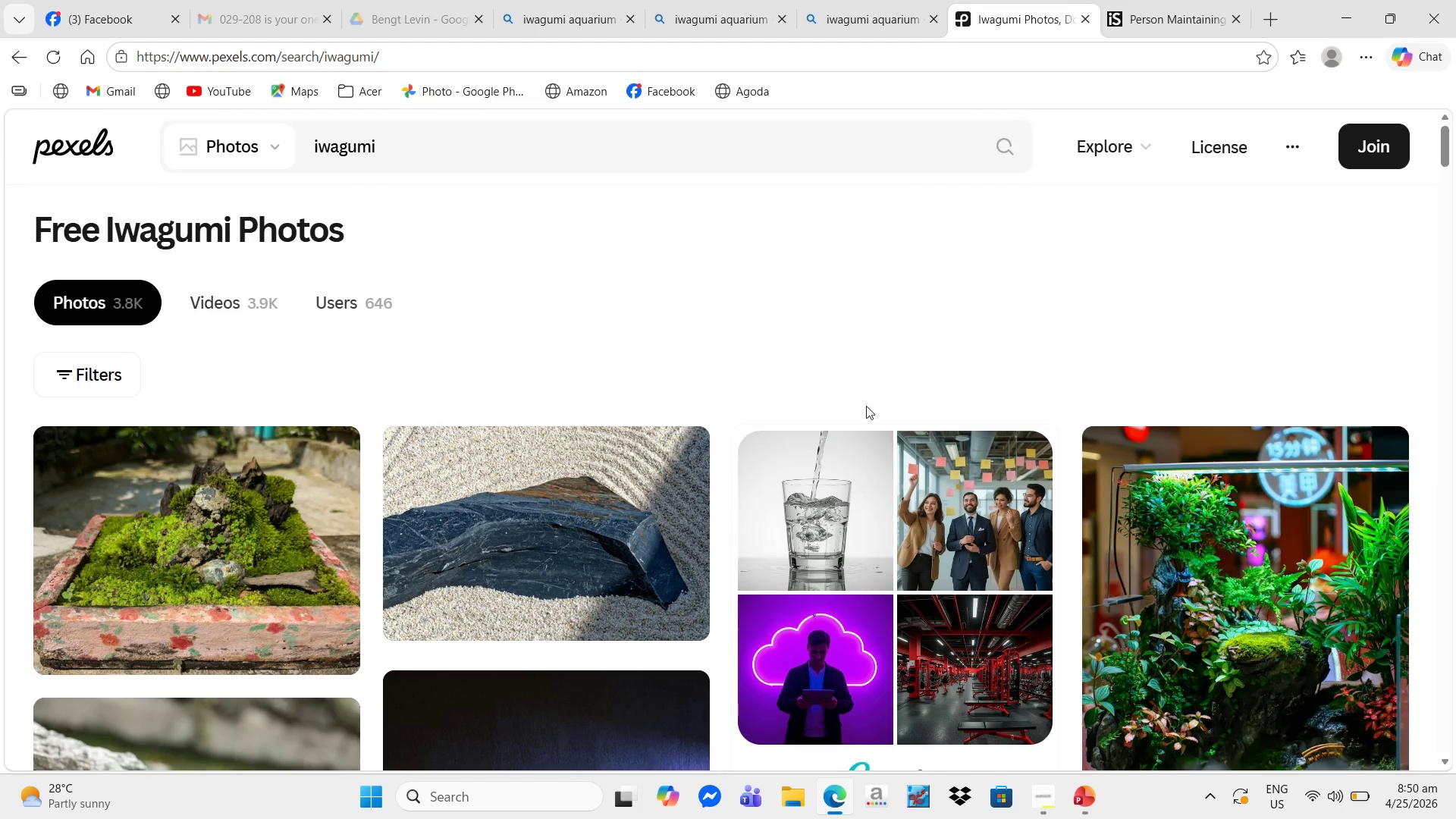 
scroll: coordinate [813, 459], scroll_direction: down, amount: 21.0
 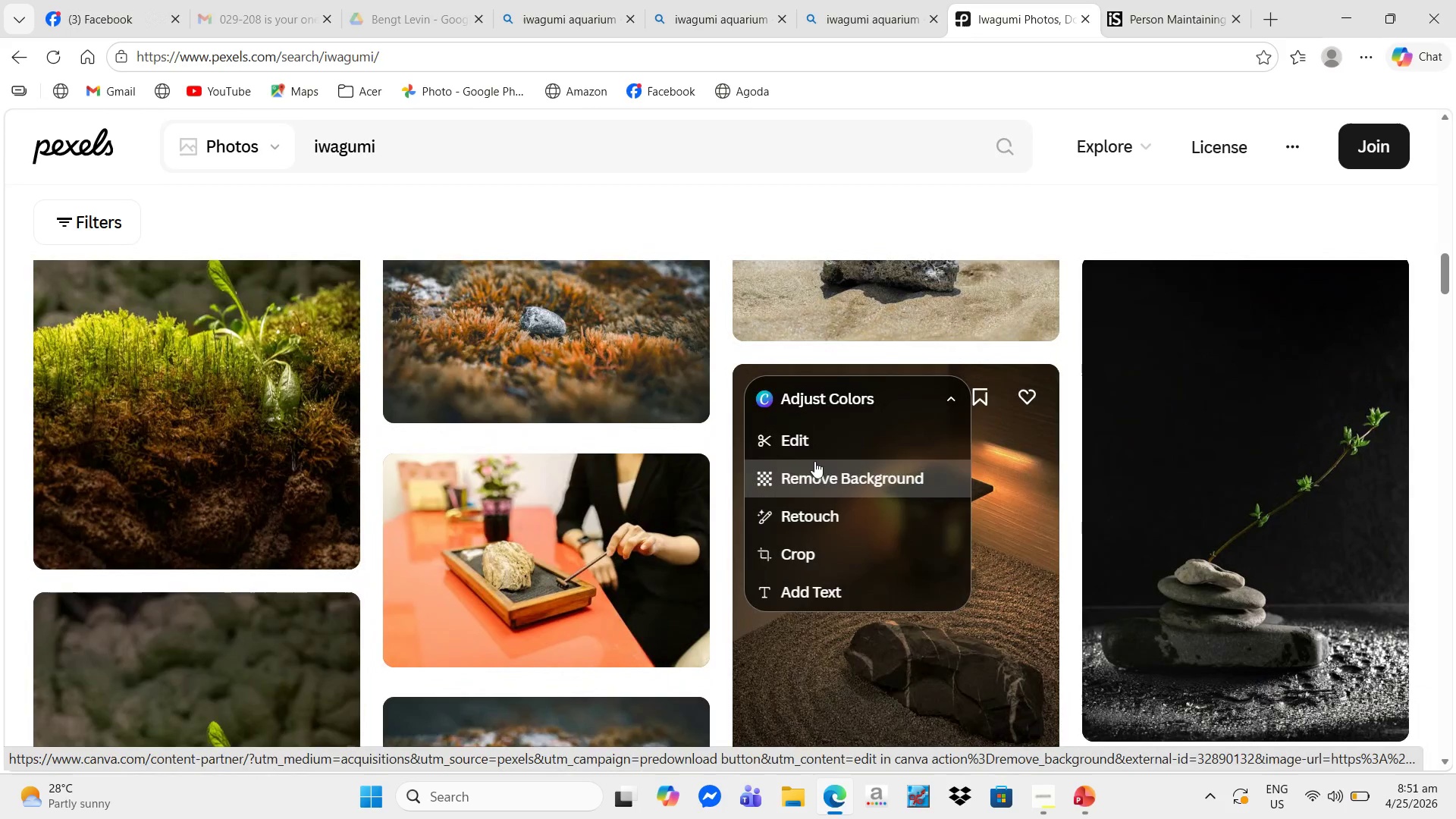 
scroll: coordinate [820, 464], scroll_direction: down, amount: 25.0
 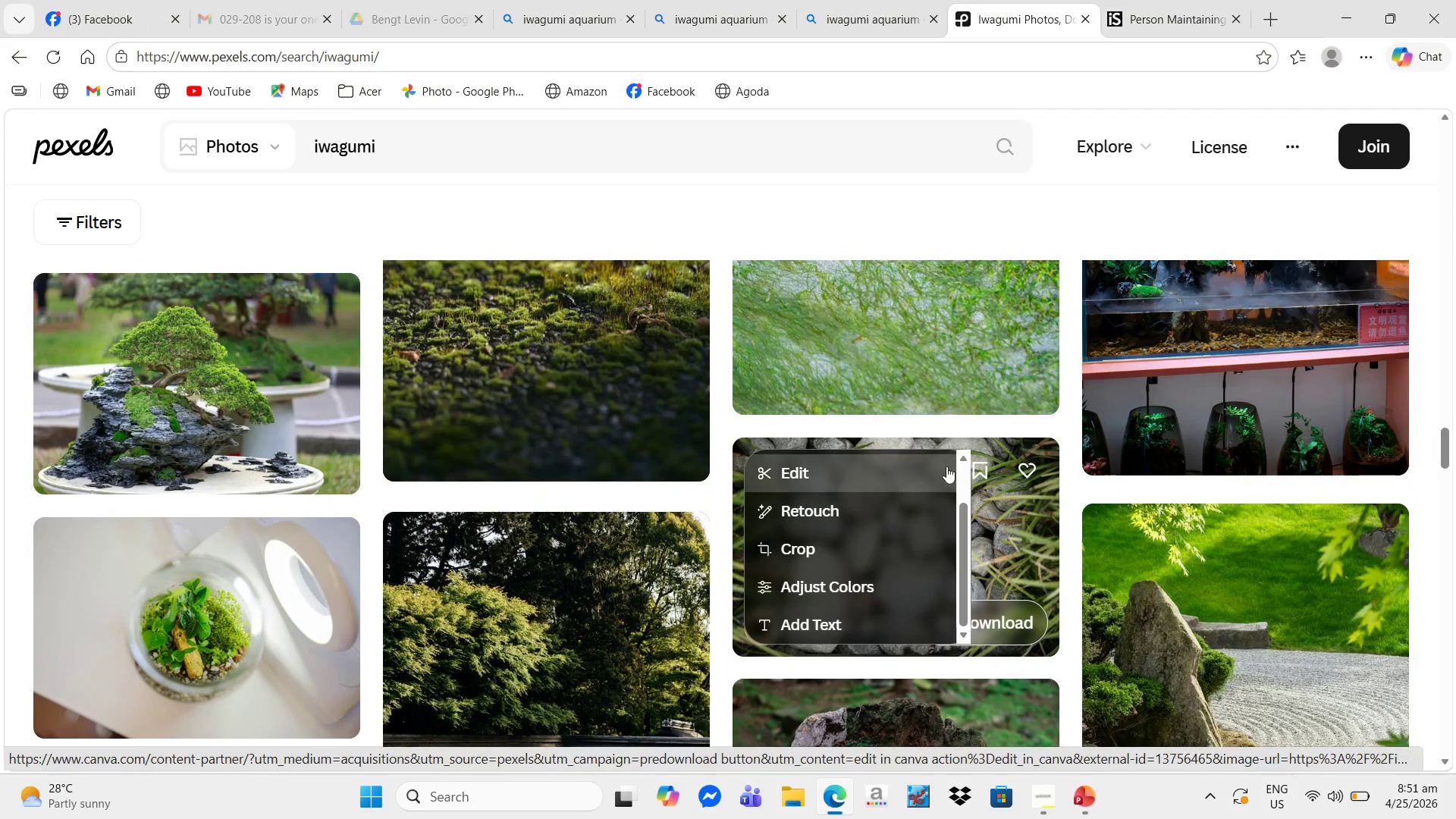 
scroll: coordinate [987, 475], scroll_direction: down, amount: 23.0
 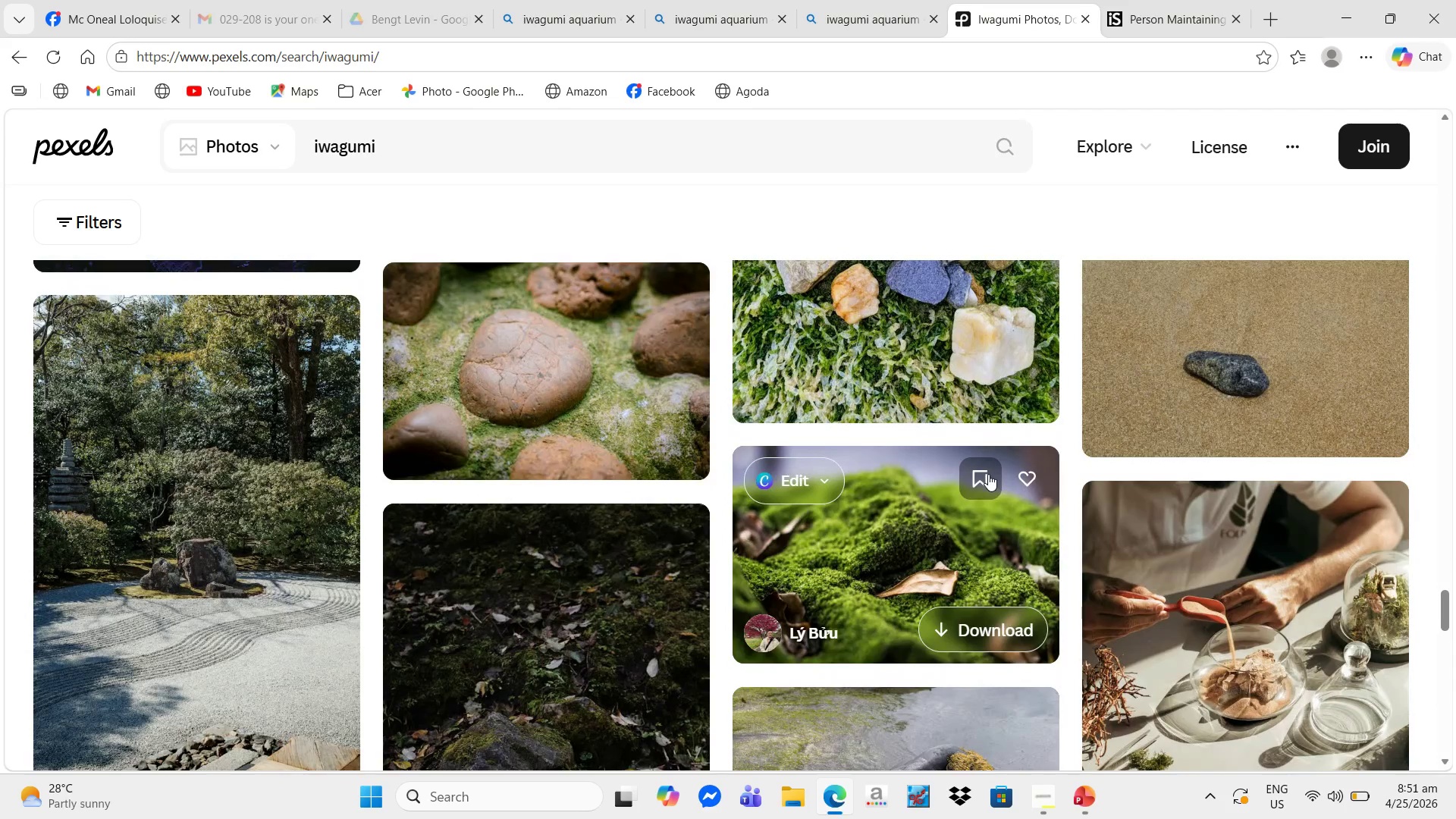 
scroll: coordinate [991, 475], scroll_direction: down, amount: 18.0
 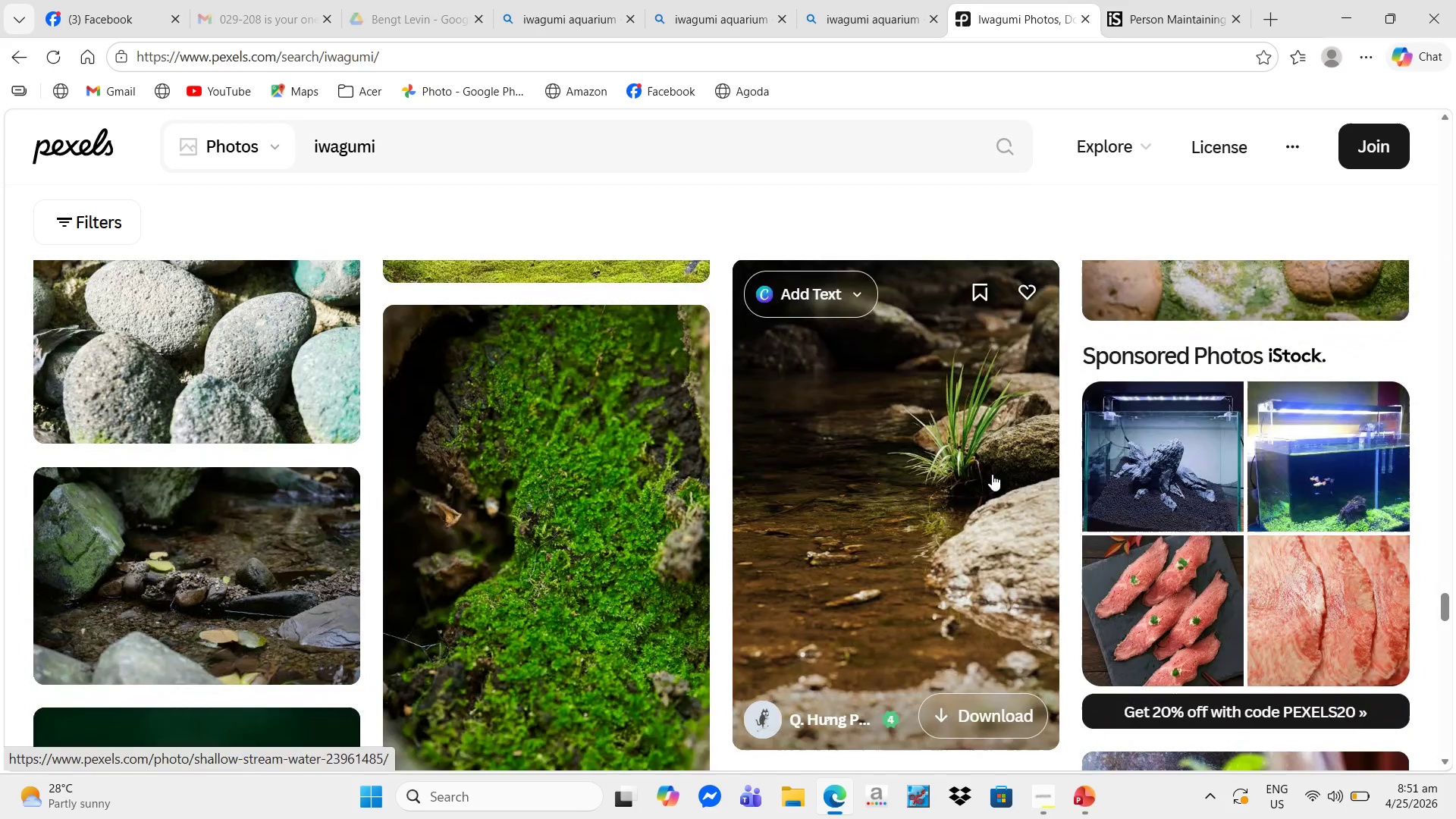 
scroll: coordinate [992, 474], scroll_direction: down, amount: 5.0
 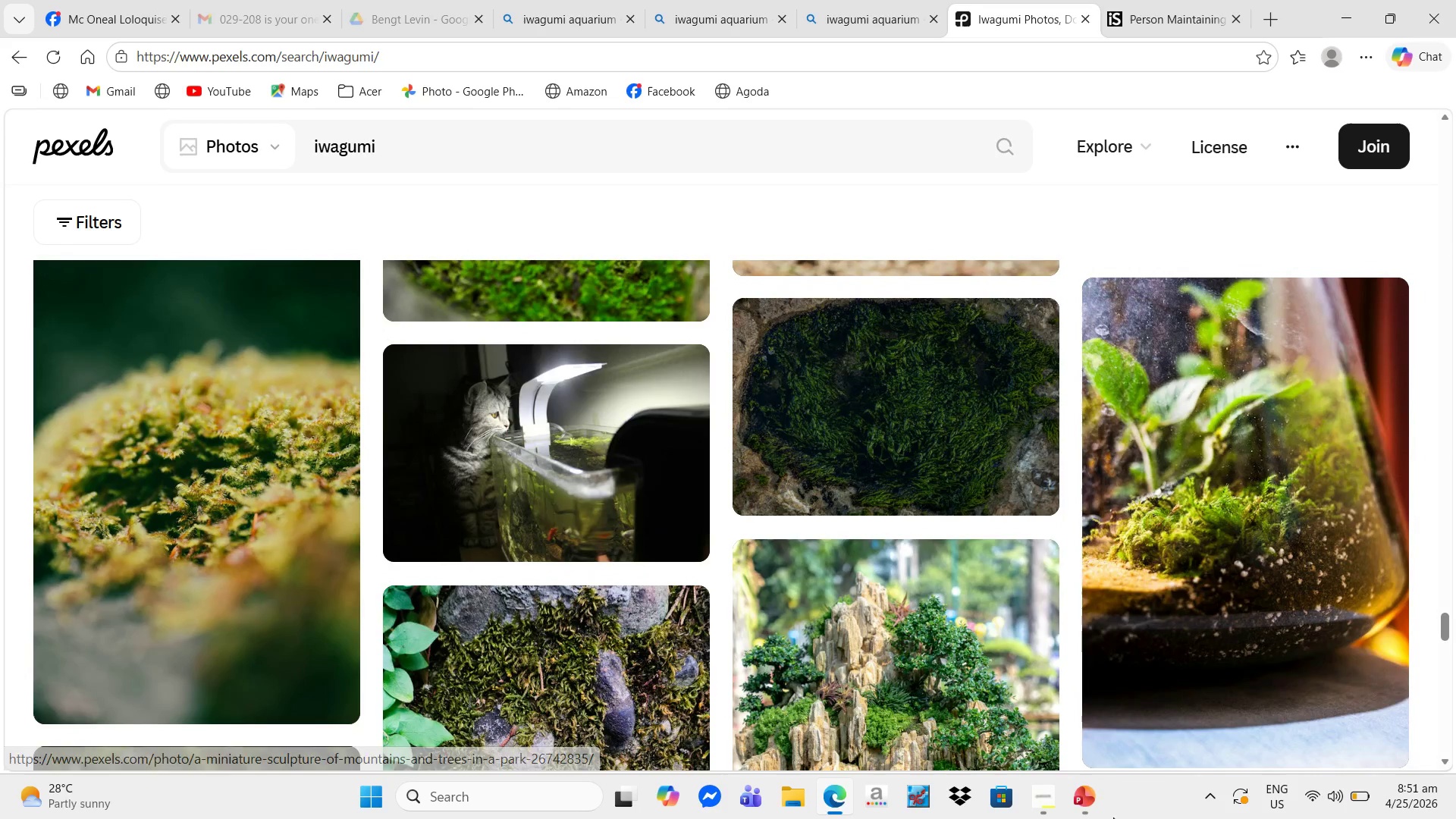 
left_click([1085, 802])
 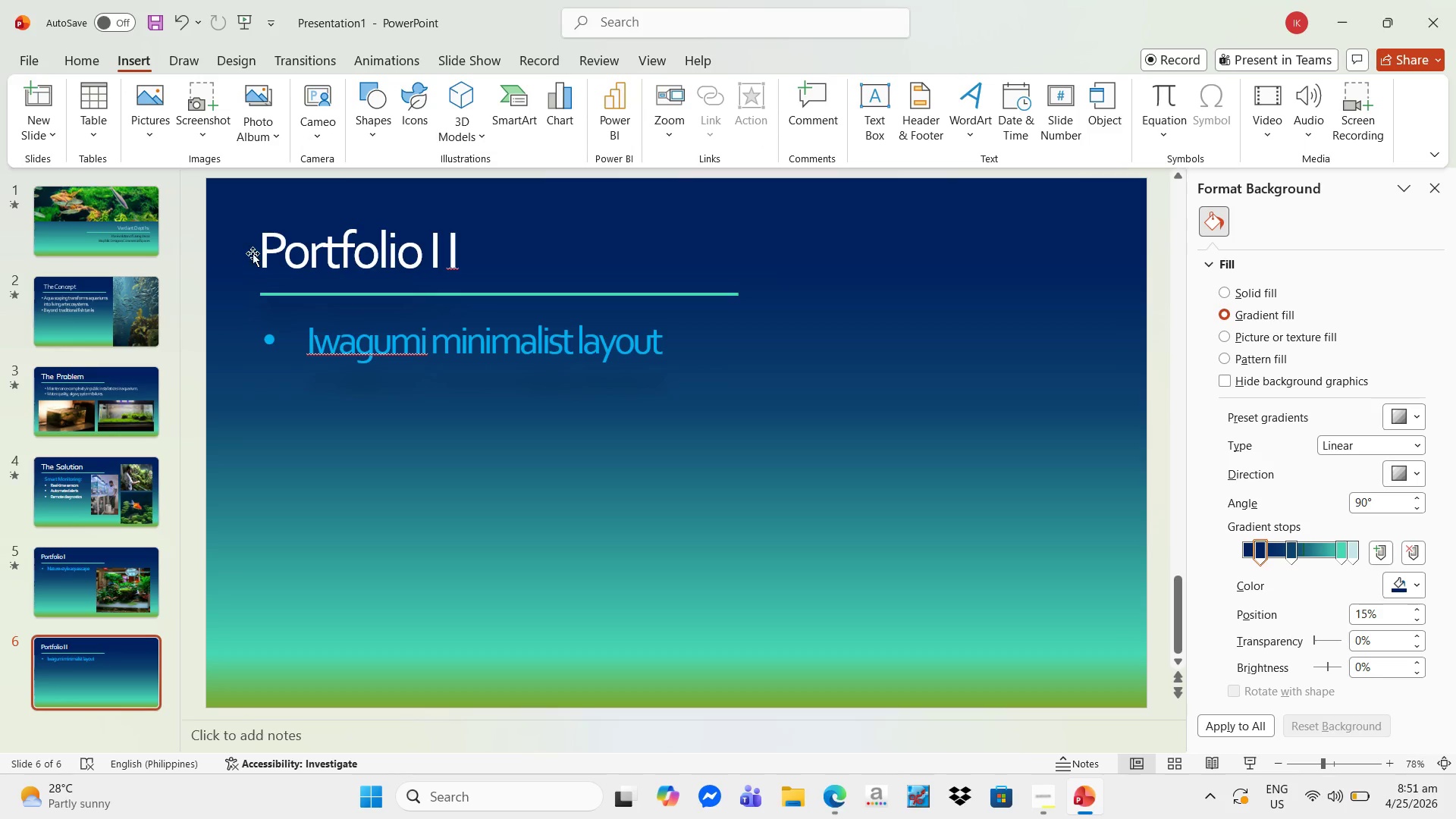 
wait(5.25)
 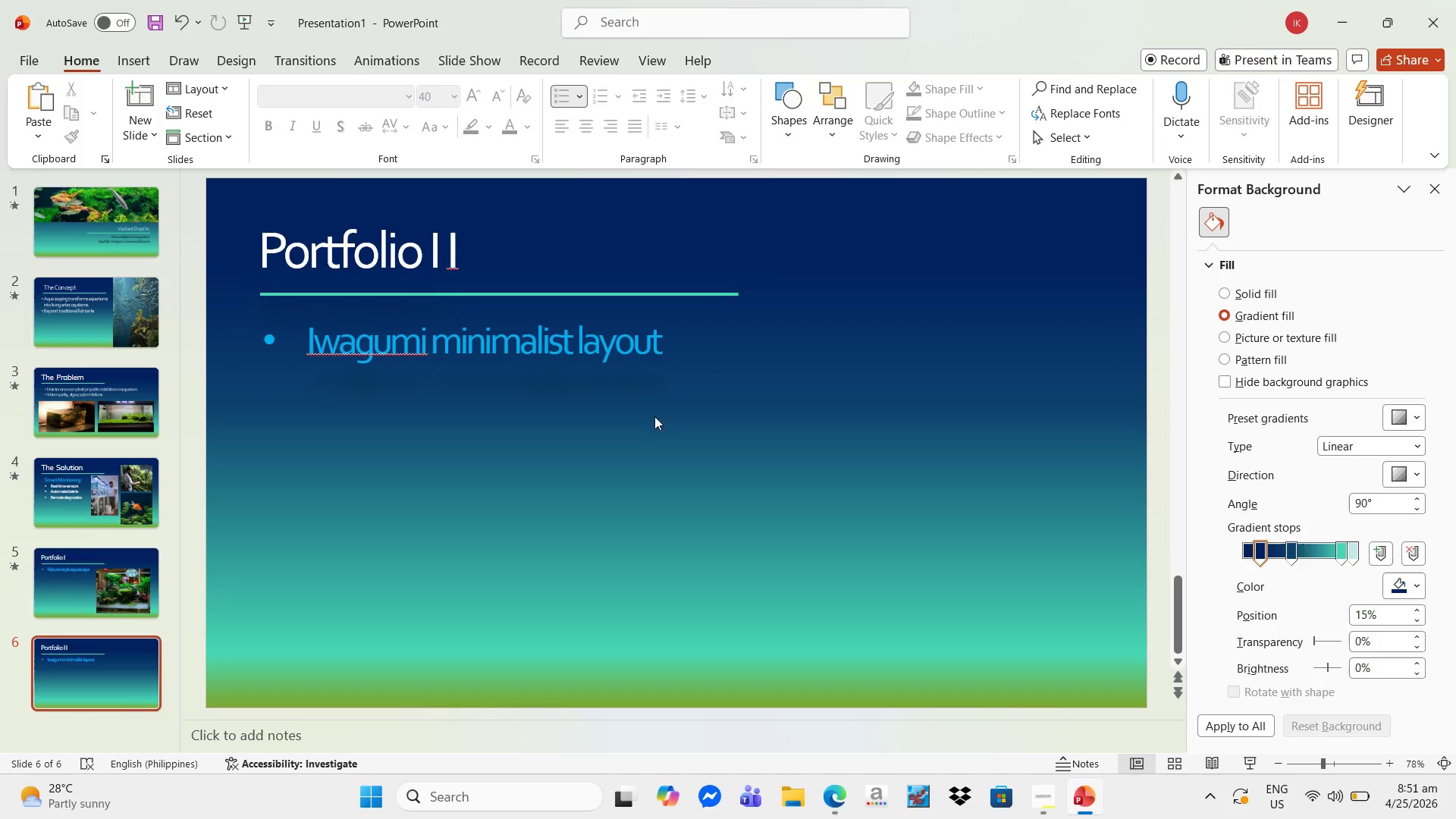 
left_click([156, 89])
 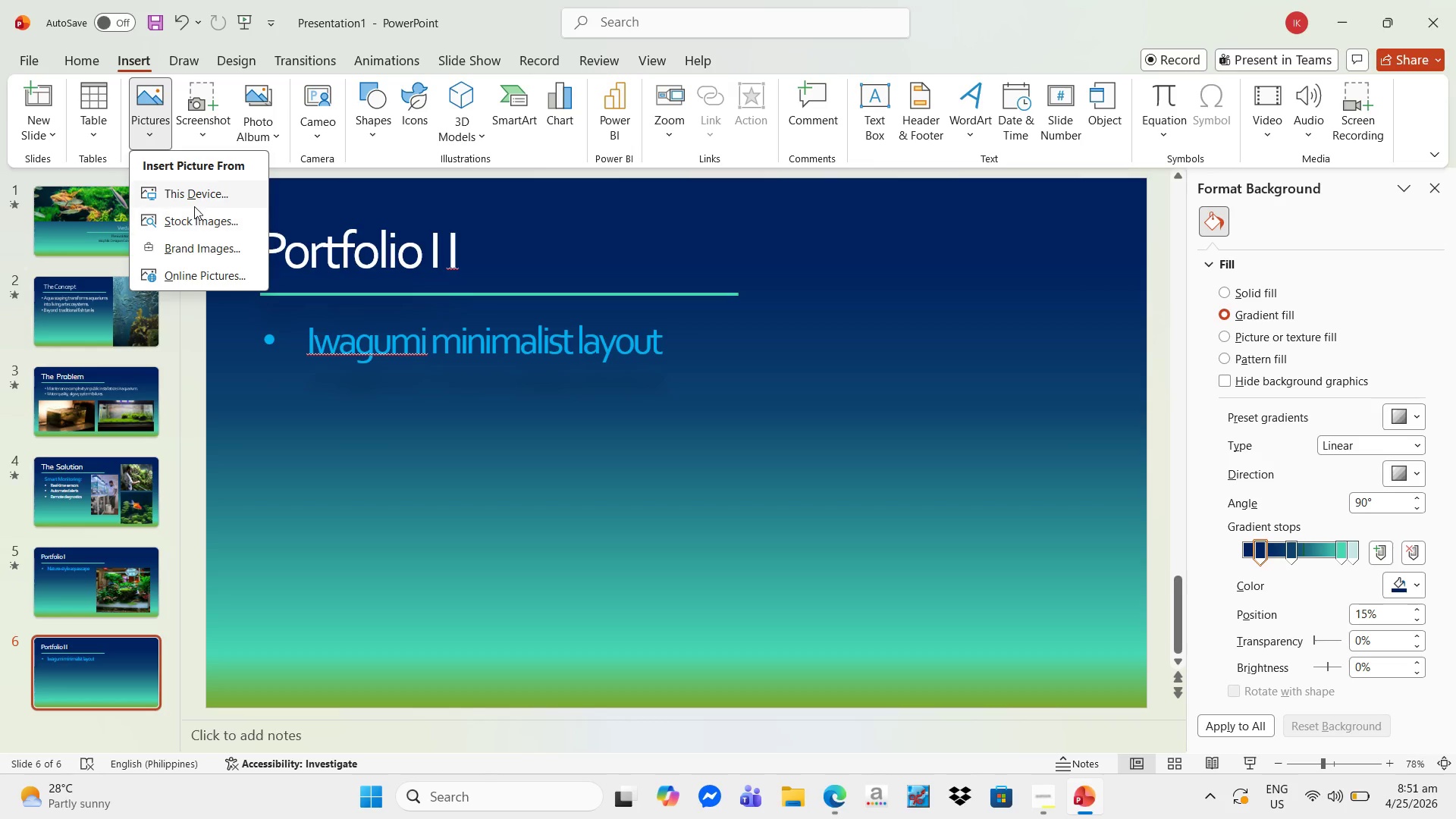 
left_click([194, 194])
 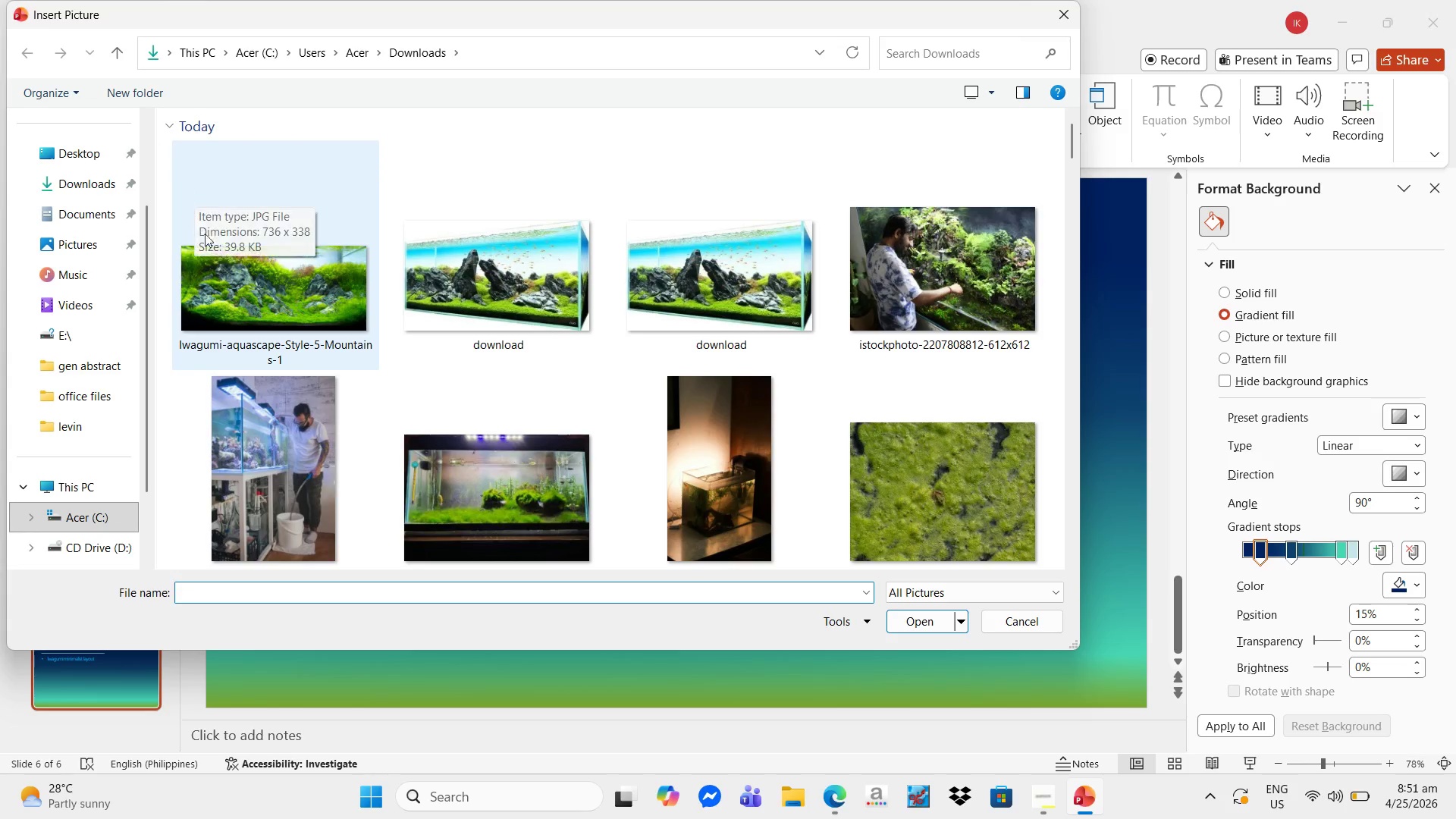 
left_click_drag(start_coordinate=[232, 280], to_coordinate=[237, 273])
 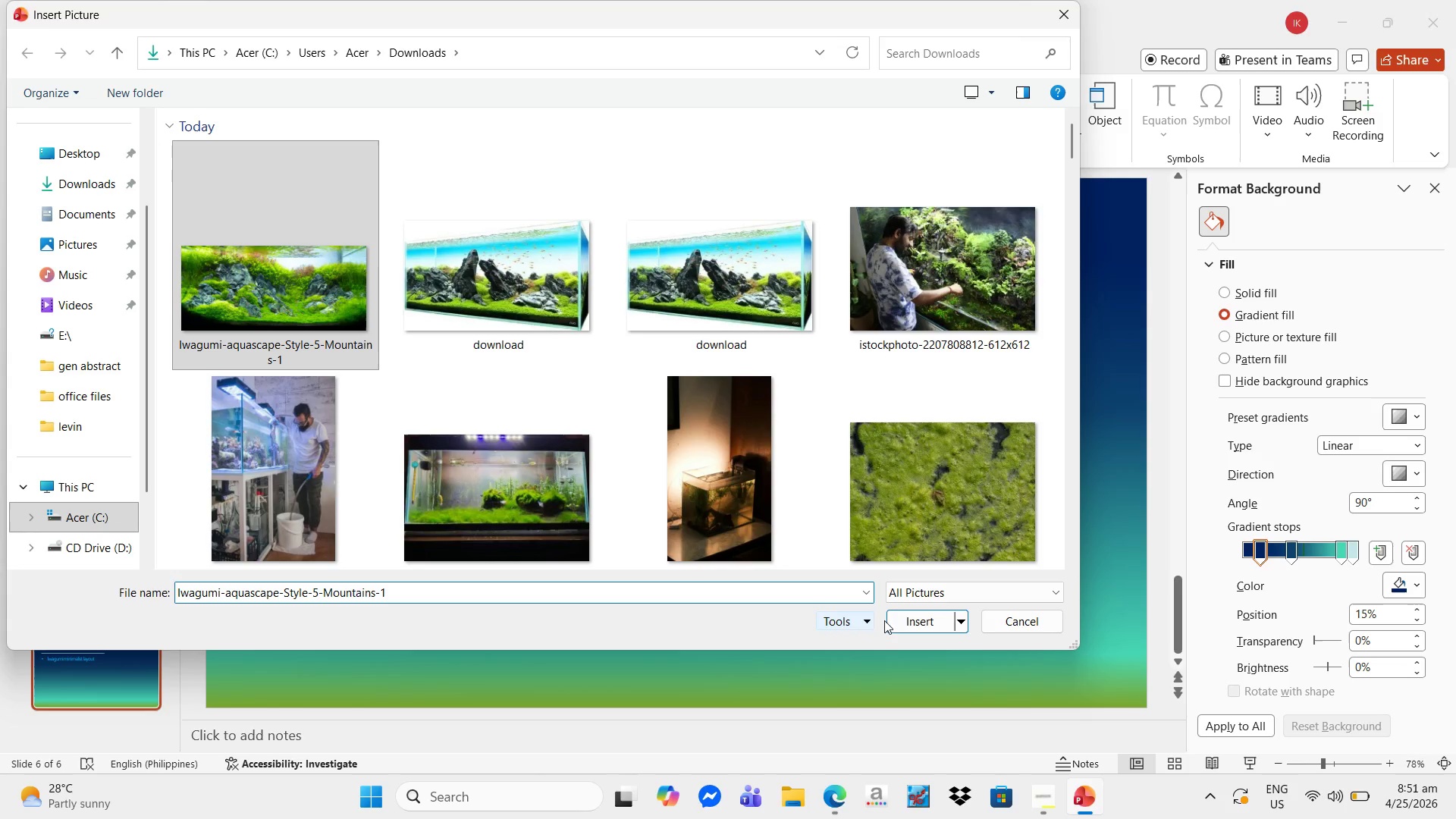 
left_click([894, 620])
 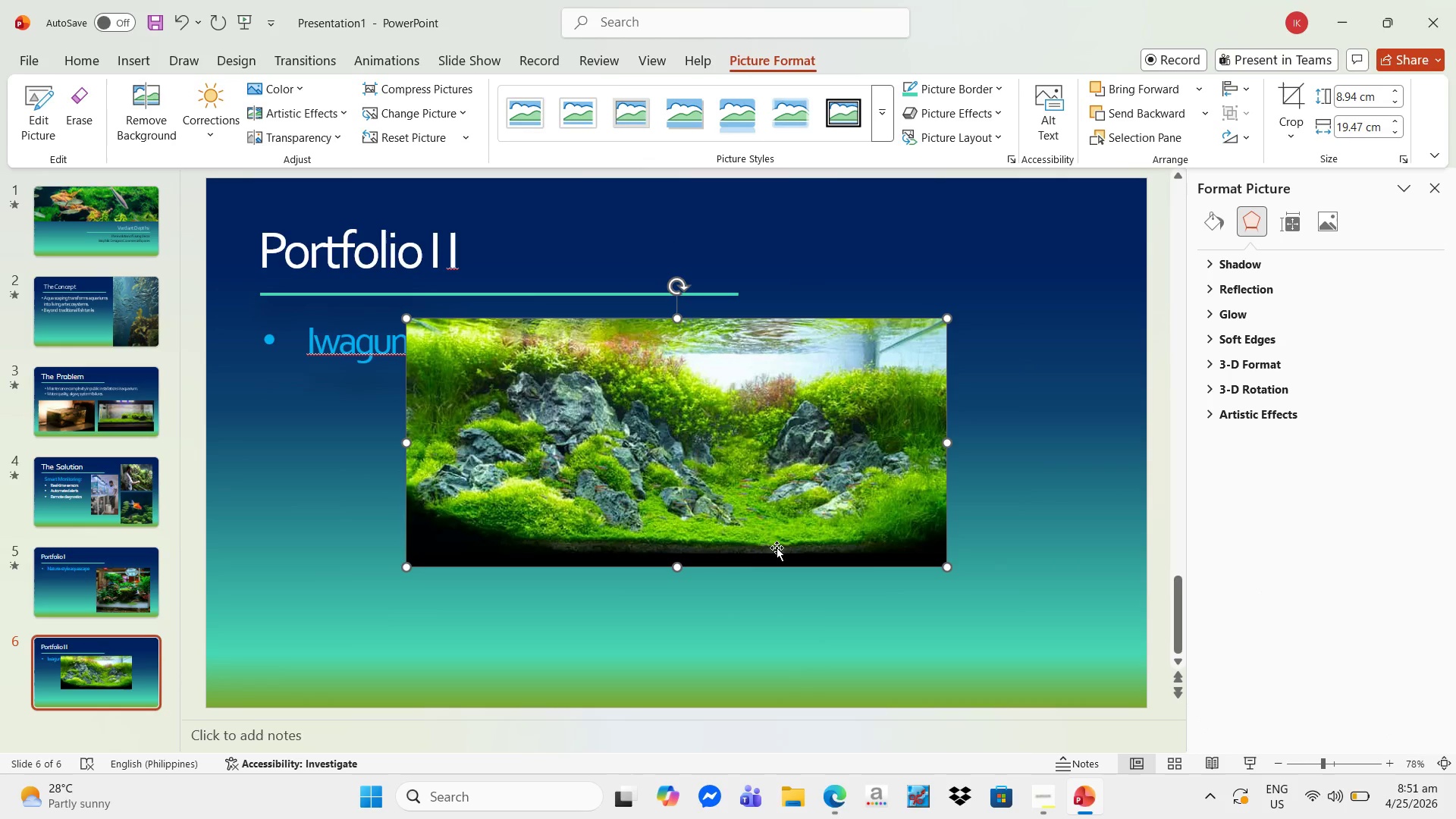 
left_click_drag(start_coordinate=[712, 494], to_coordinate=[856, 587])
 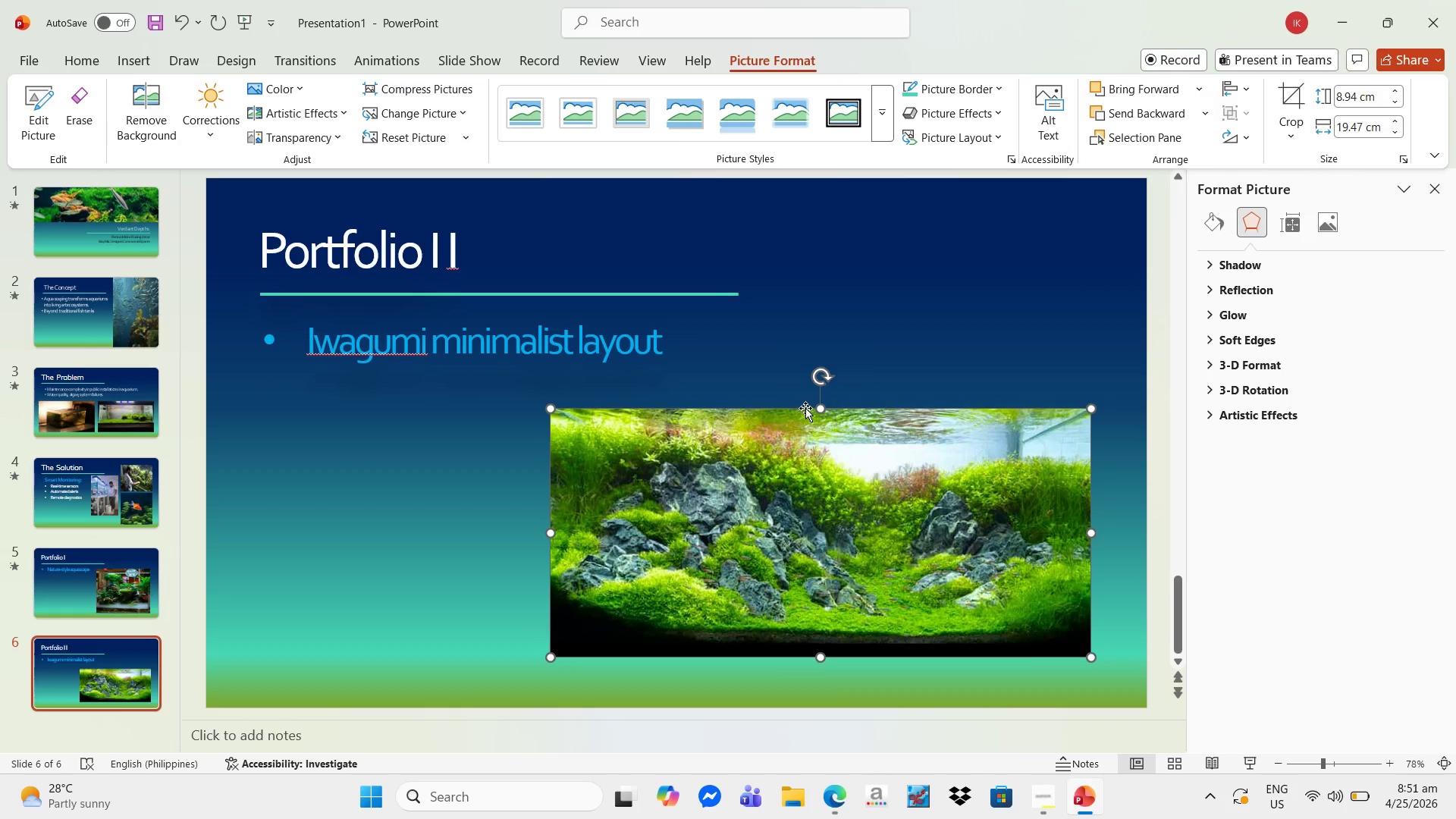 
left_click_drag(start_coordinate=[817, 409], to_coordinate=[809, 383])
 